 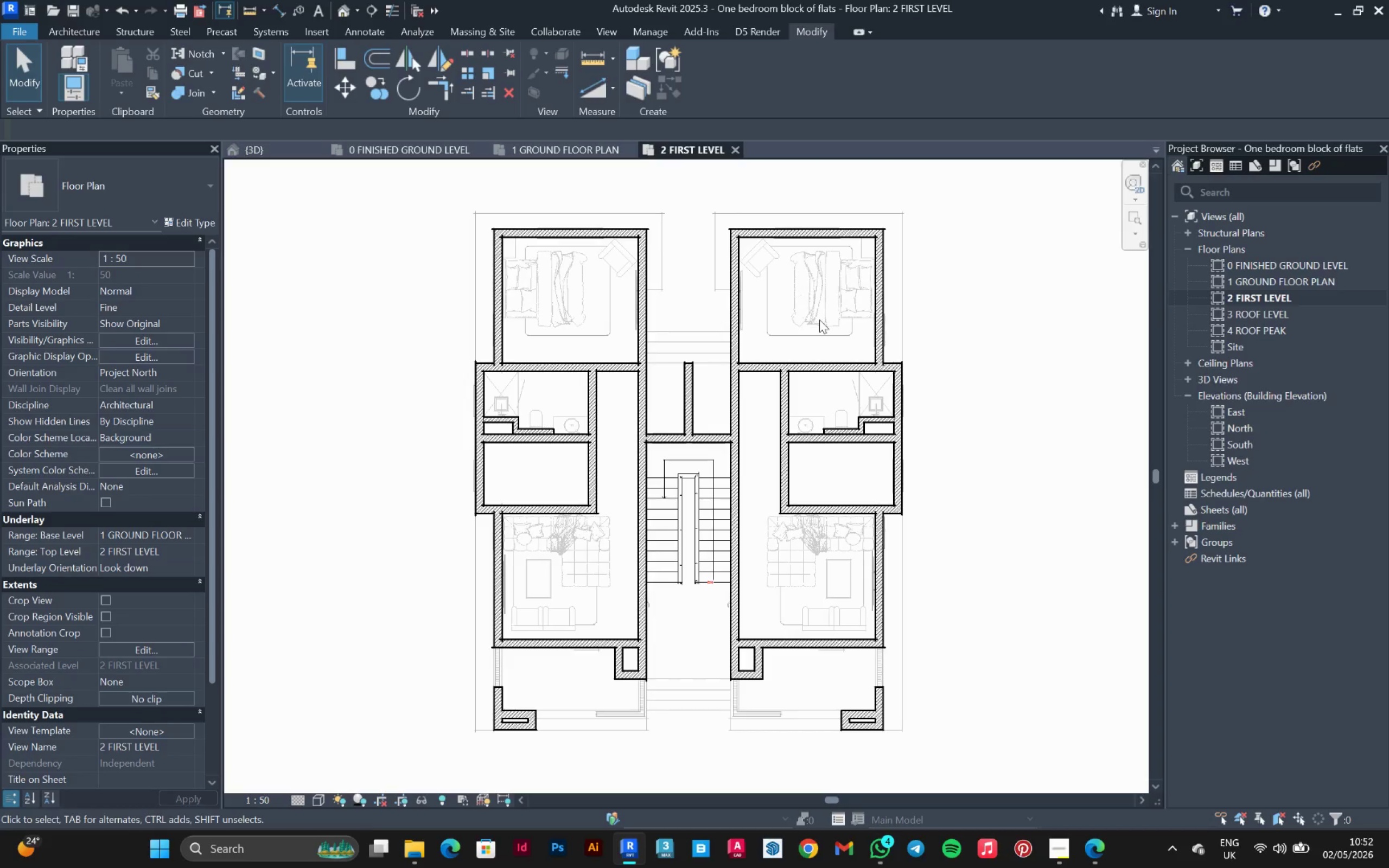 
scroll: coordinate [674, 581], scroll_direction: up, amount: 4.0
 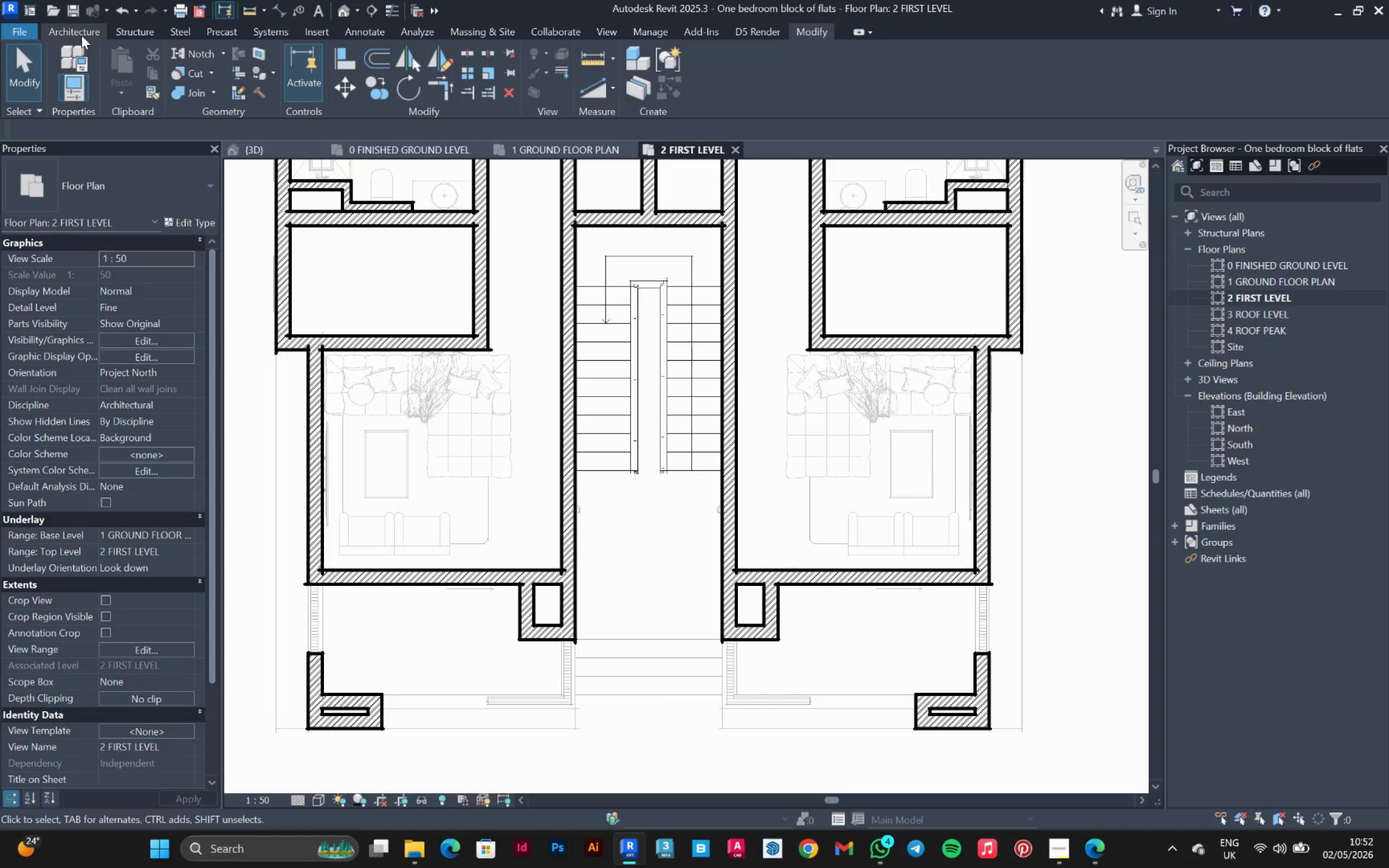 
left_click([81, 35])
 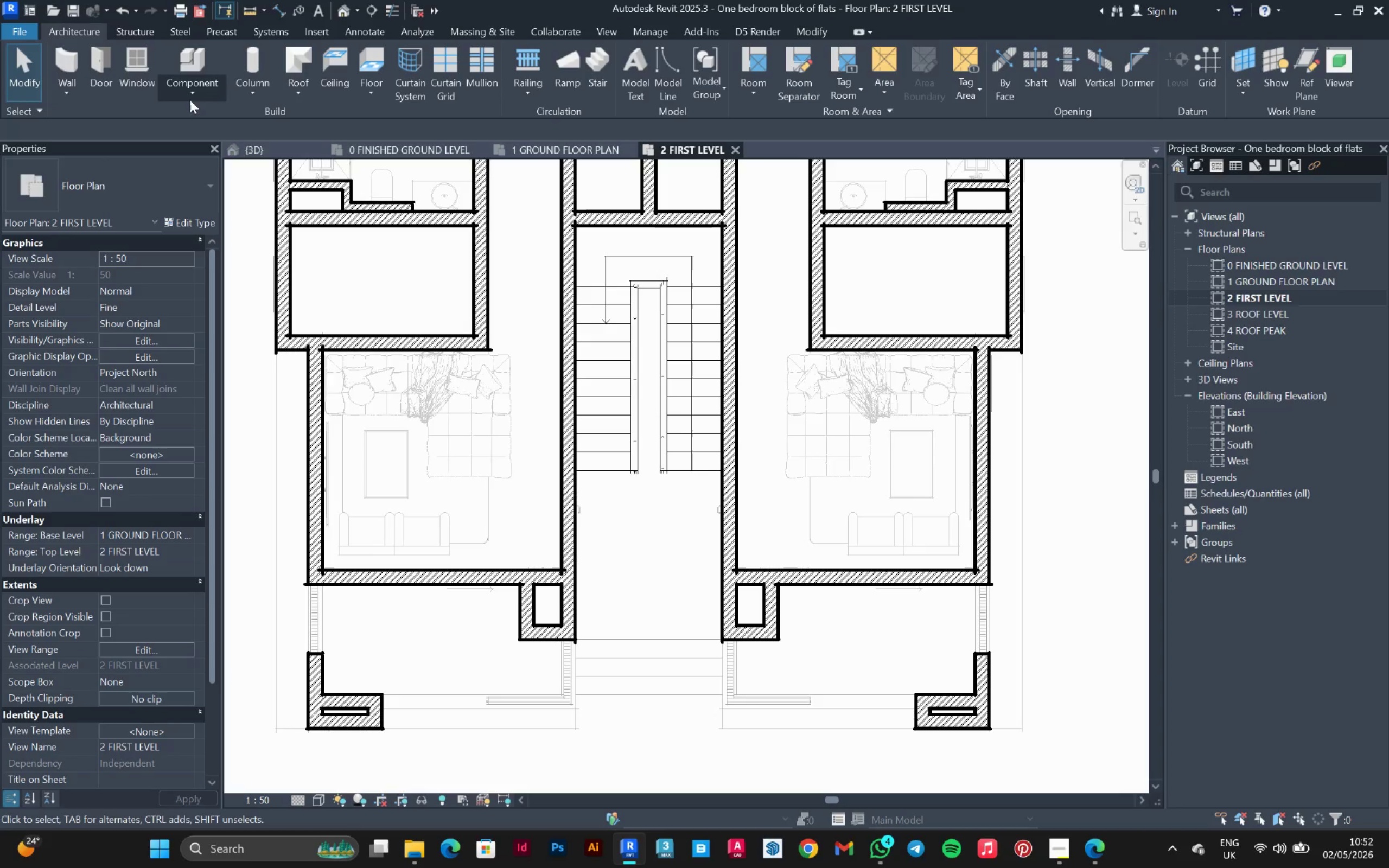 
left_click([190, 100])
 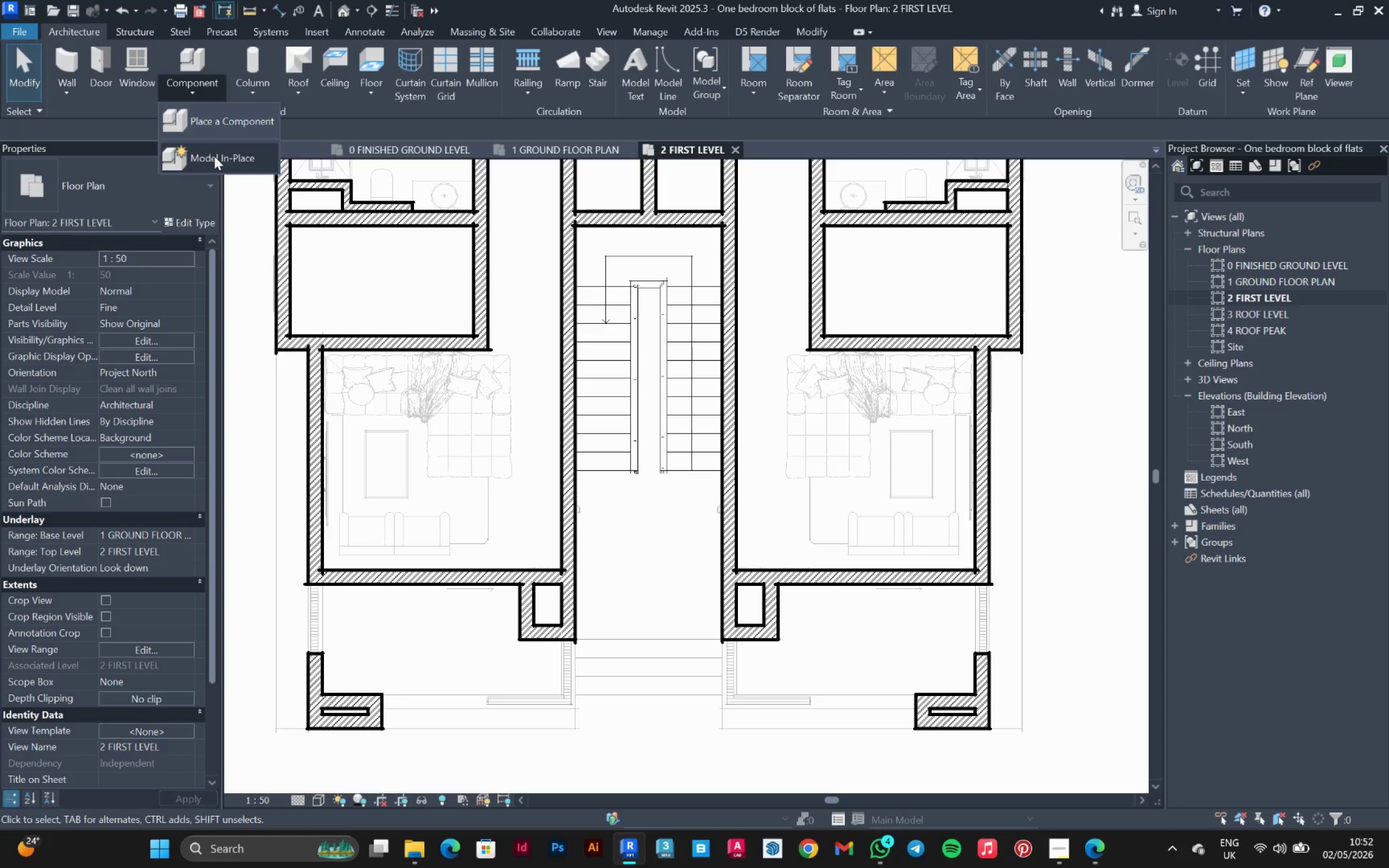 
left_click([214, 156])
 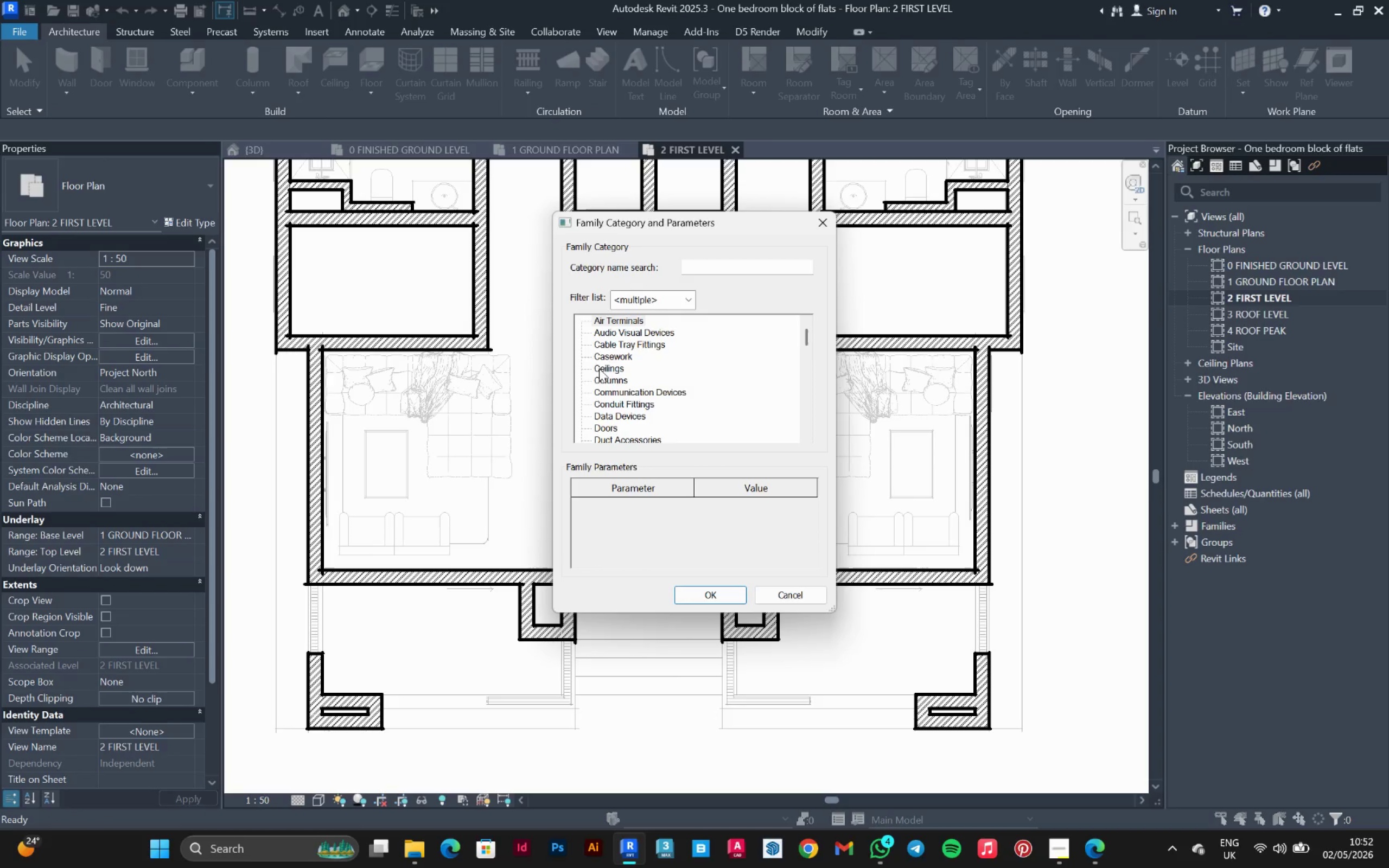 
left_click([604, 359])
 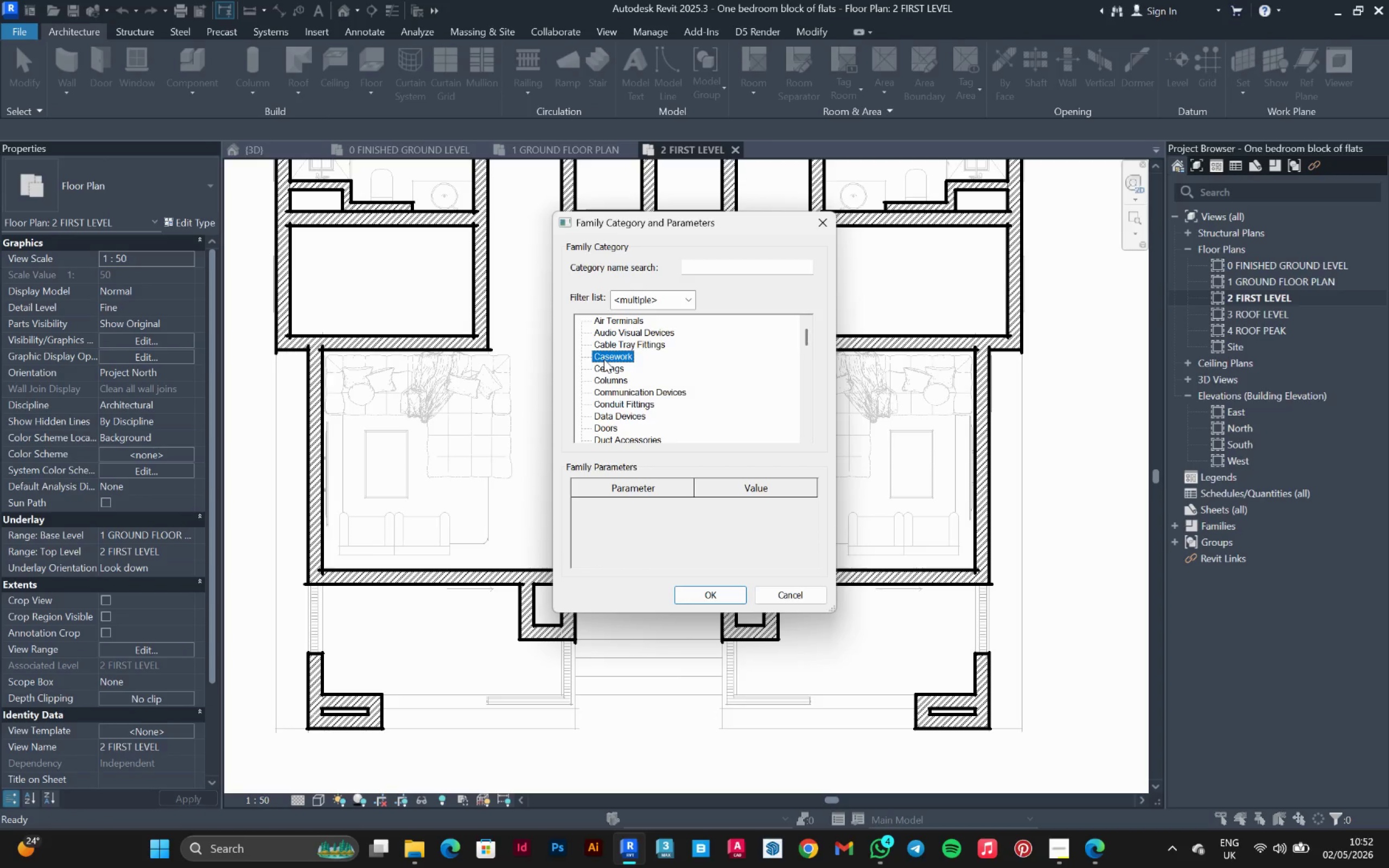 
key(W)
 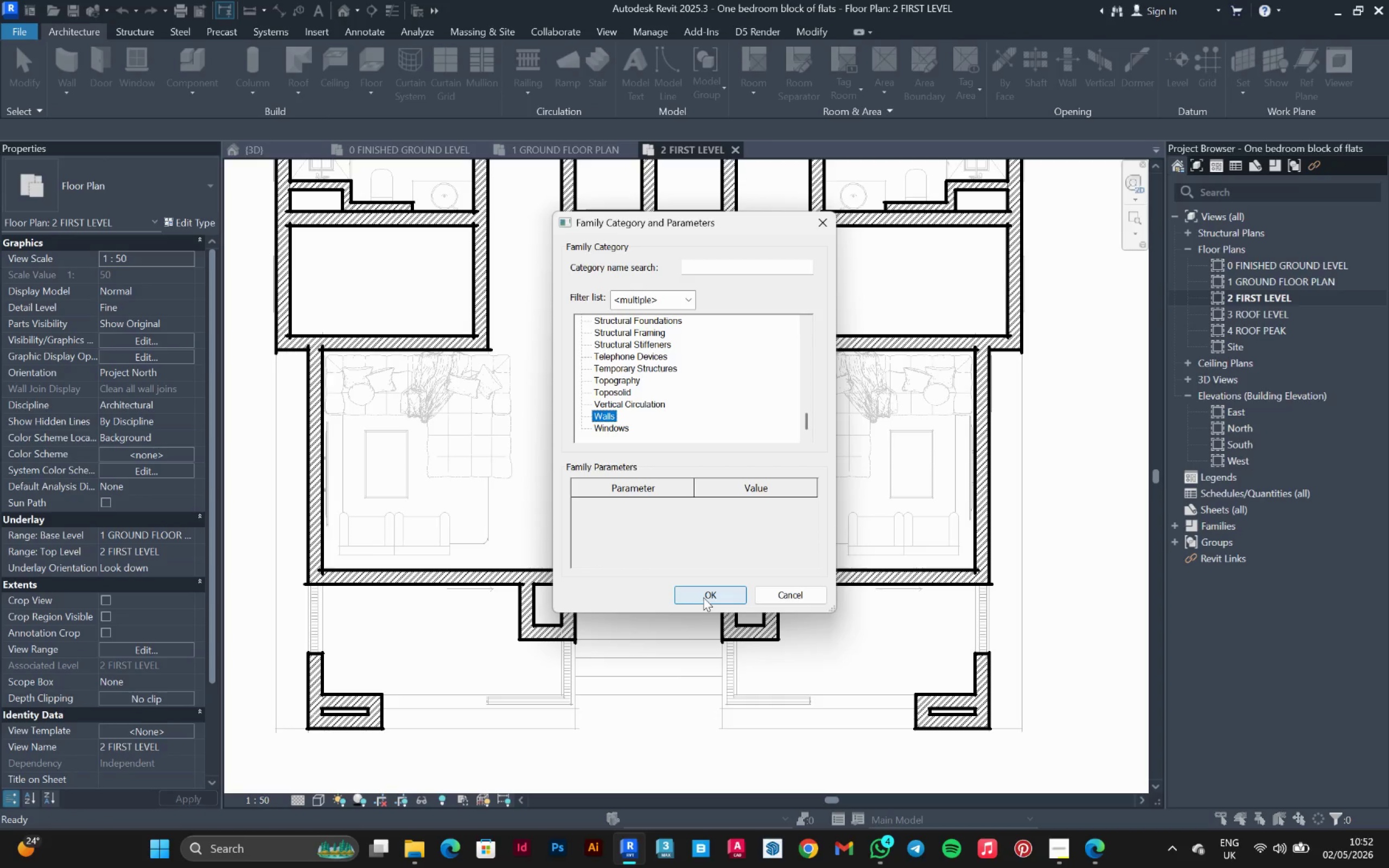 
left_click([704, 596])
 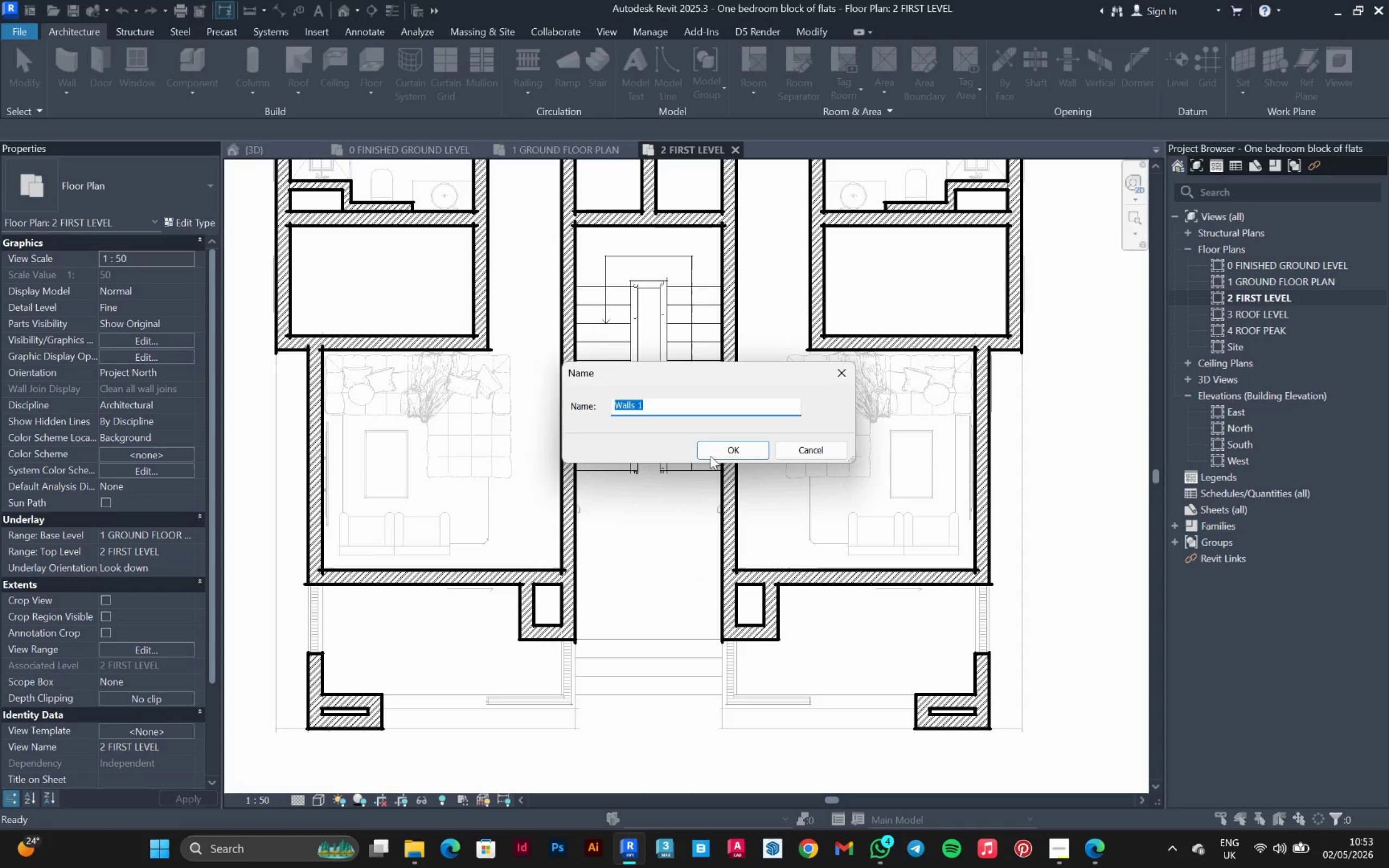 
left_click([710, 449])
 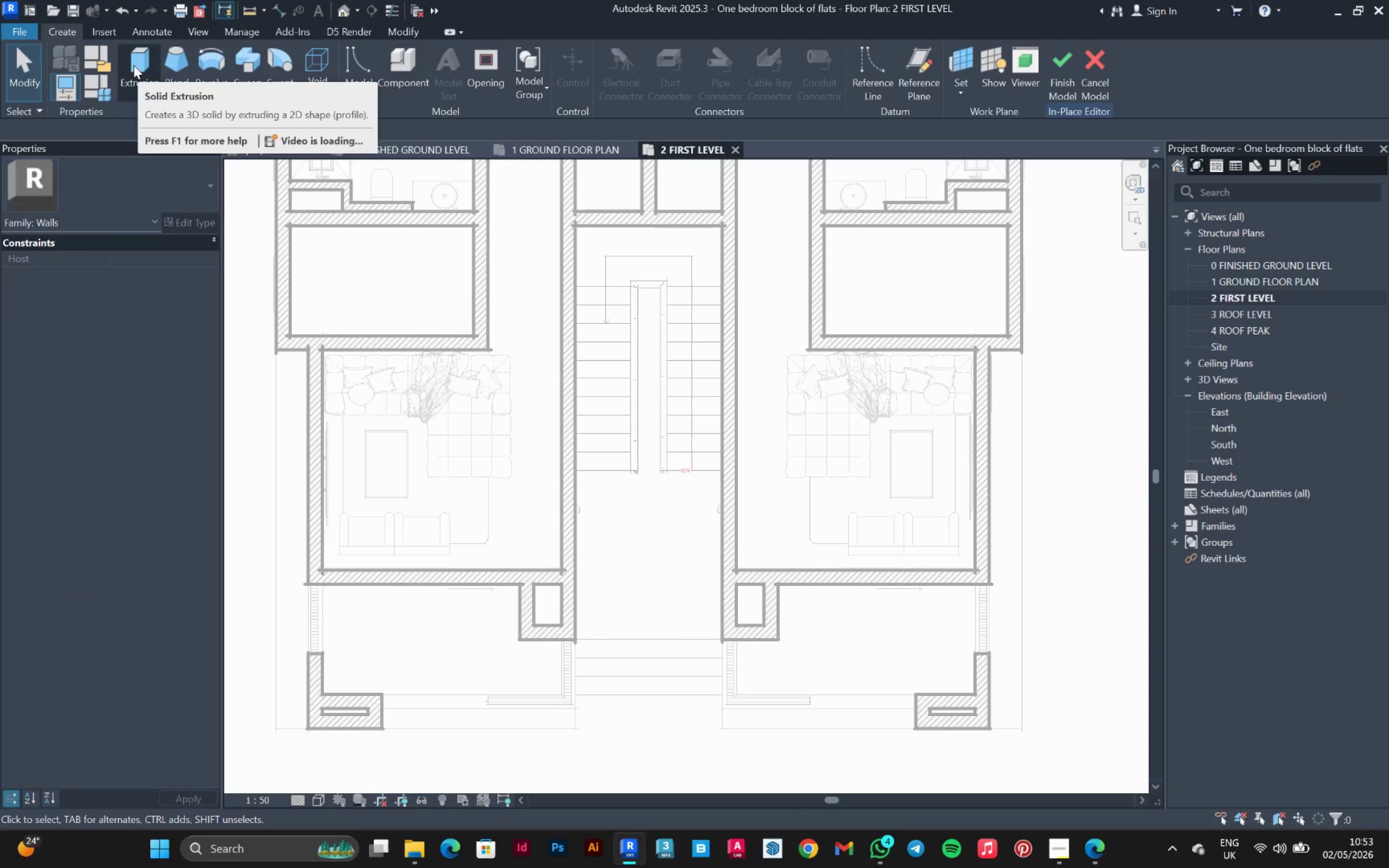 
wait(8.91)
 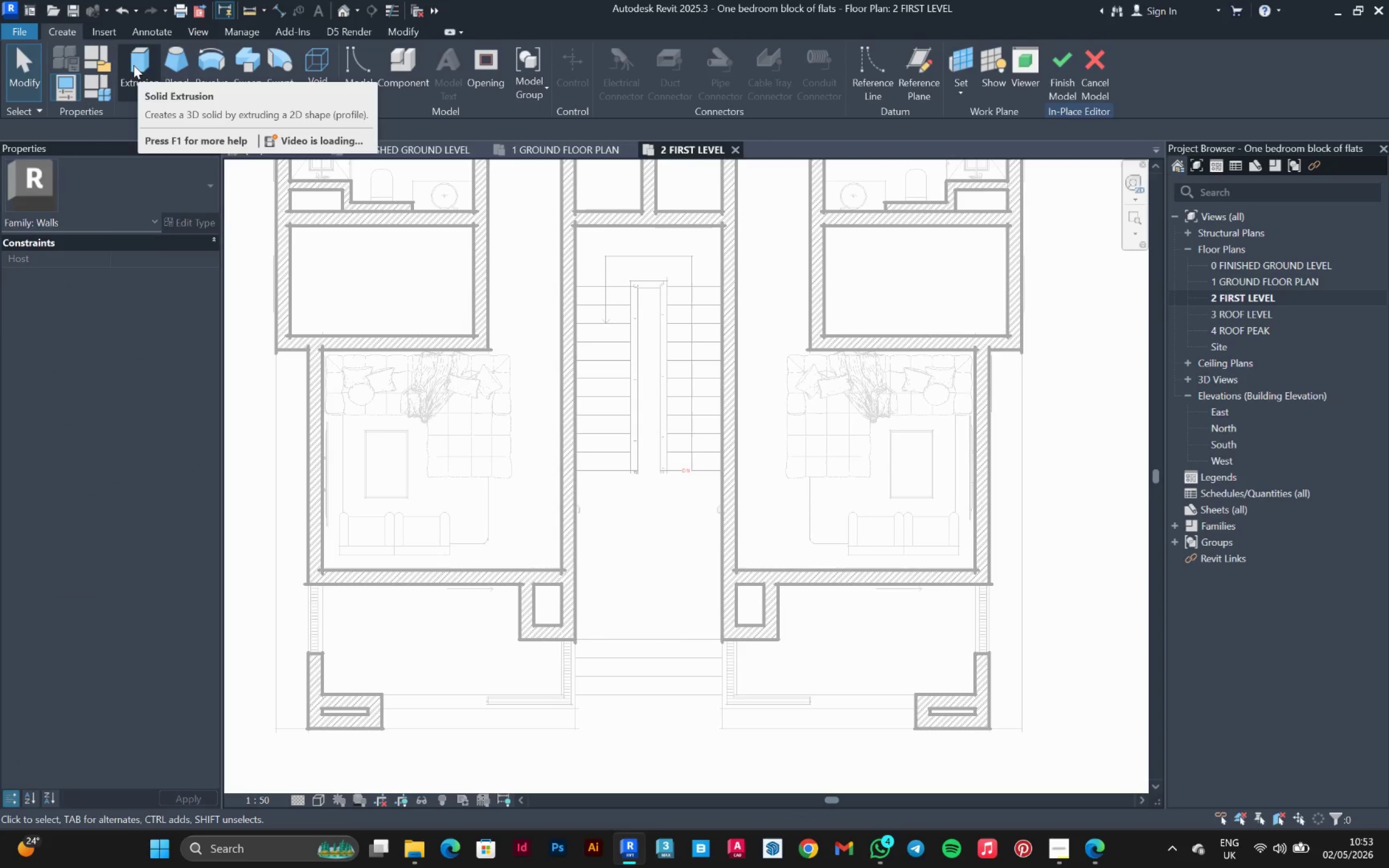 
left_click([133, 65])
 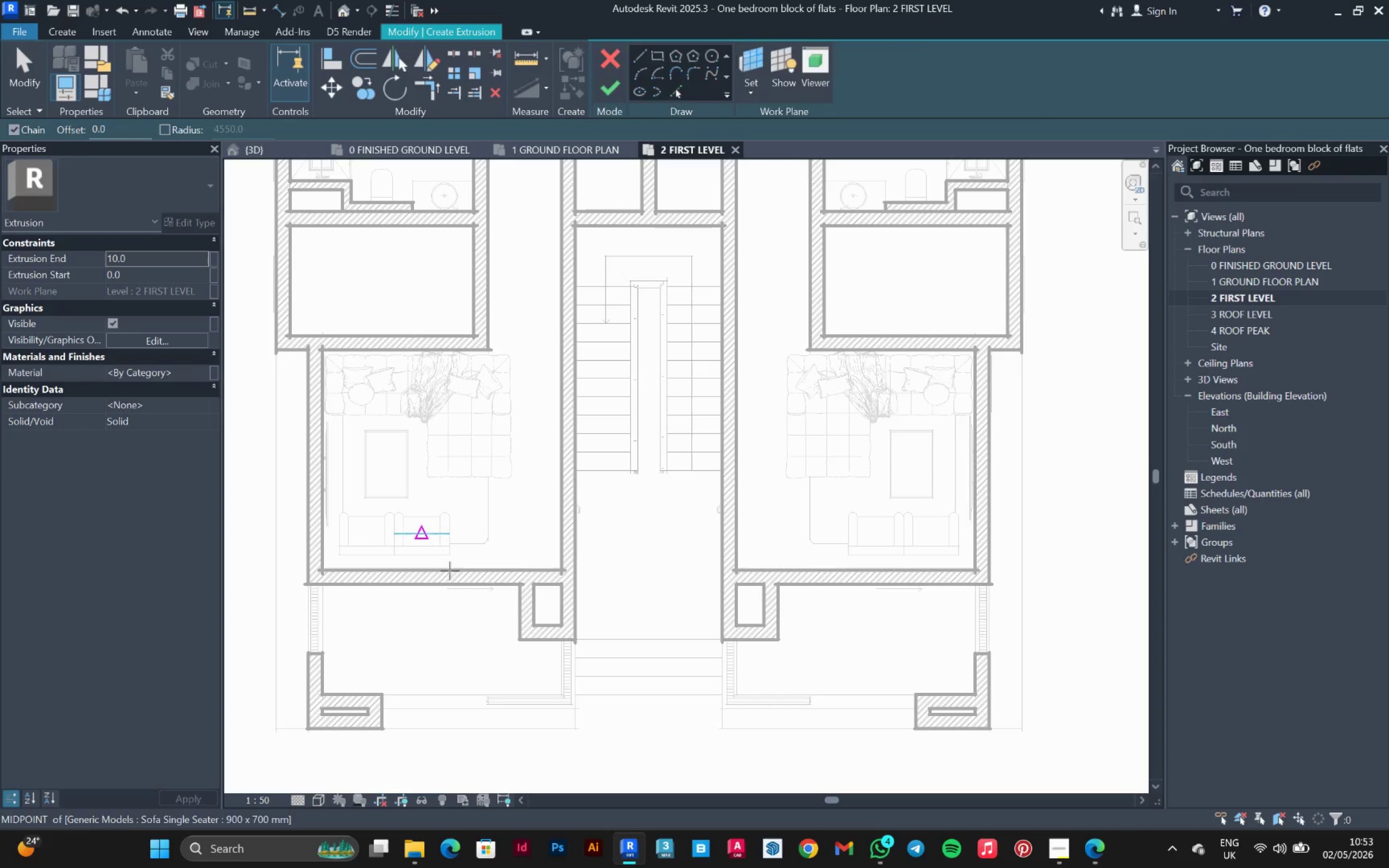 
scroll: coordinate [574, 605], scroll_direction: up, amount: 2.0
 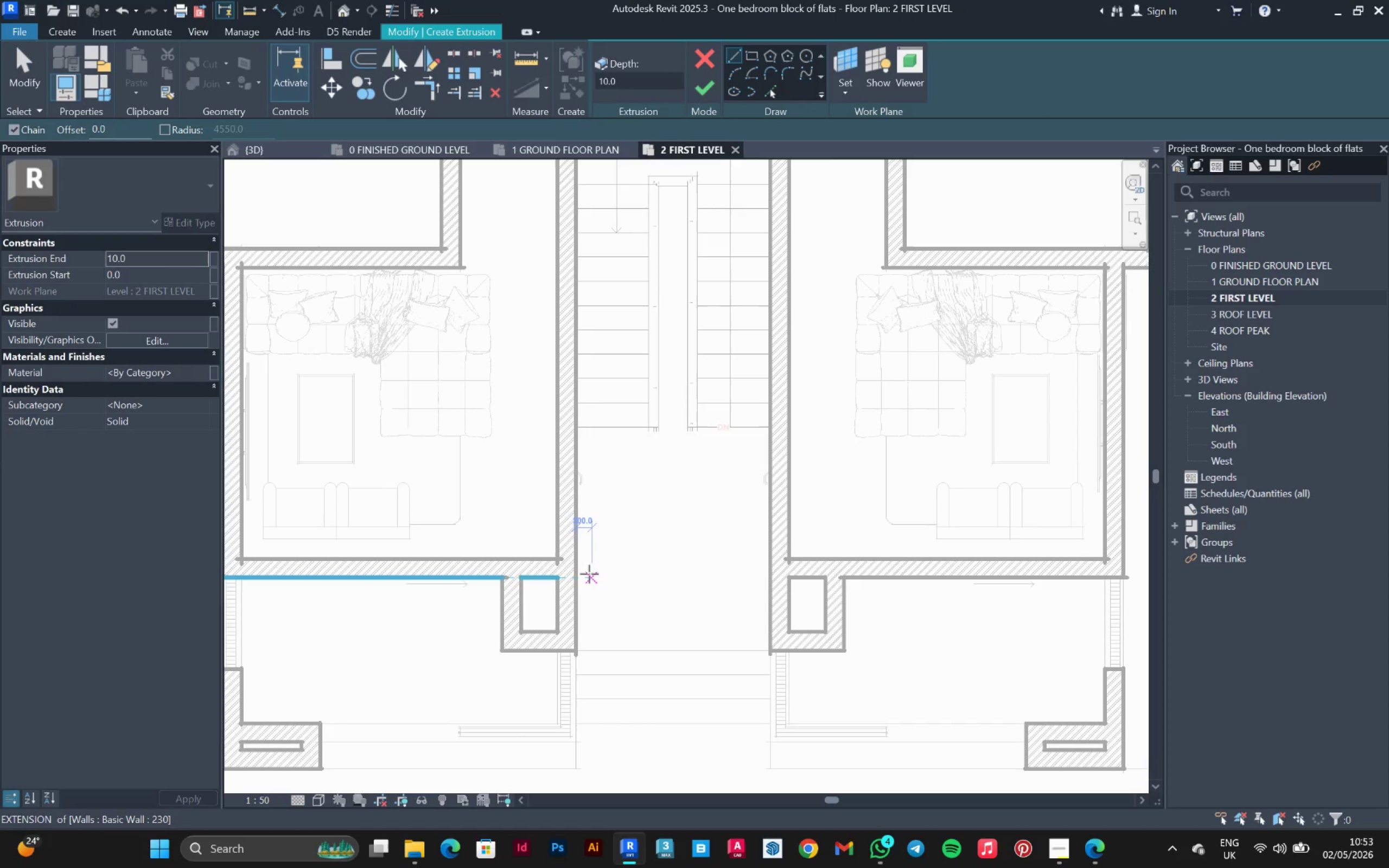 
left_click([580, 560])
 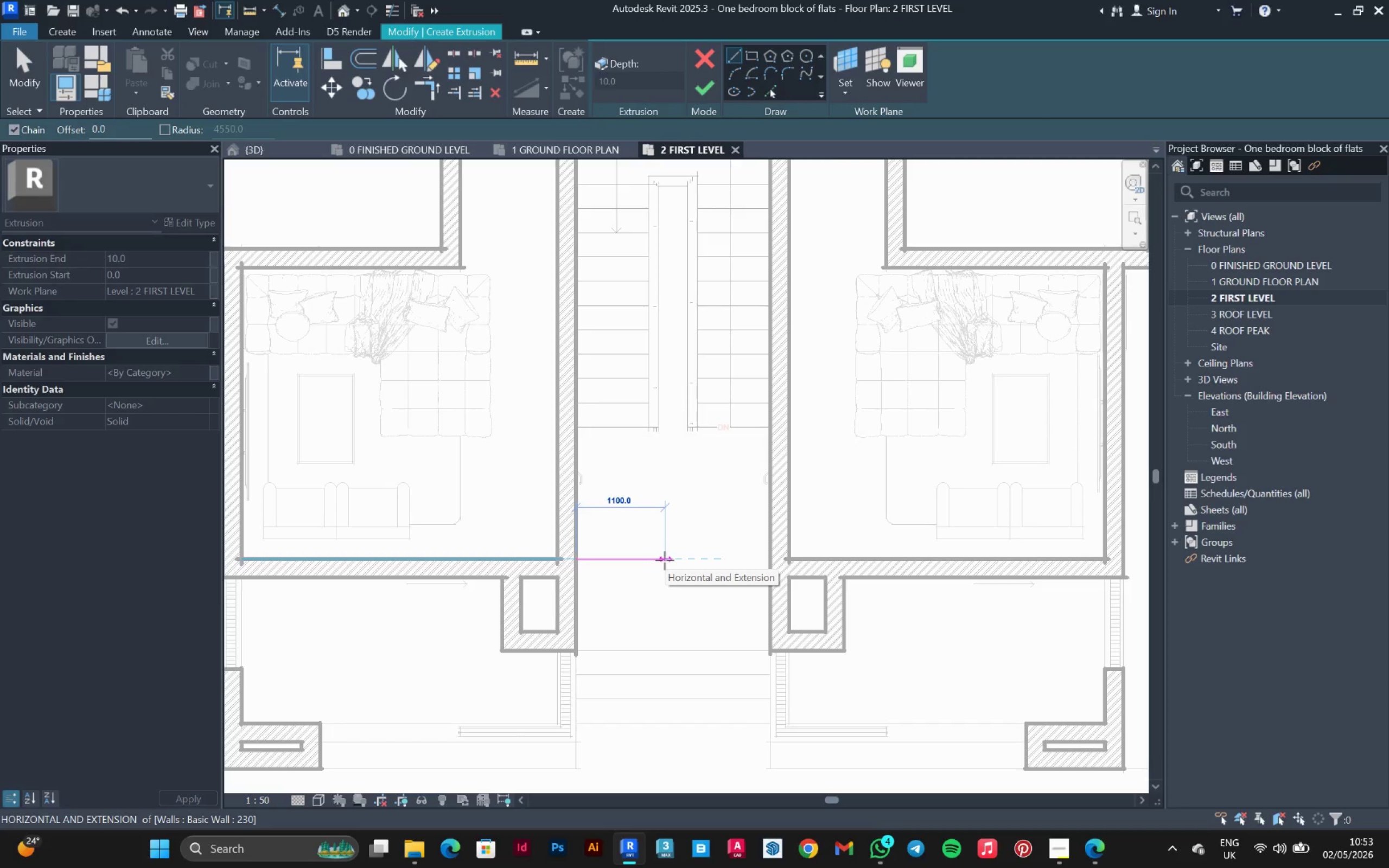 
wait(8.24)
 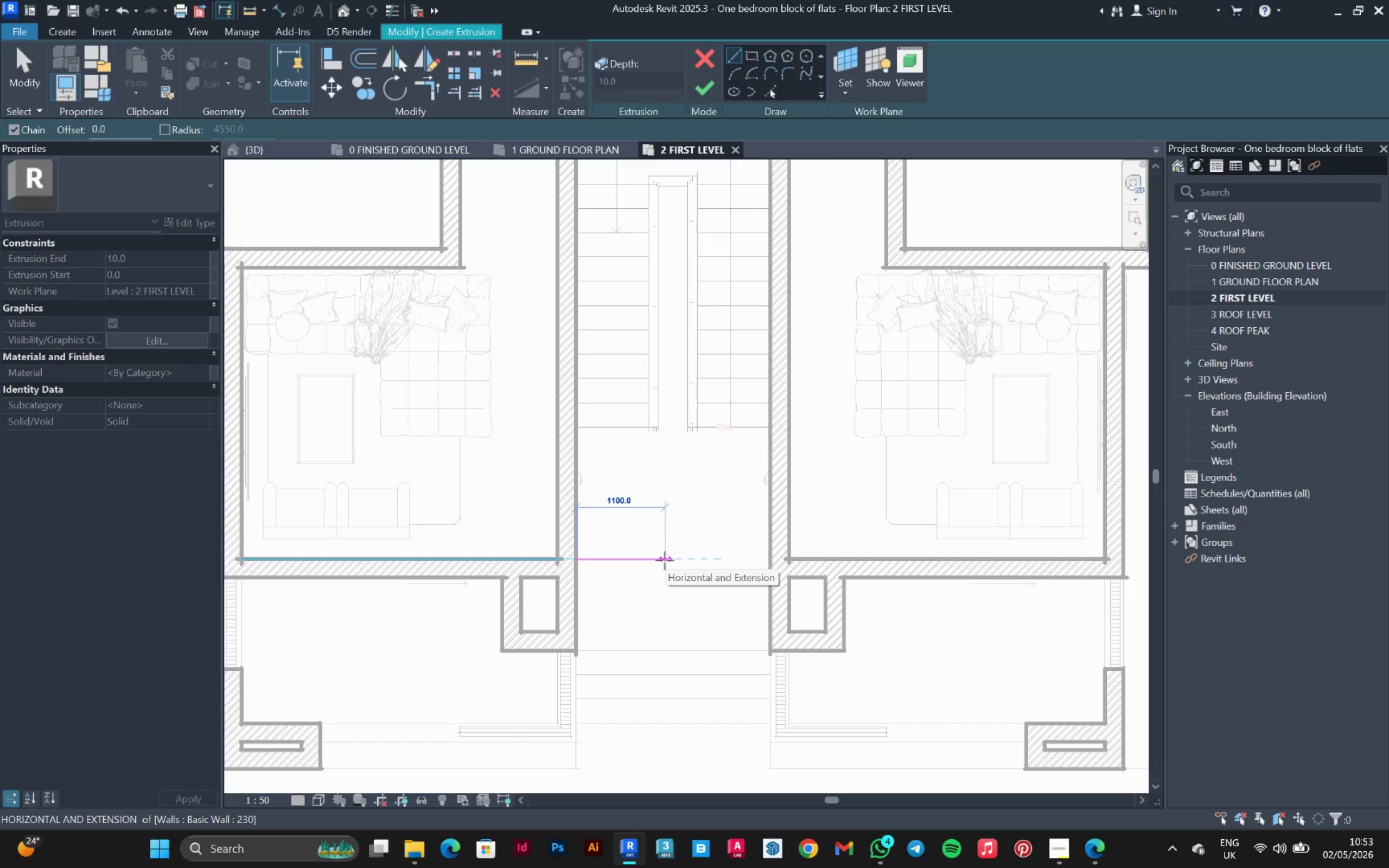 
scroll: coordinate [643, 559], scroll_direction: up, amount: 2.0
 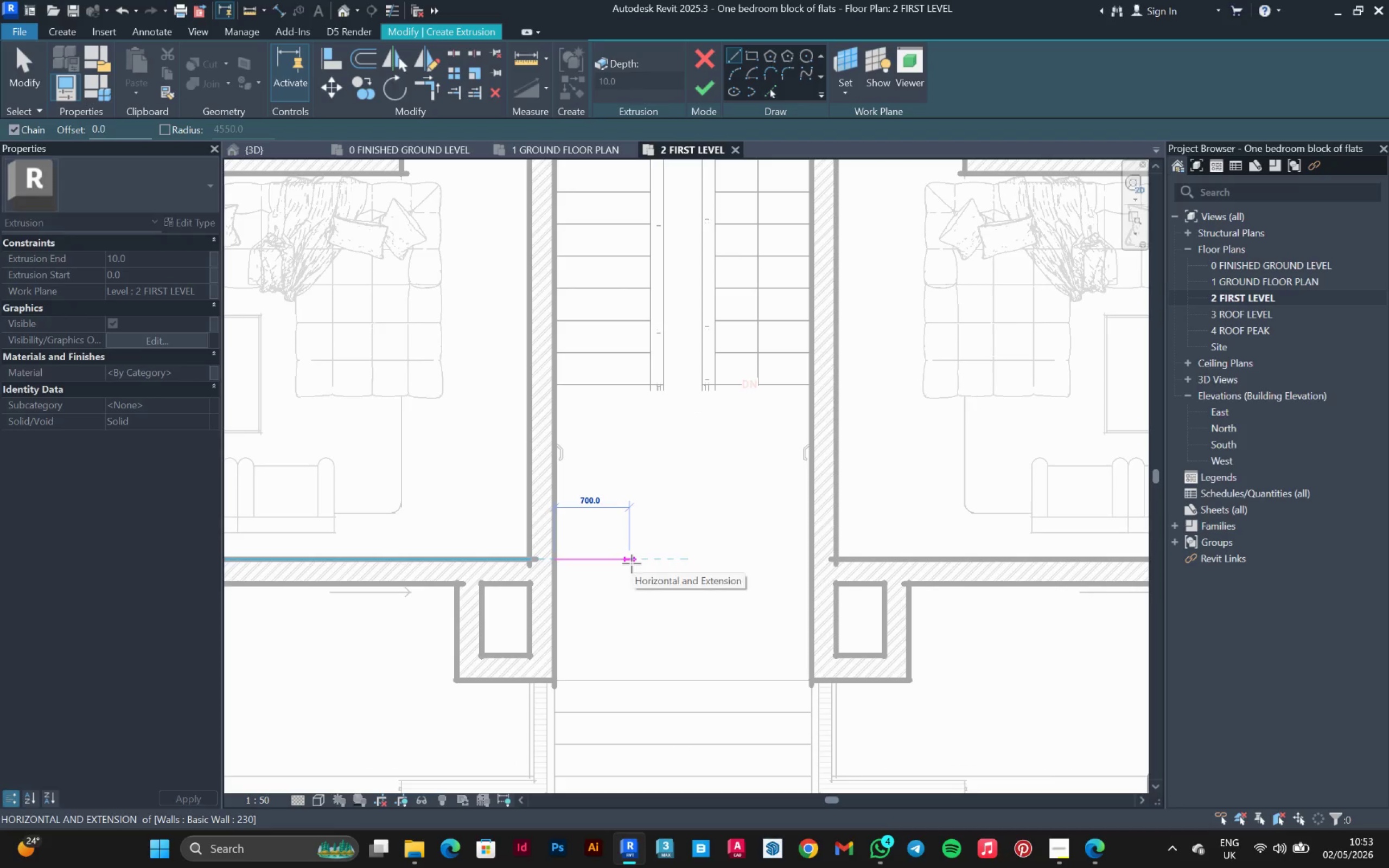 
key(Escape)
 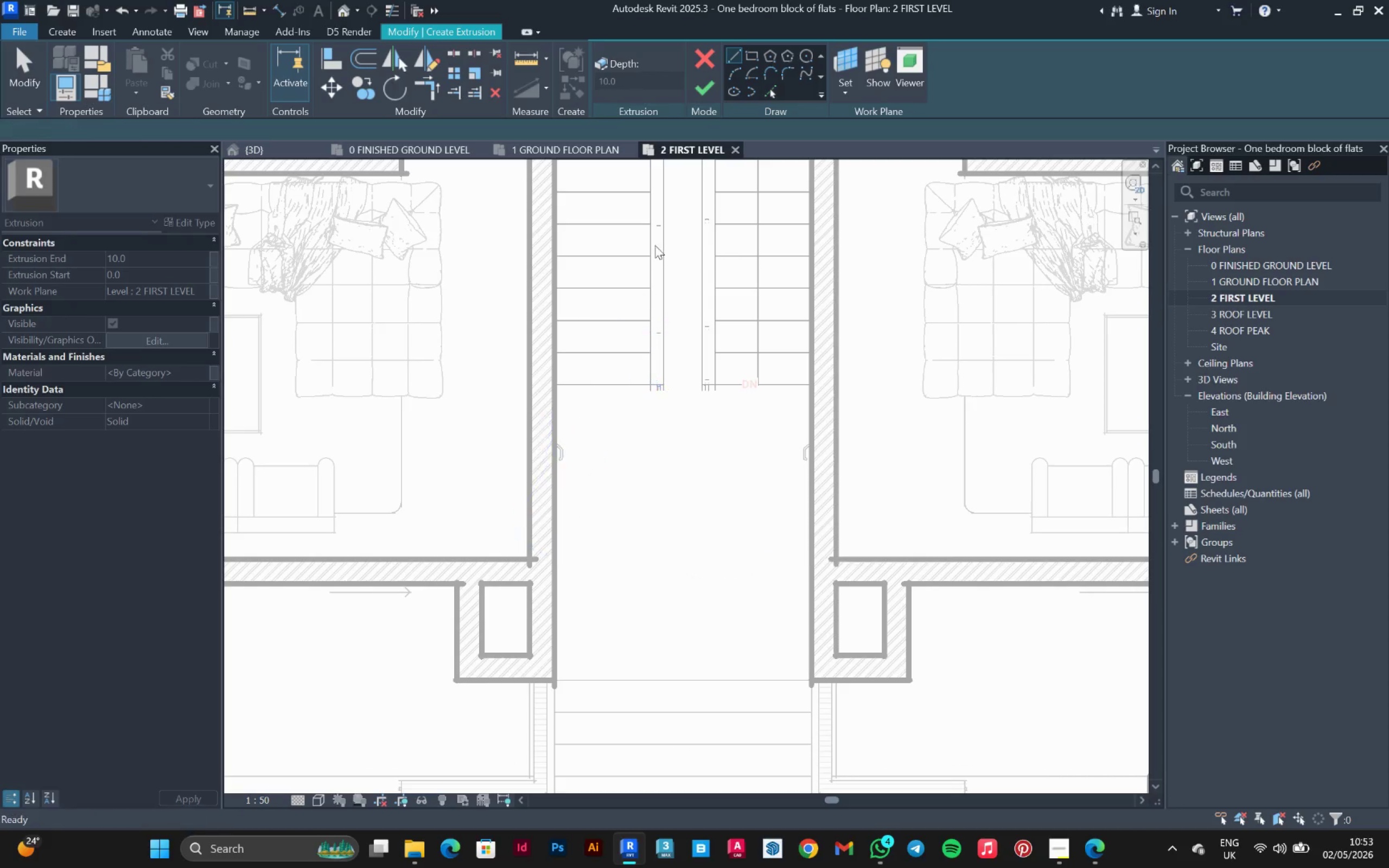 
key(Escape)
 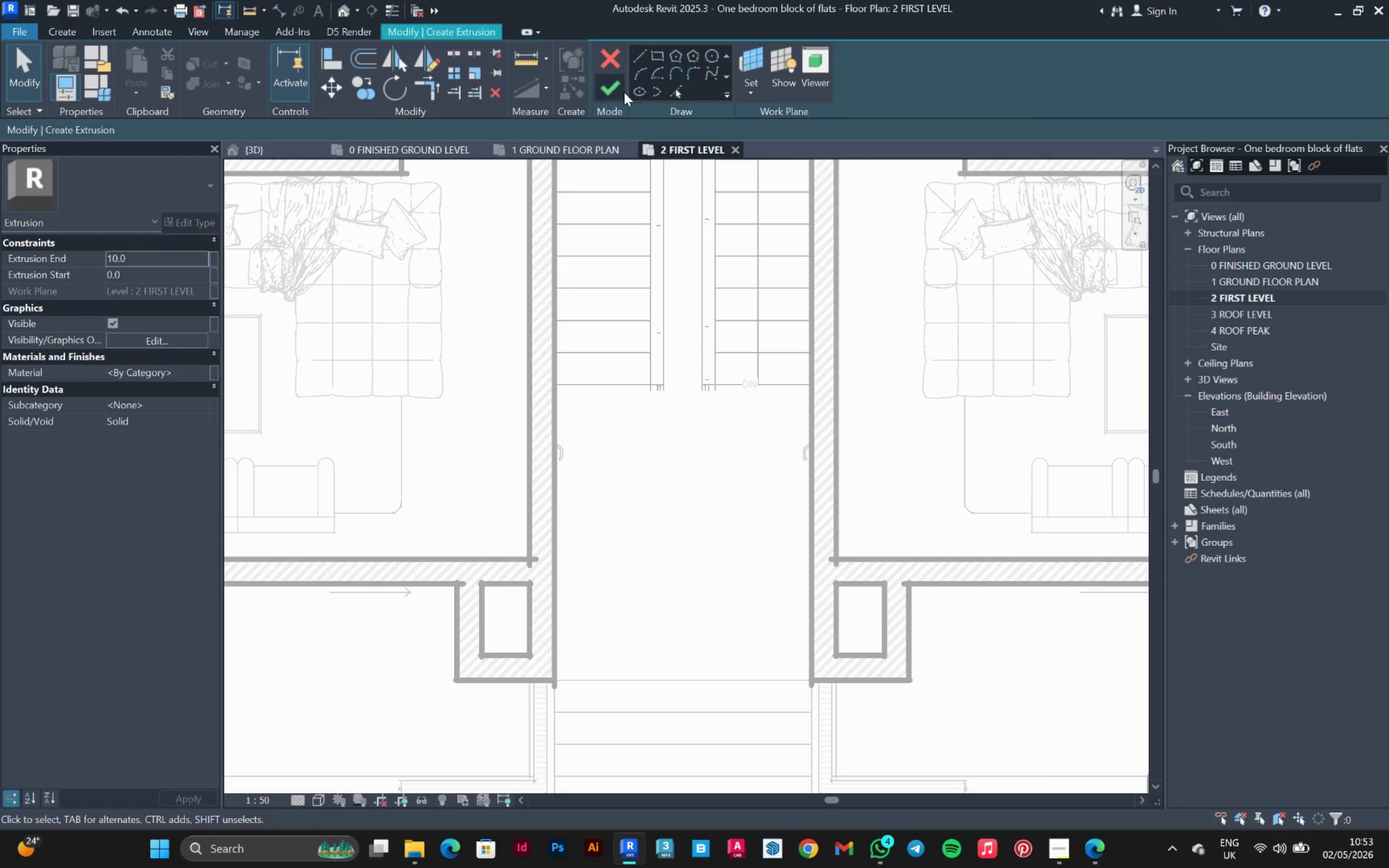 
left_click([611, 90])
 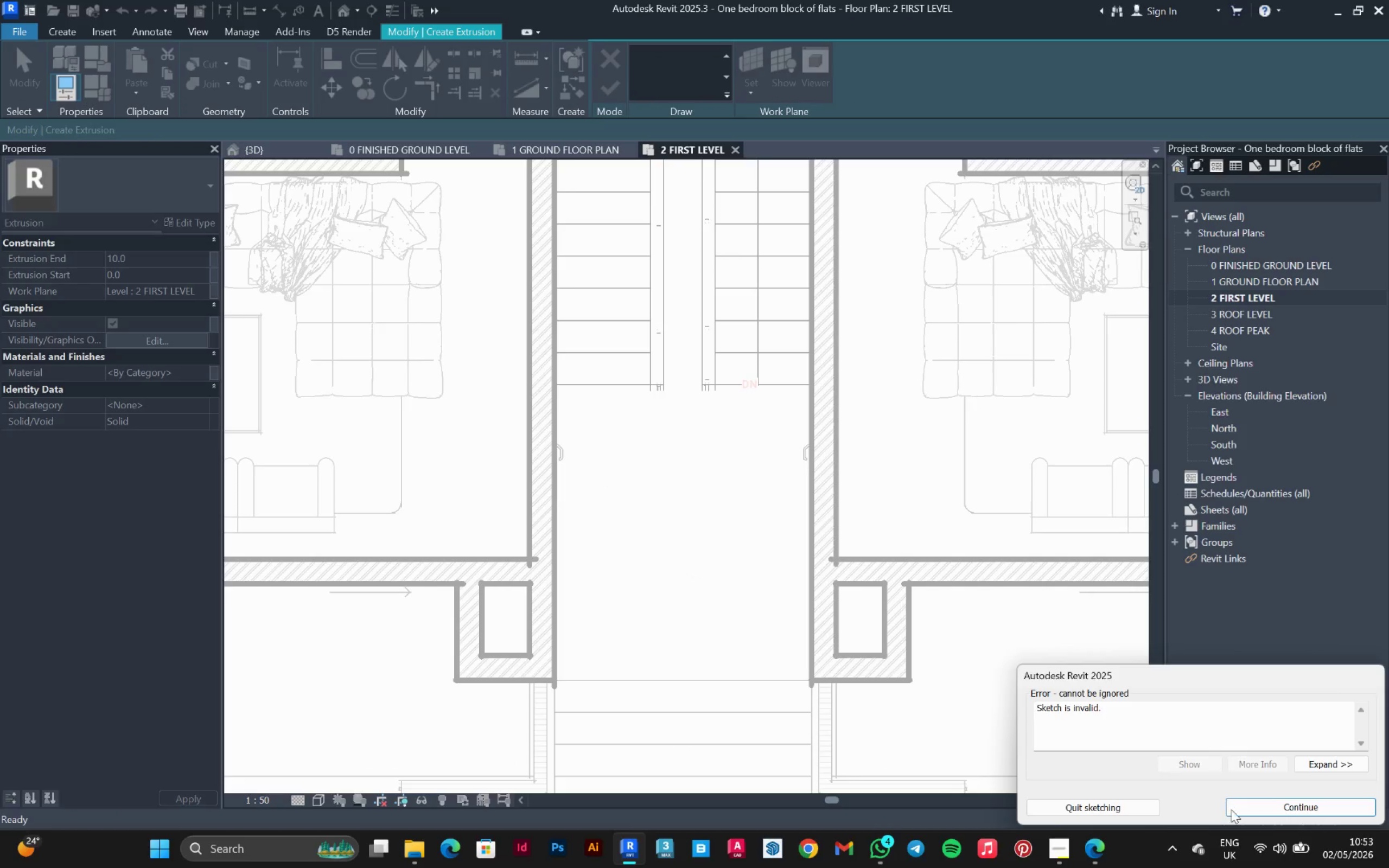 
left_click([1137, 812])
 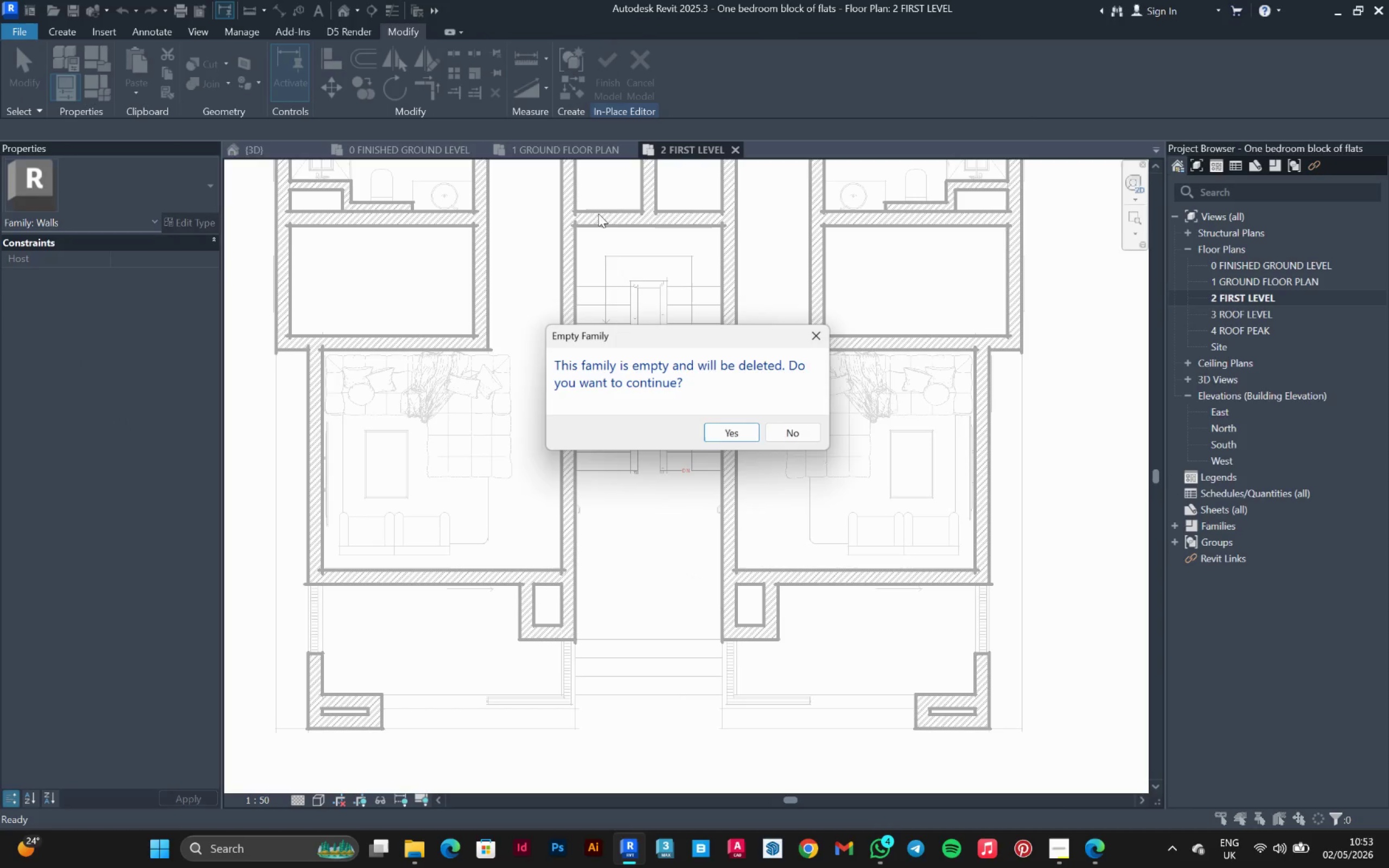 
left_click([720, 432])
 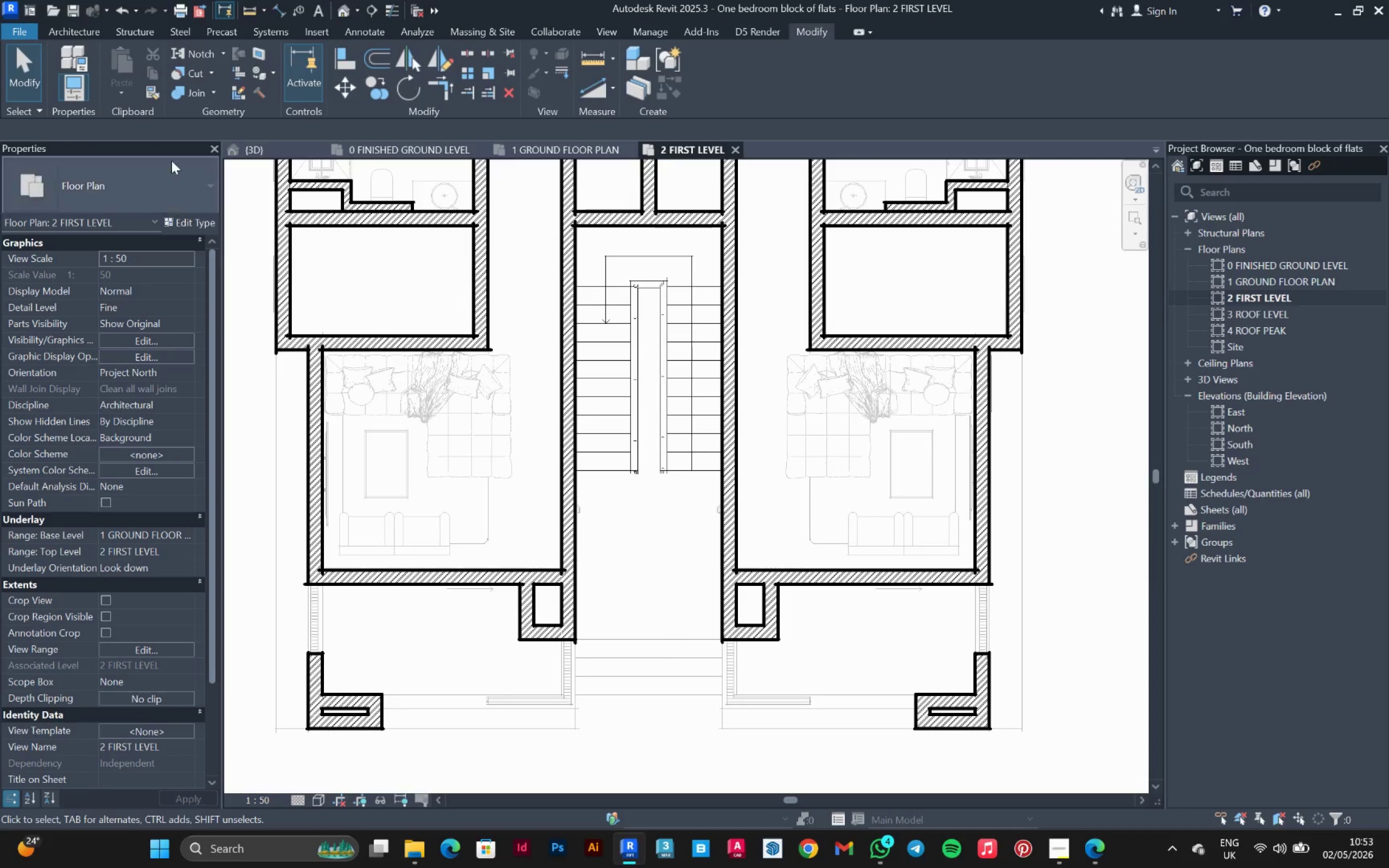 
left_click([59, 26])
 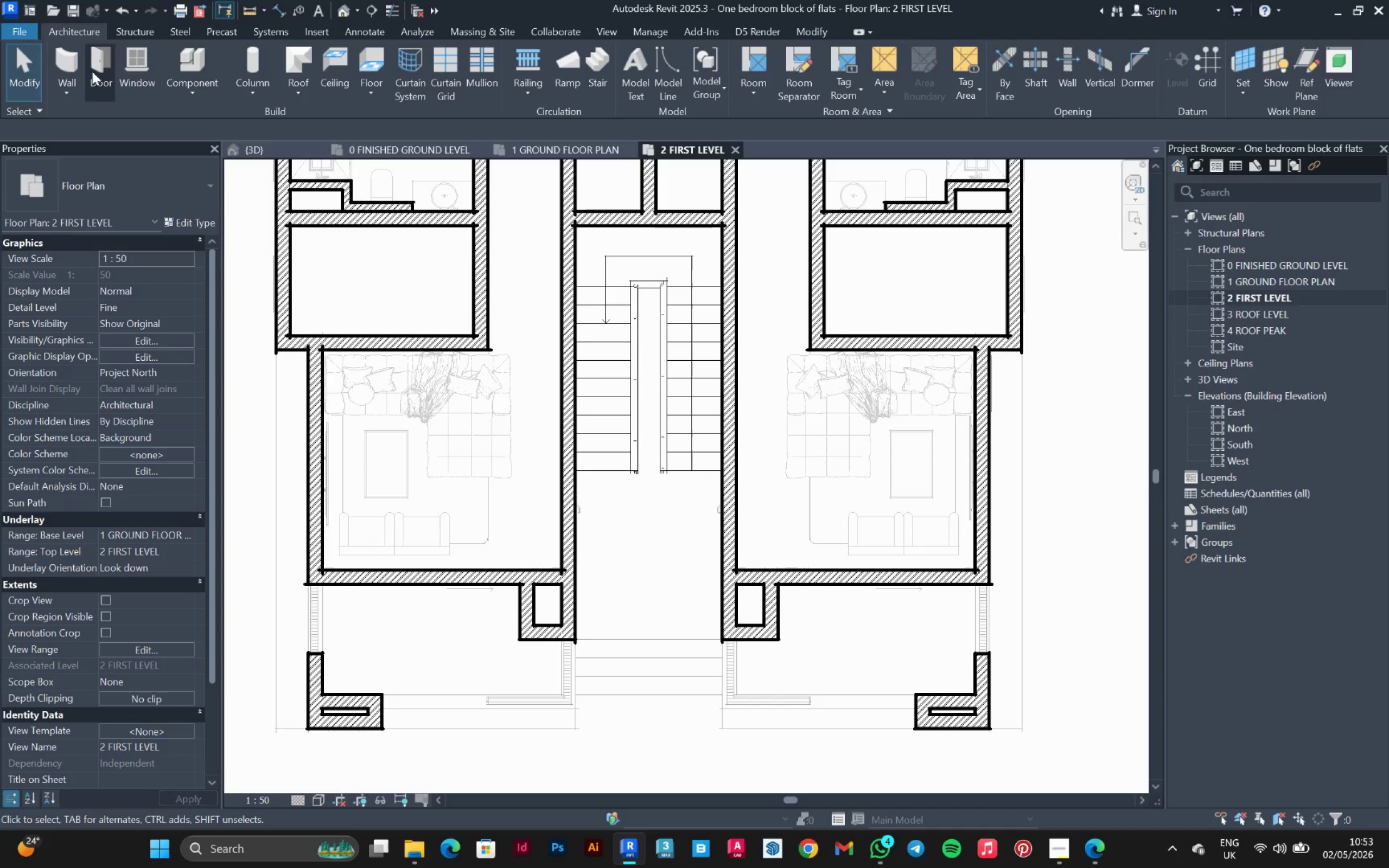 
left_click([80, 56])
 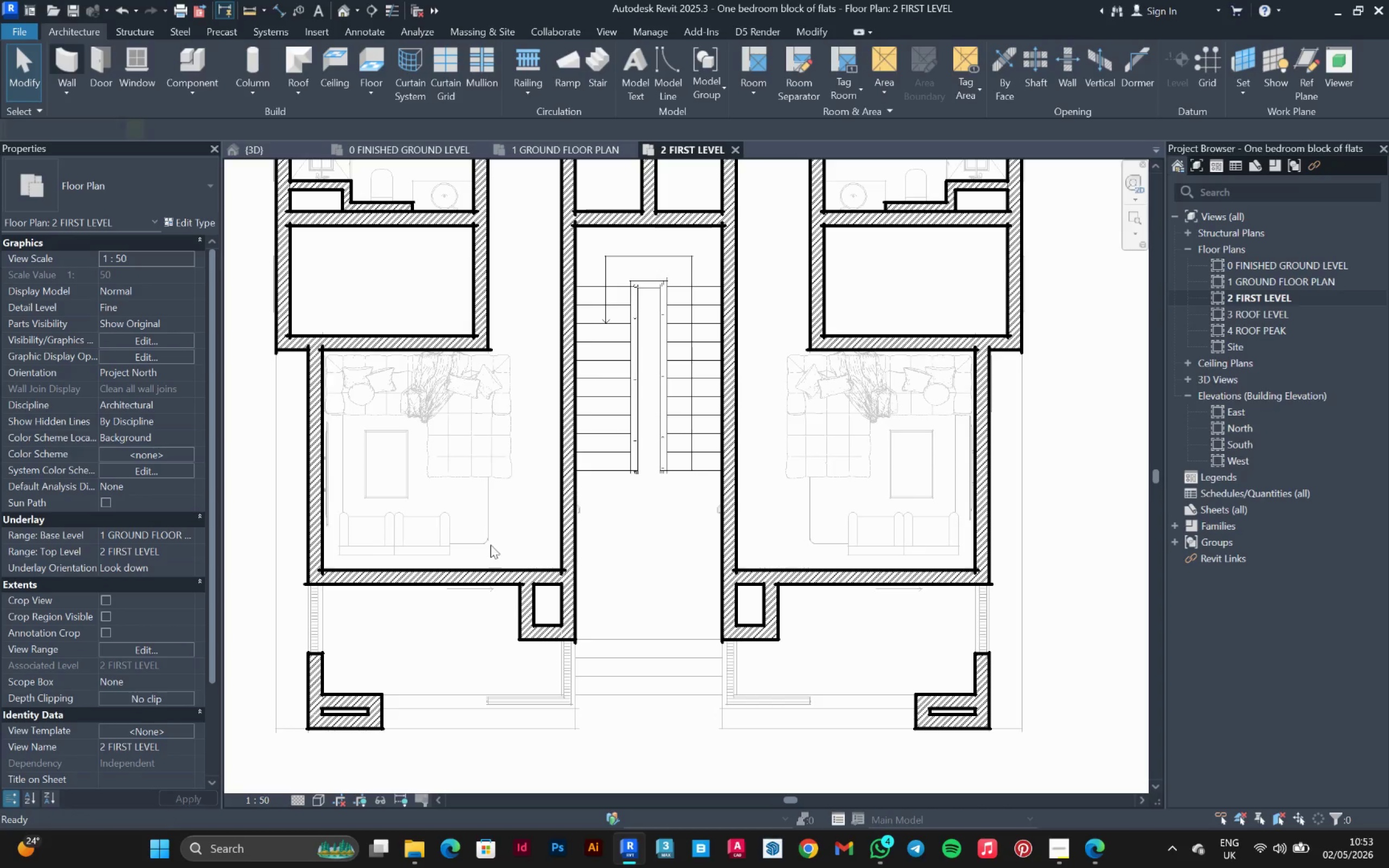 
scroll: coordinate [519, 624], scroll_direction: up, amount: 2.0
 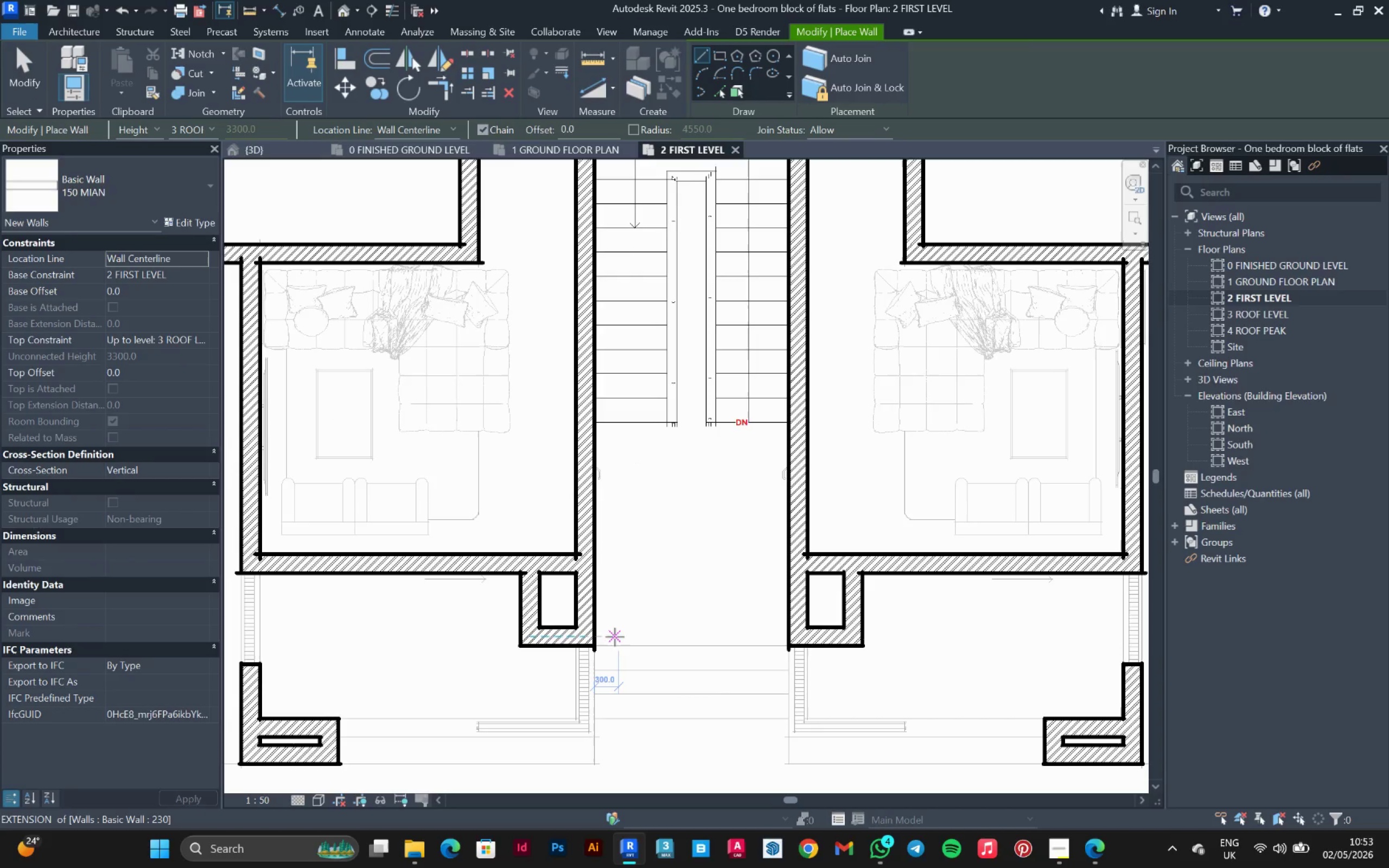 
left_click([615, 637])
 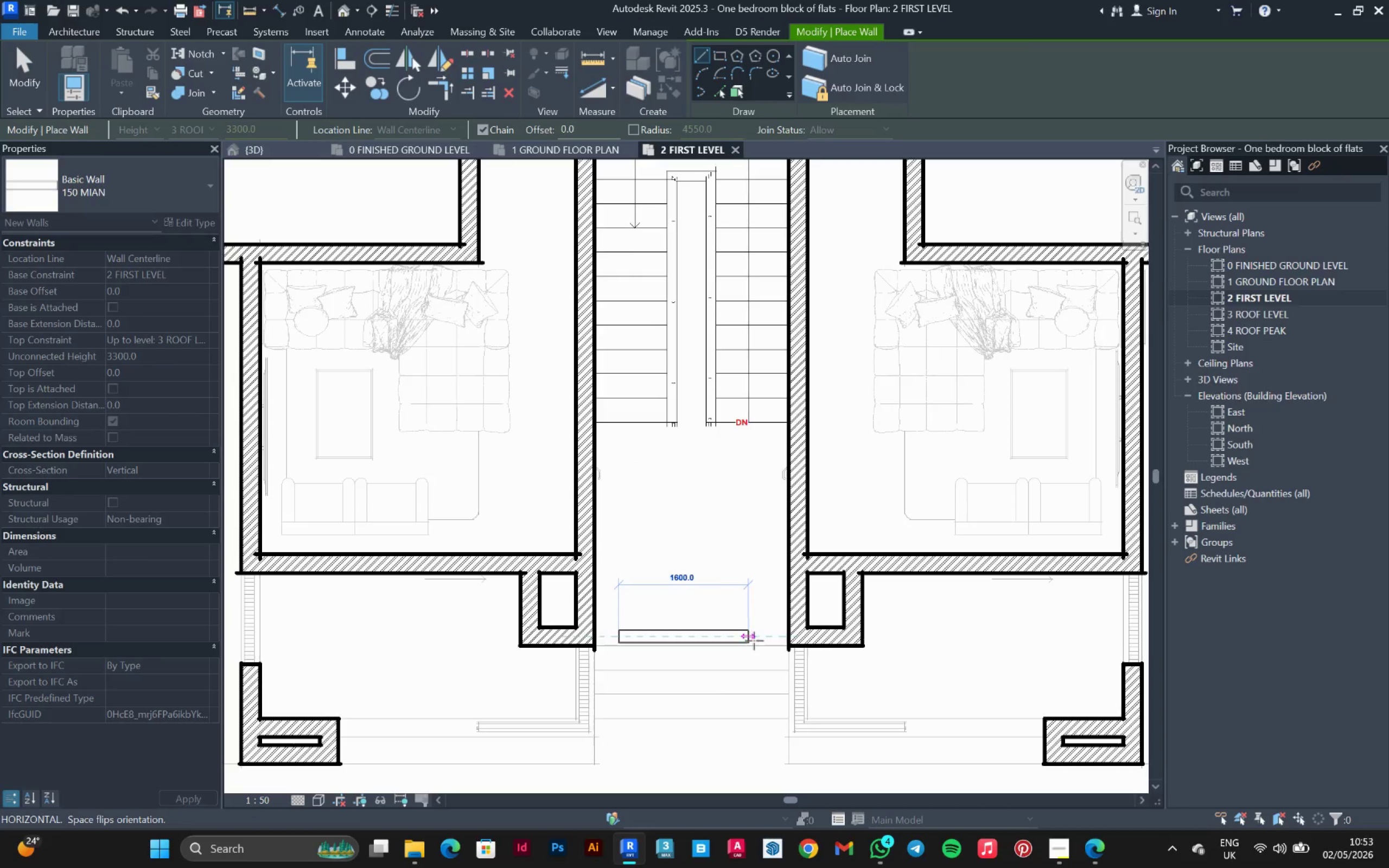 
left_click([757, 641])
 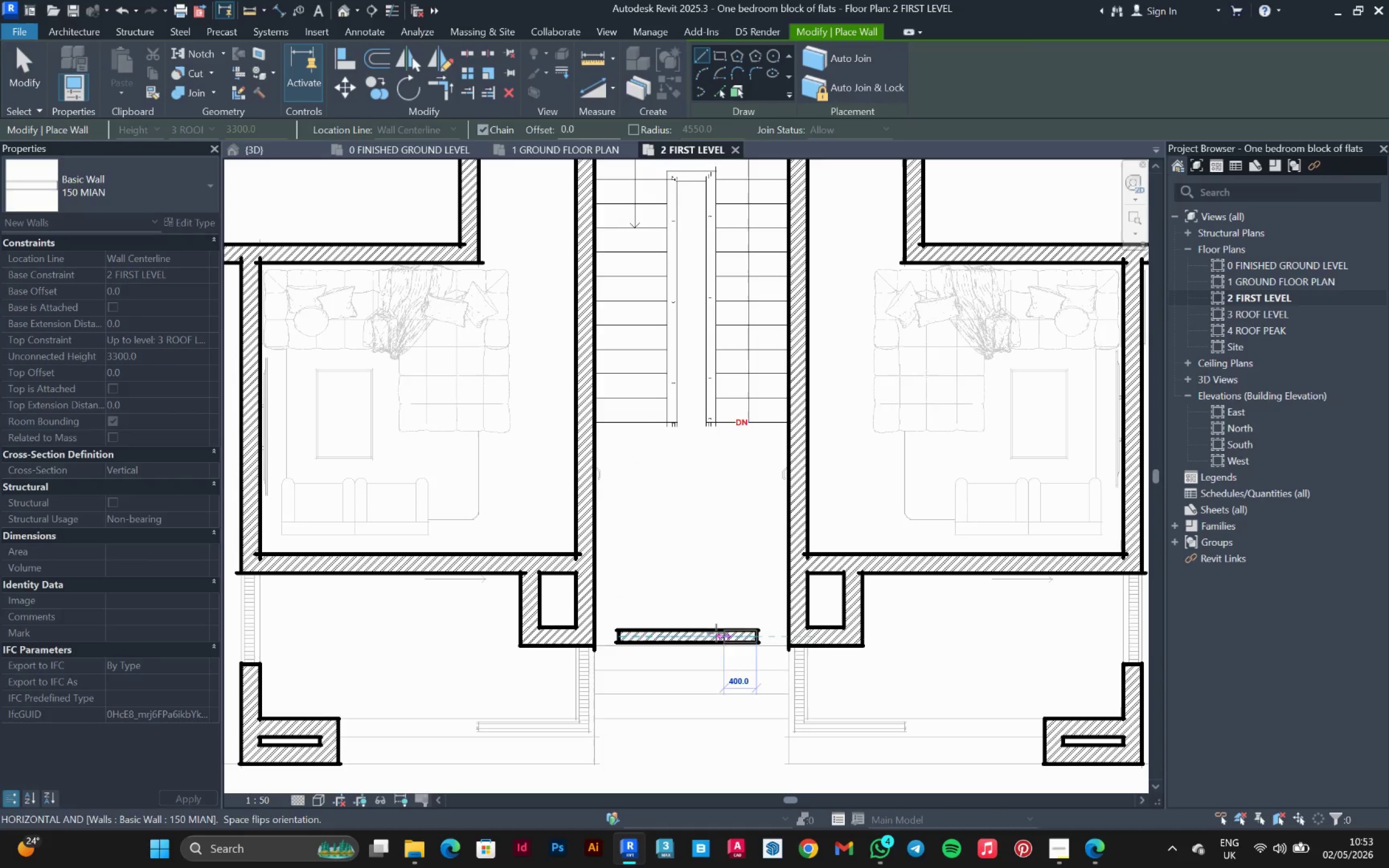 
key(Escape)
 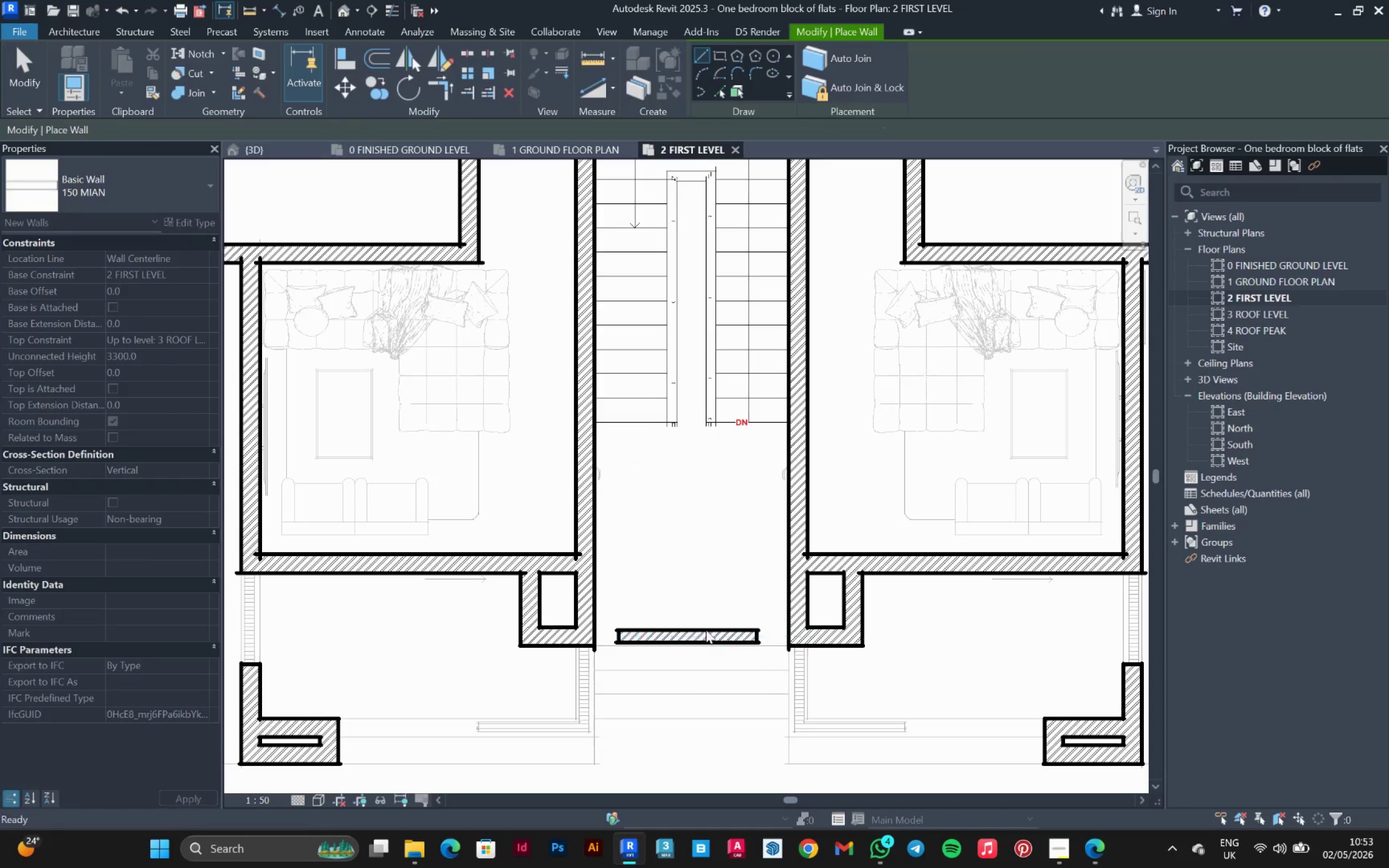 
key(Escape)
 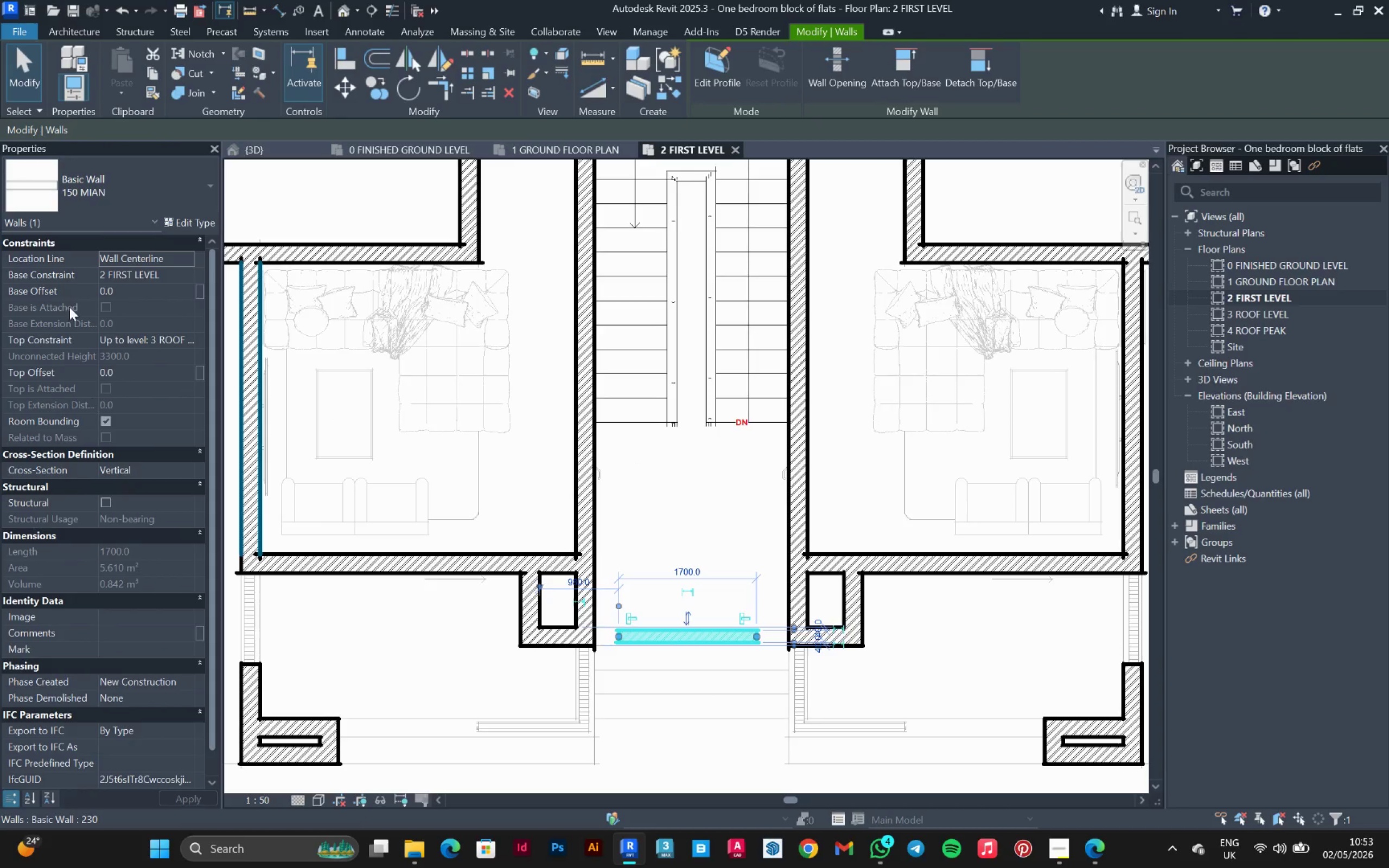 
left_click([108, 195])
 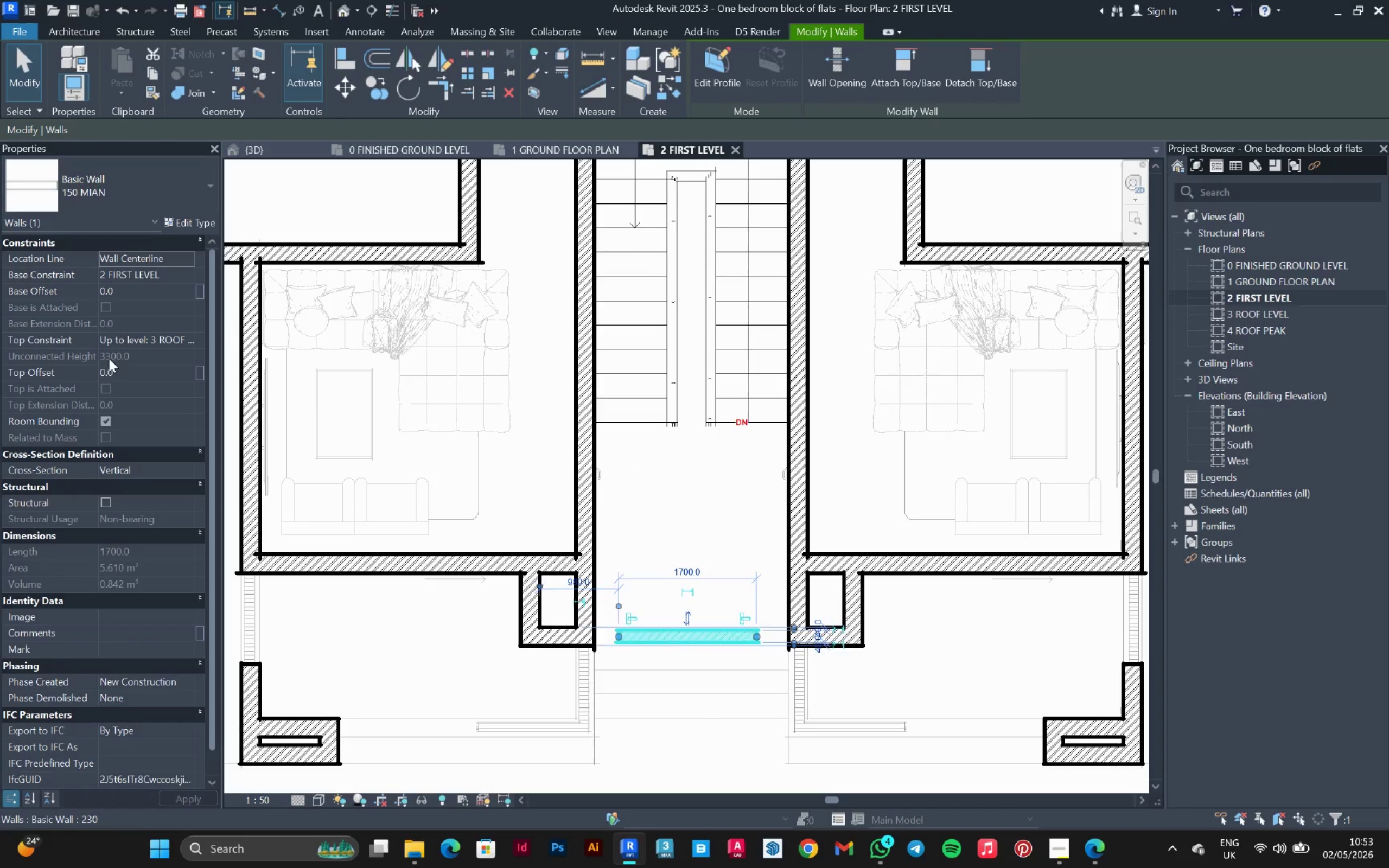 
scroll: coordinate [777, 640], scroll_direction: up, amount: 3.0
 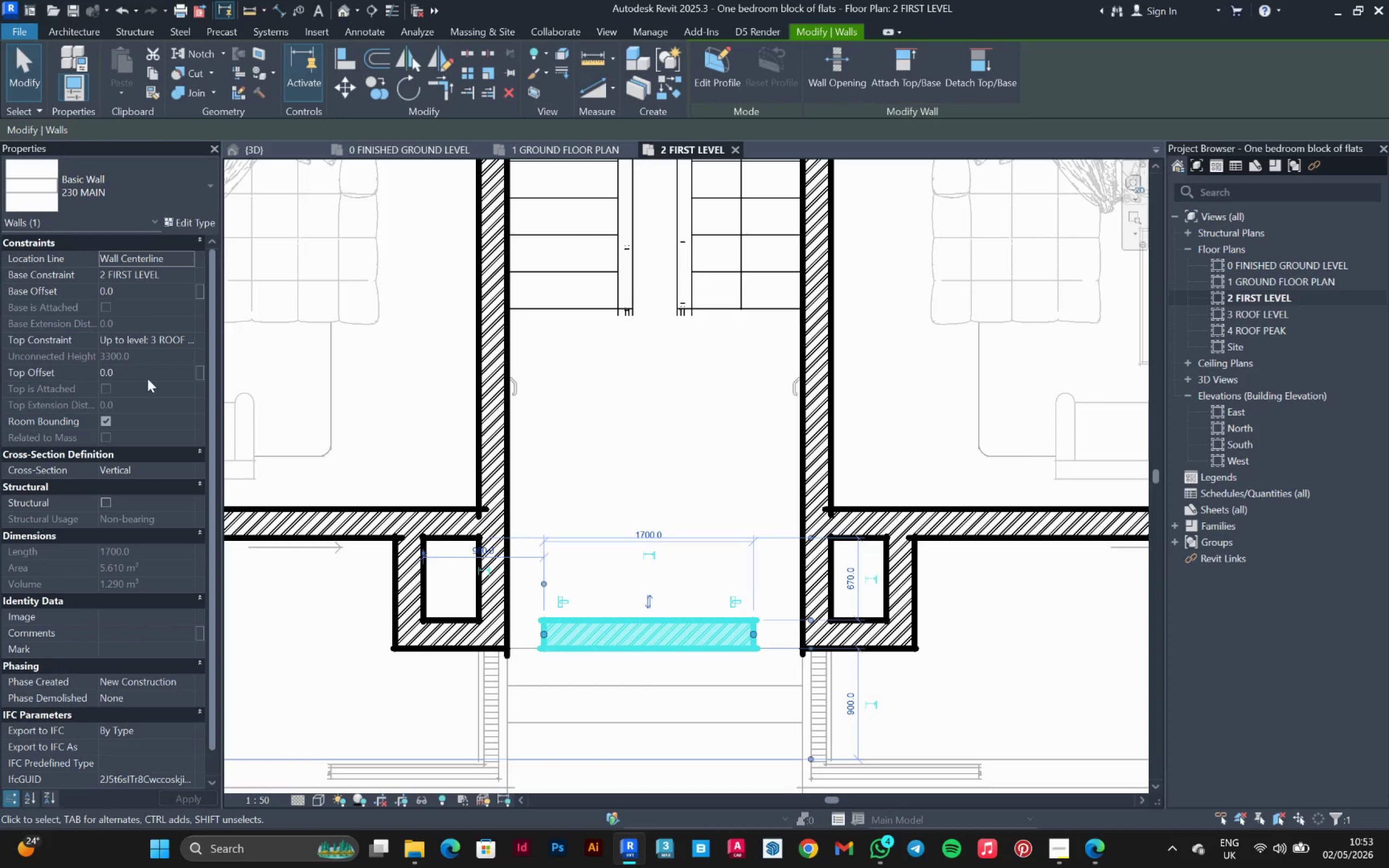 
left_click([150, 372])
 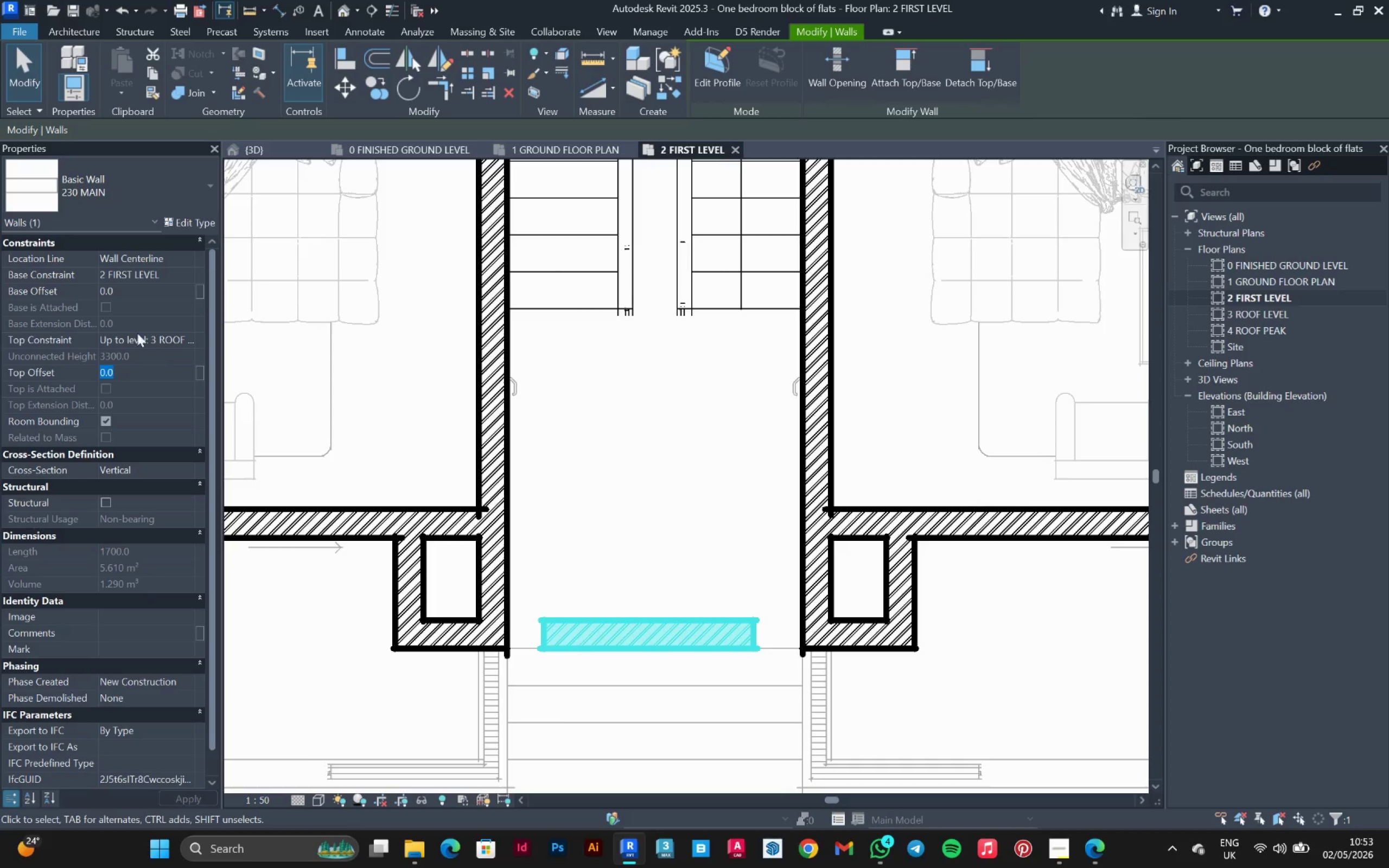 
left_click_drag(start_coordinate=[148, 290], to_coordinate=[148, 293])
 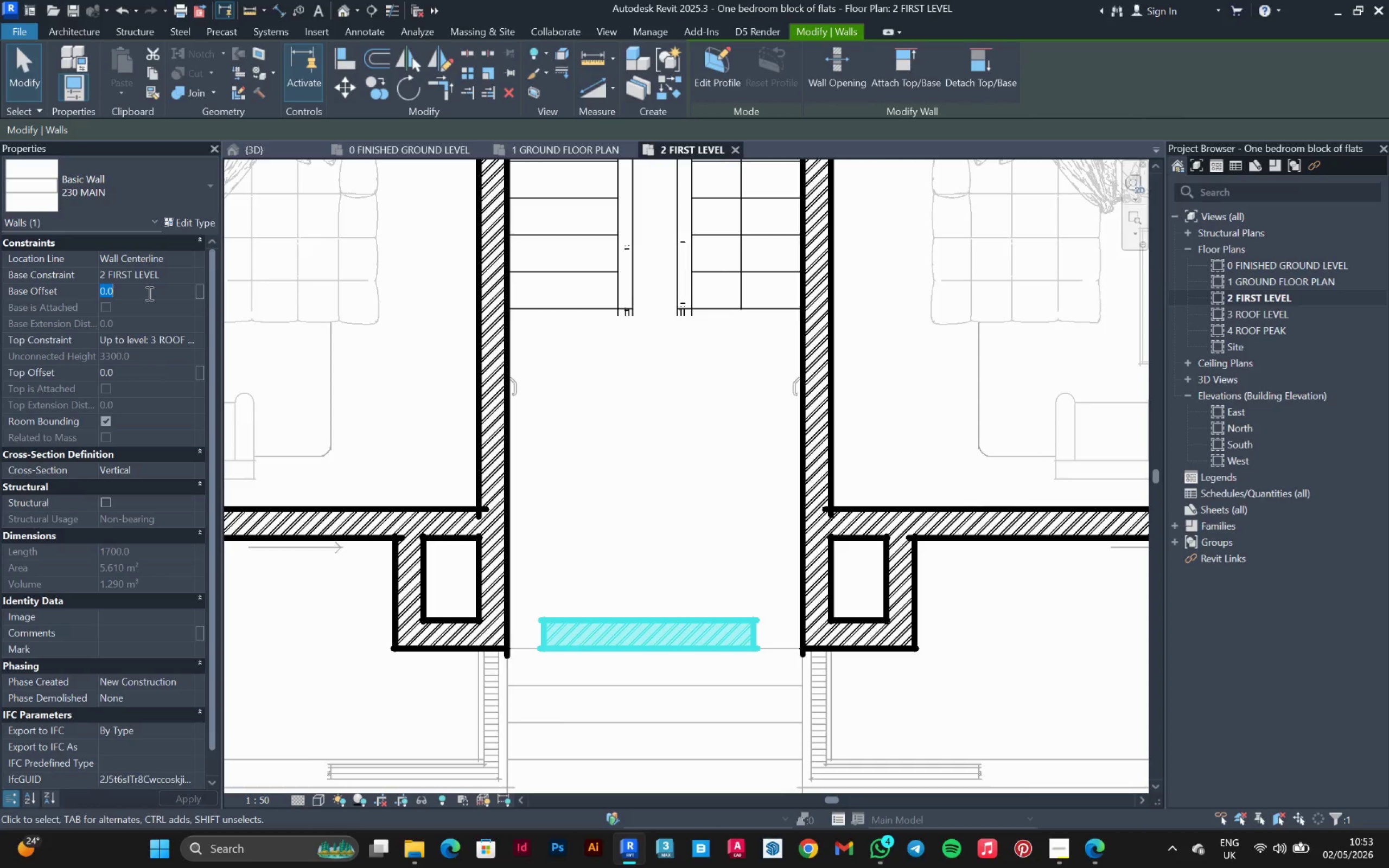 
hold_key(key=Minus, duration=3.62)
 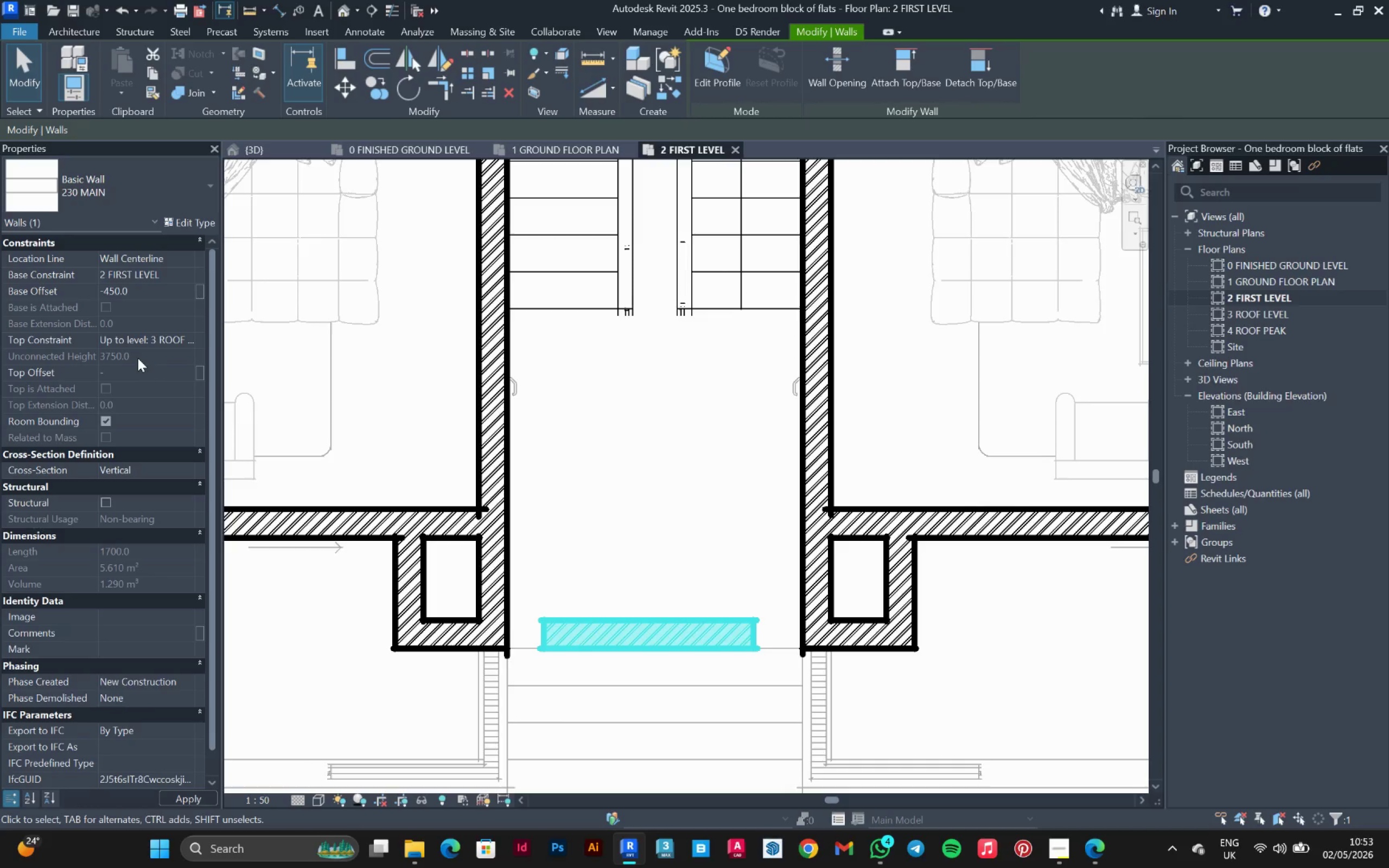 
type(450)
 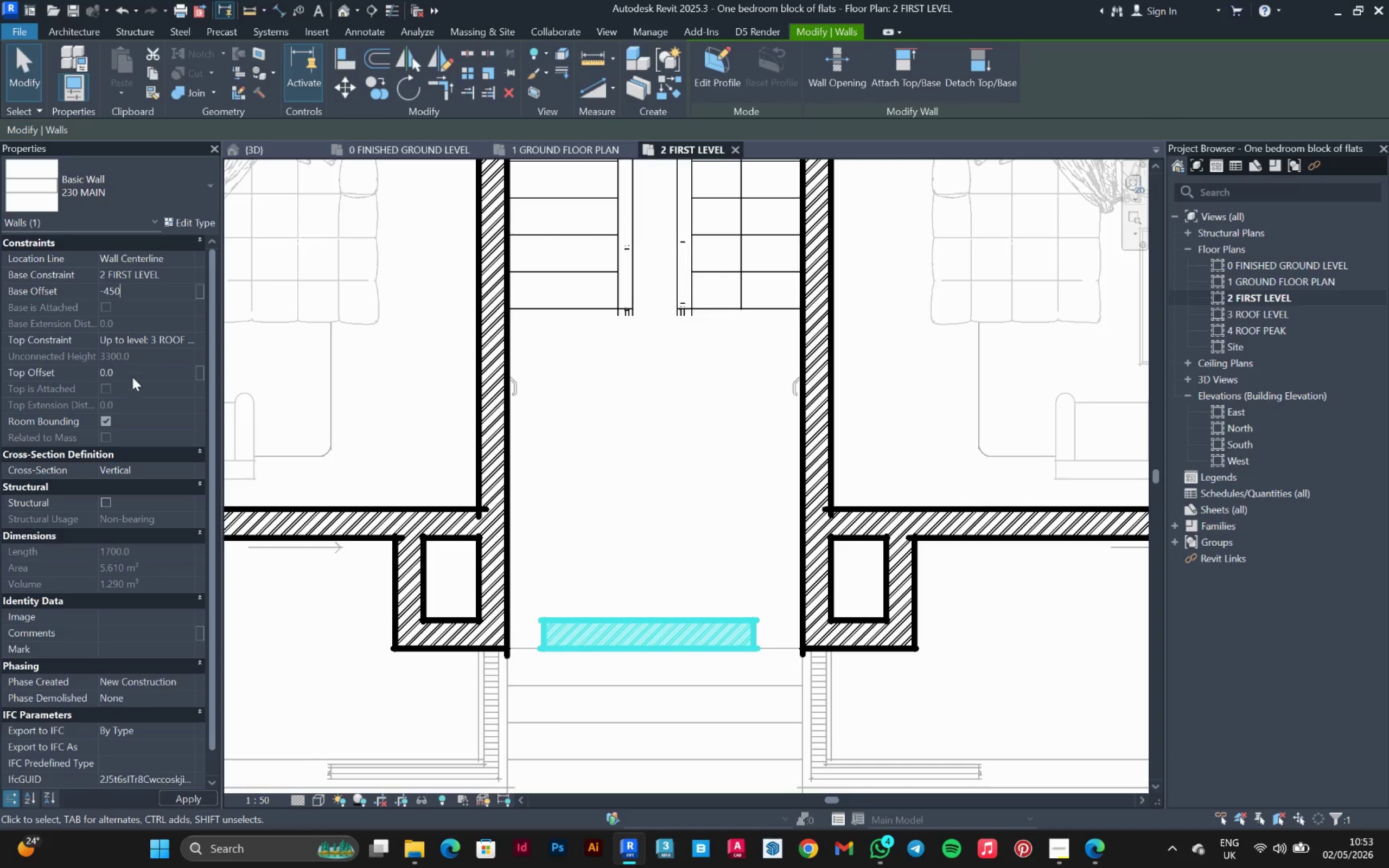 
left_click([138, 370])
 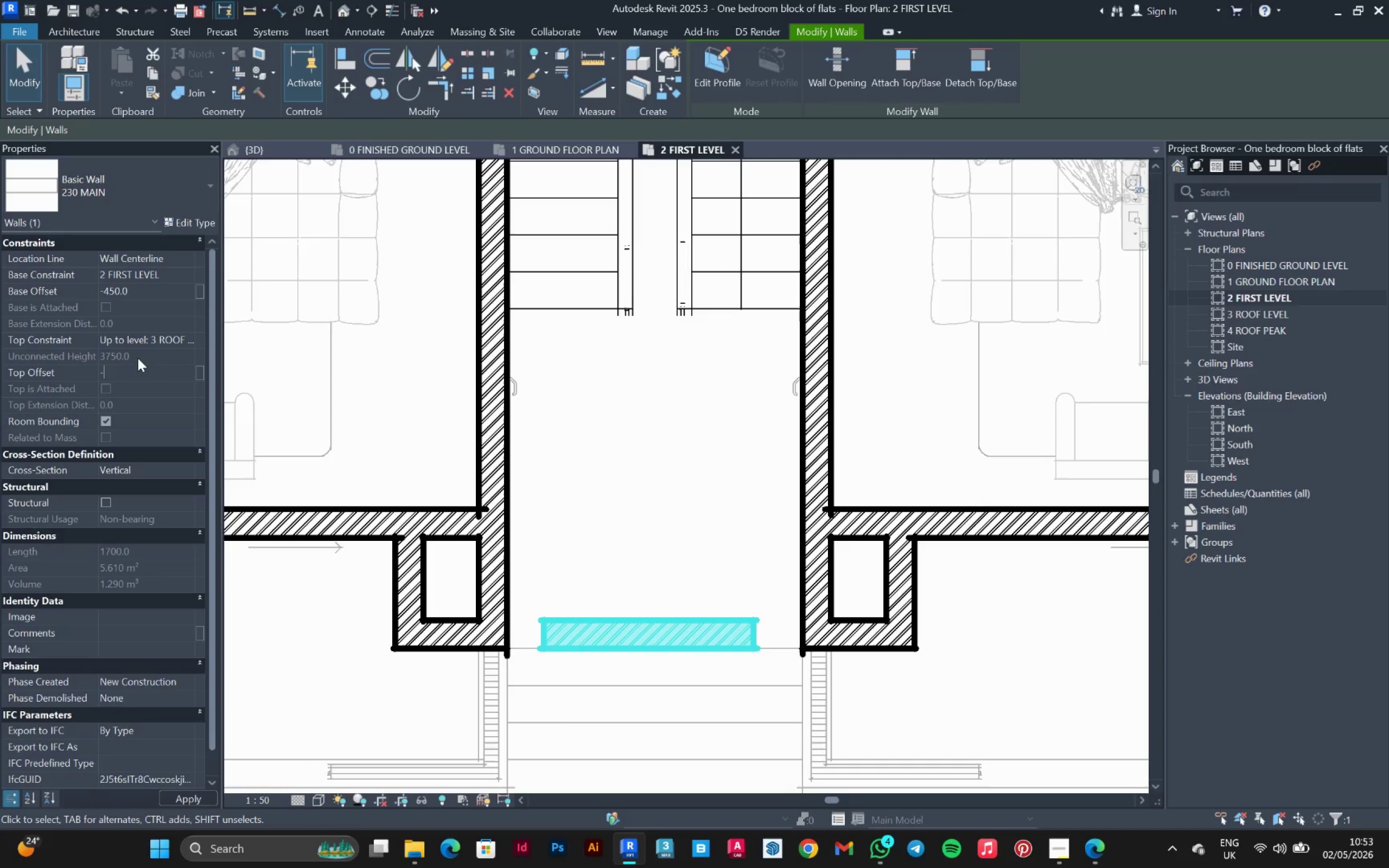 
type(300)
 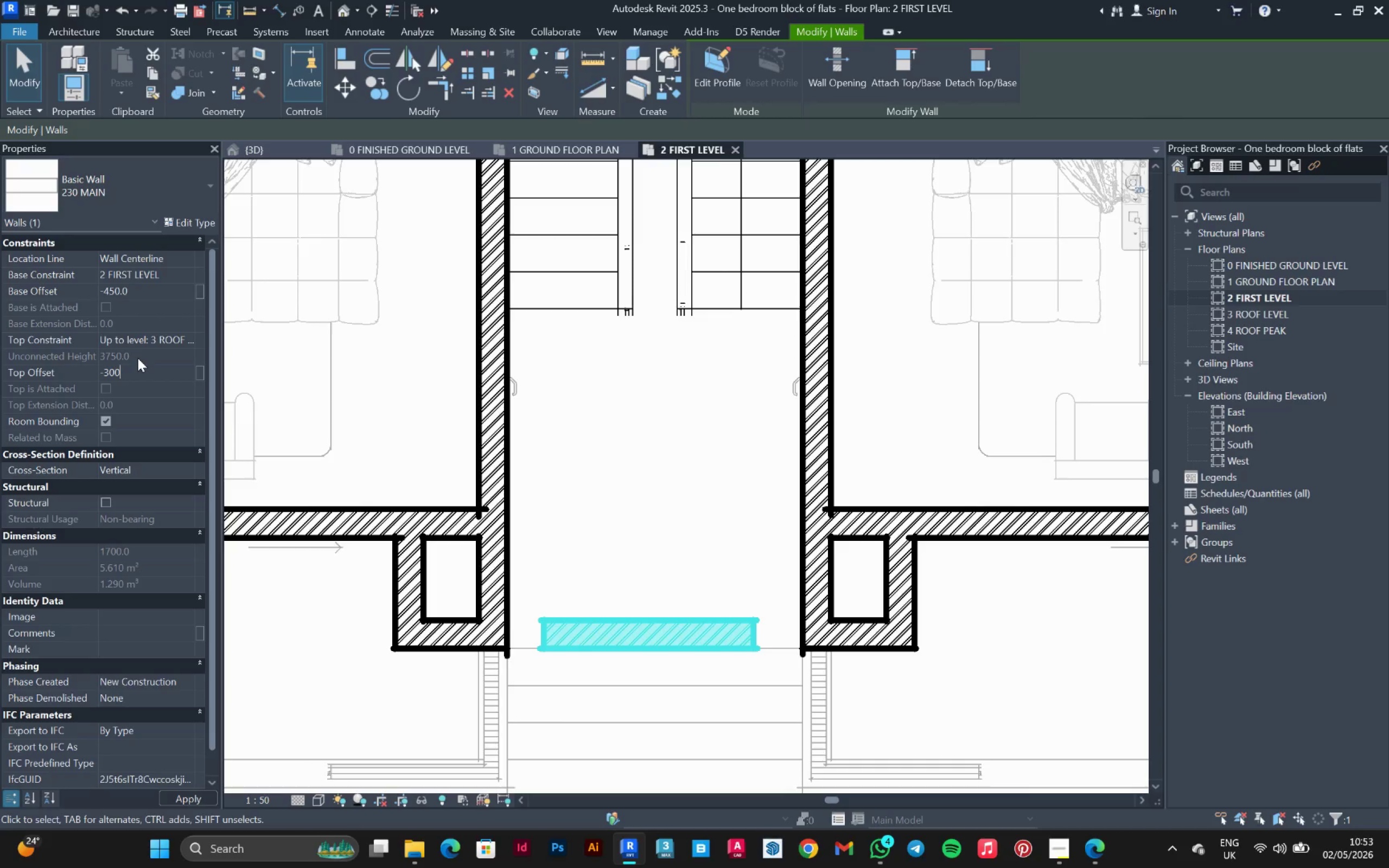 
key(0)
 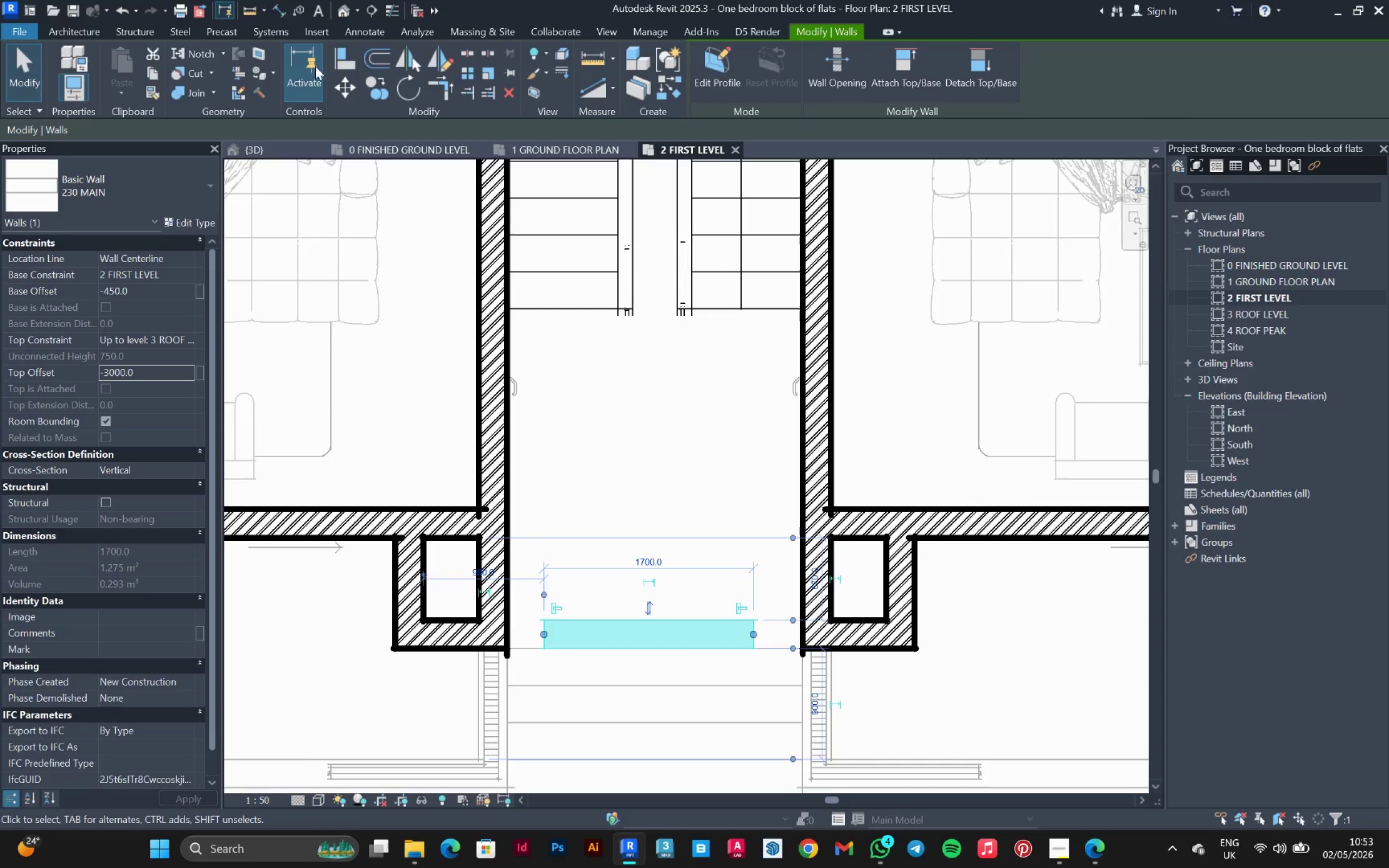 
left_click([343, 58])
 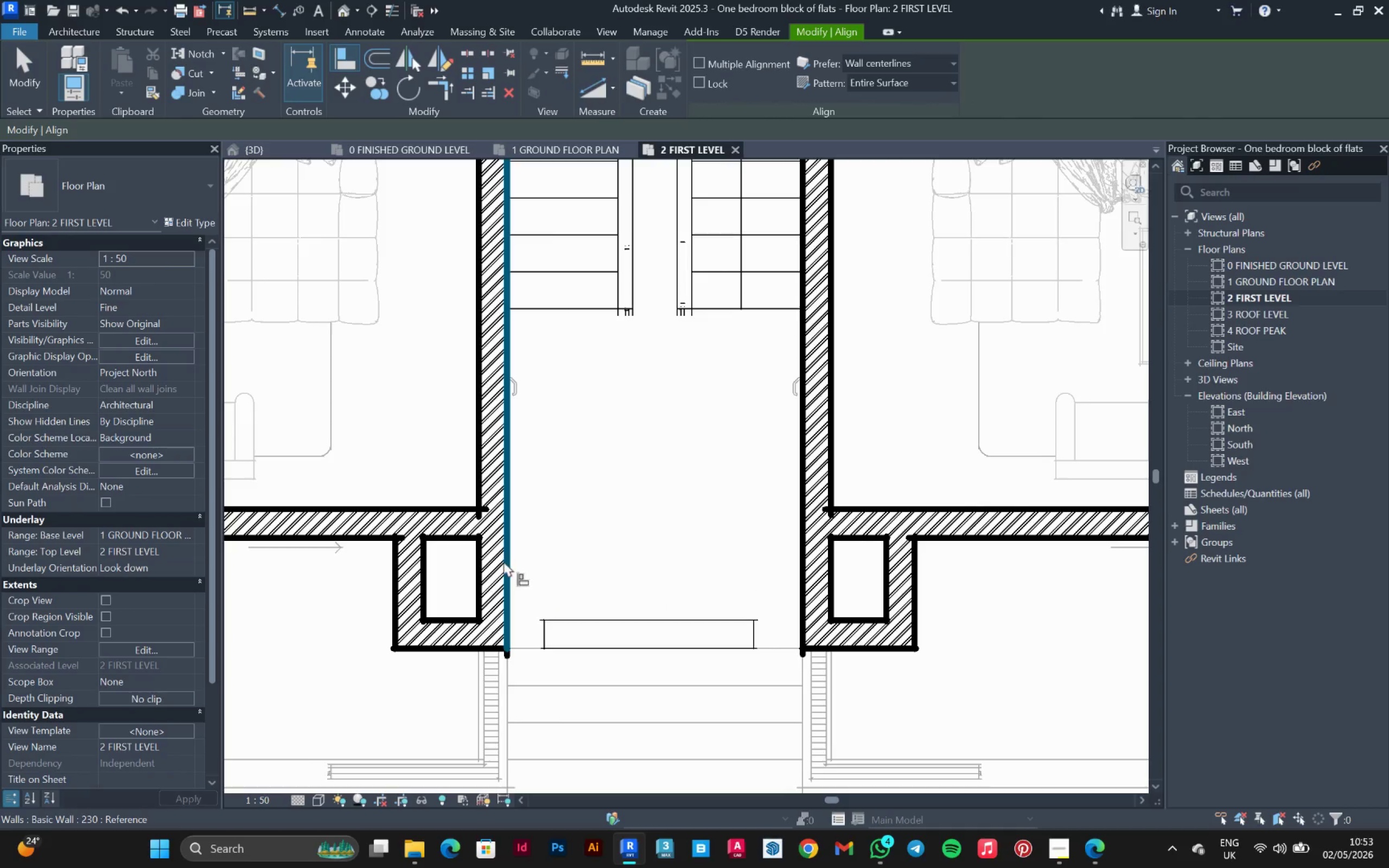 
left_click([504, 561])
 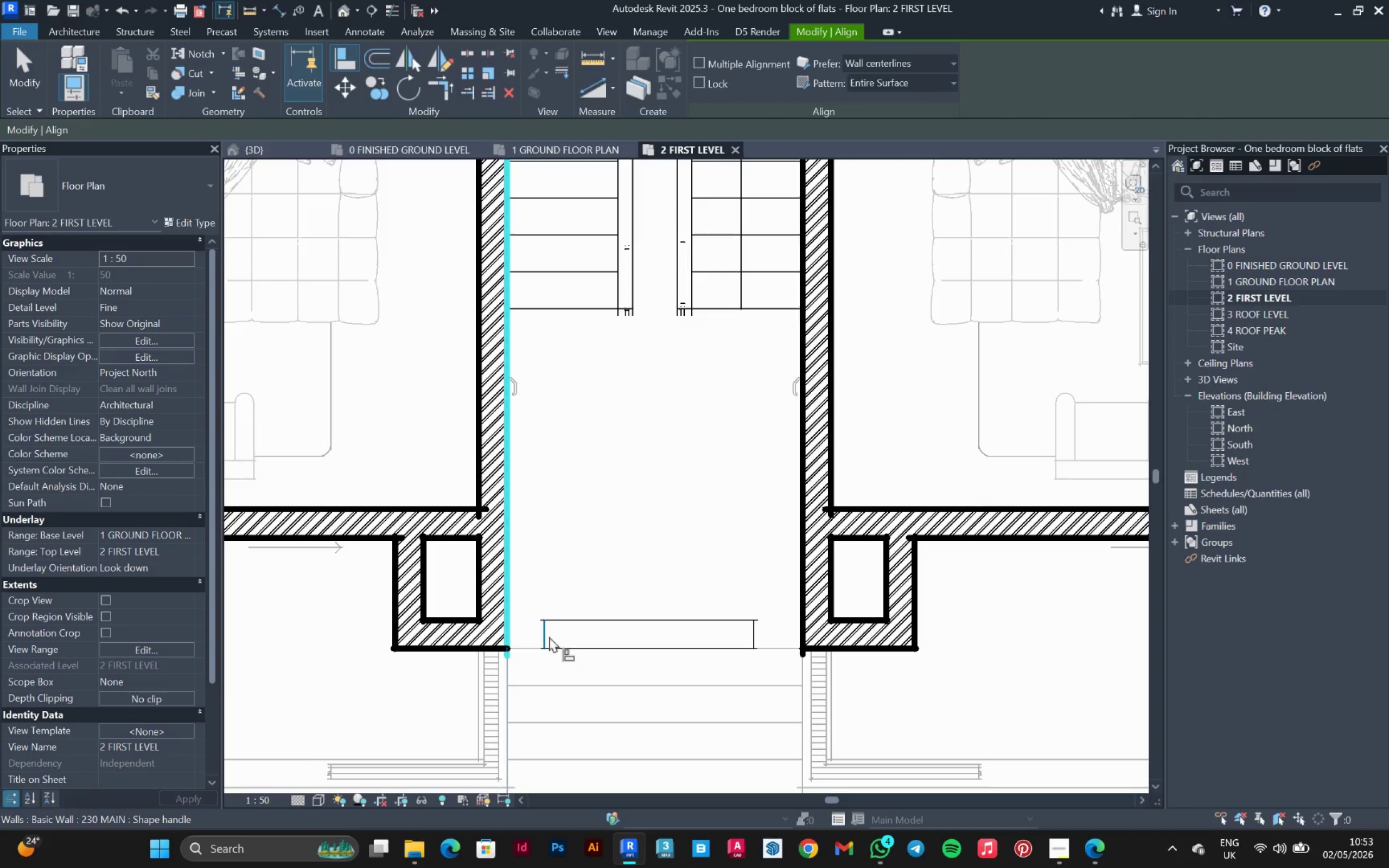 
left_click([549, 636])
 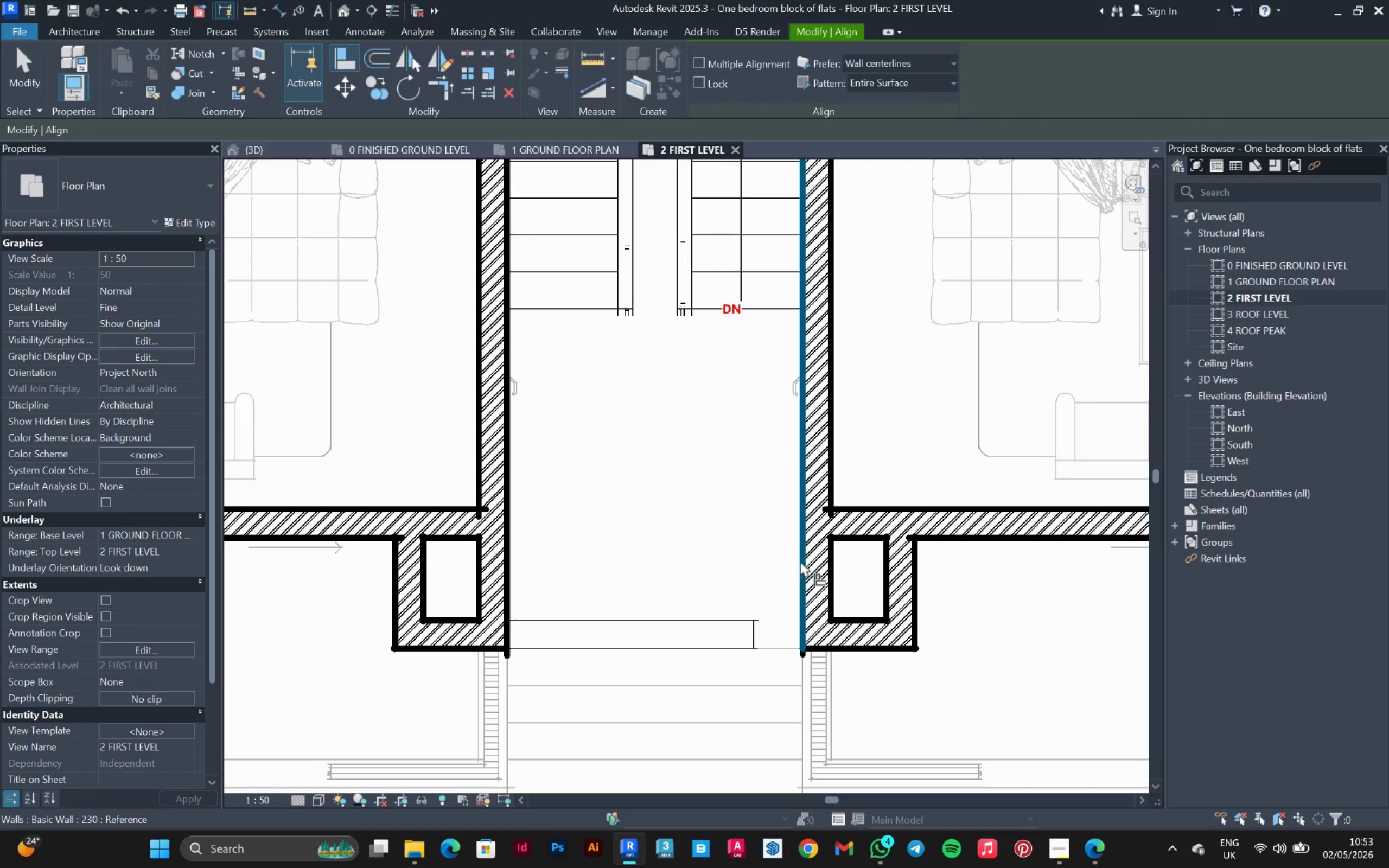 
left_click([802, 560])
 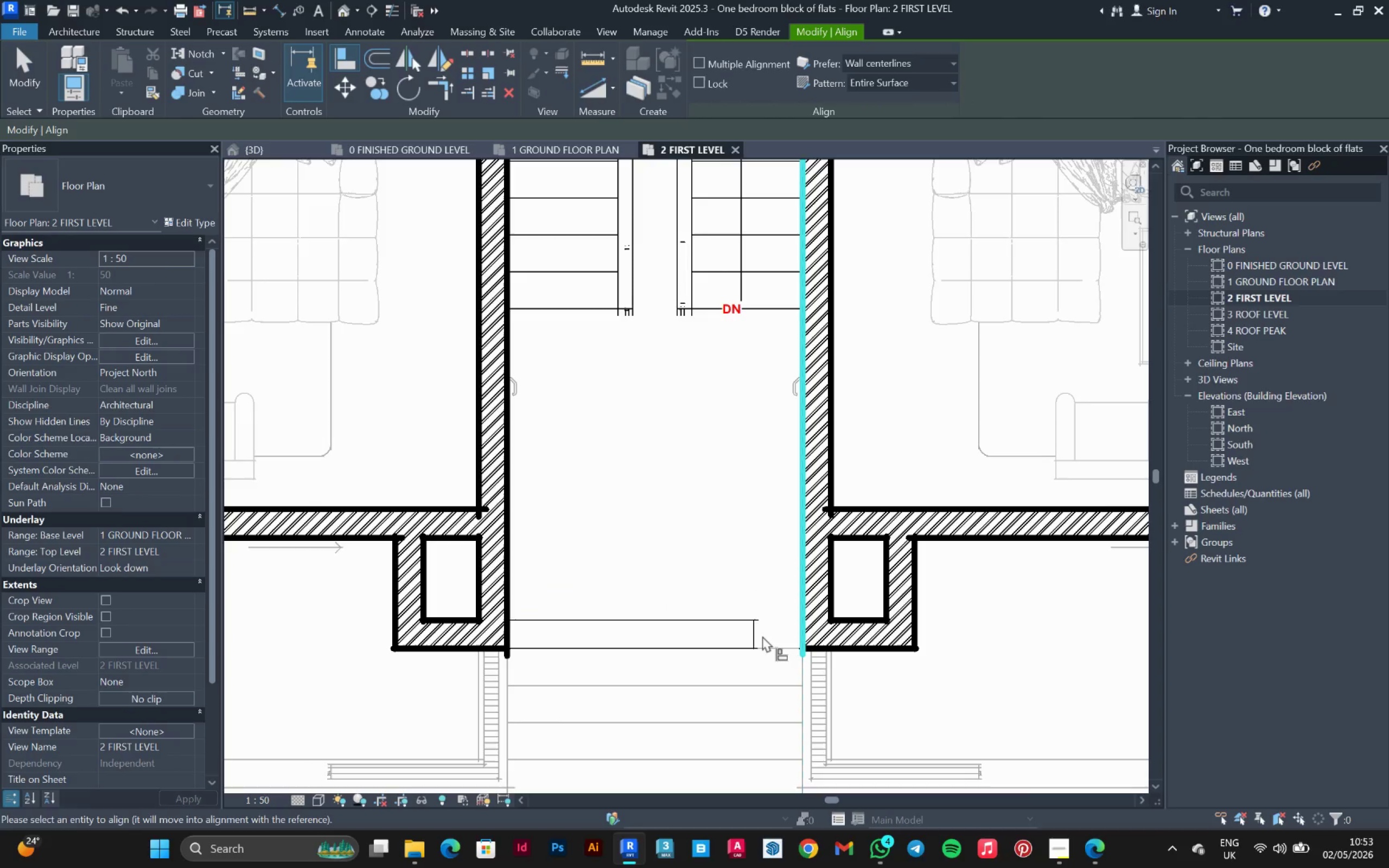 
left_click([762, 636])
 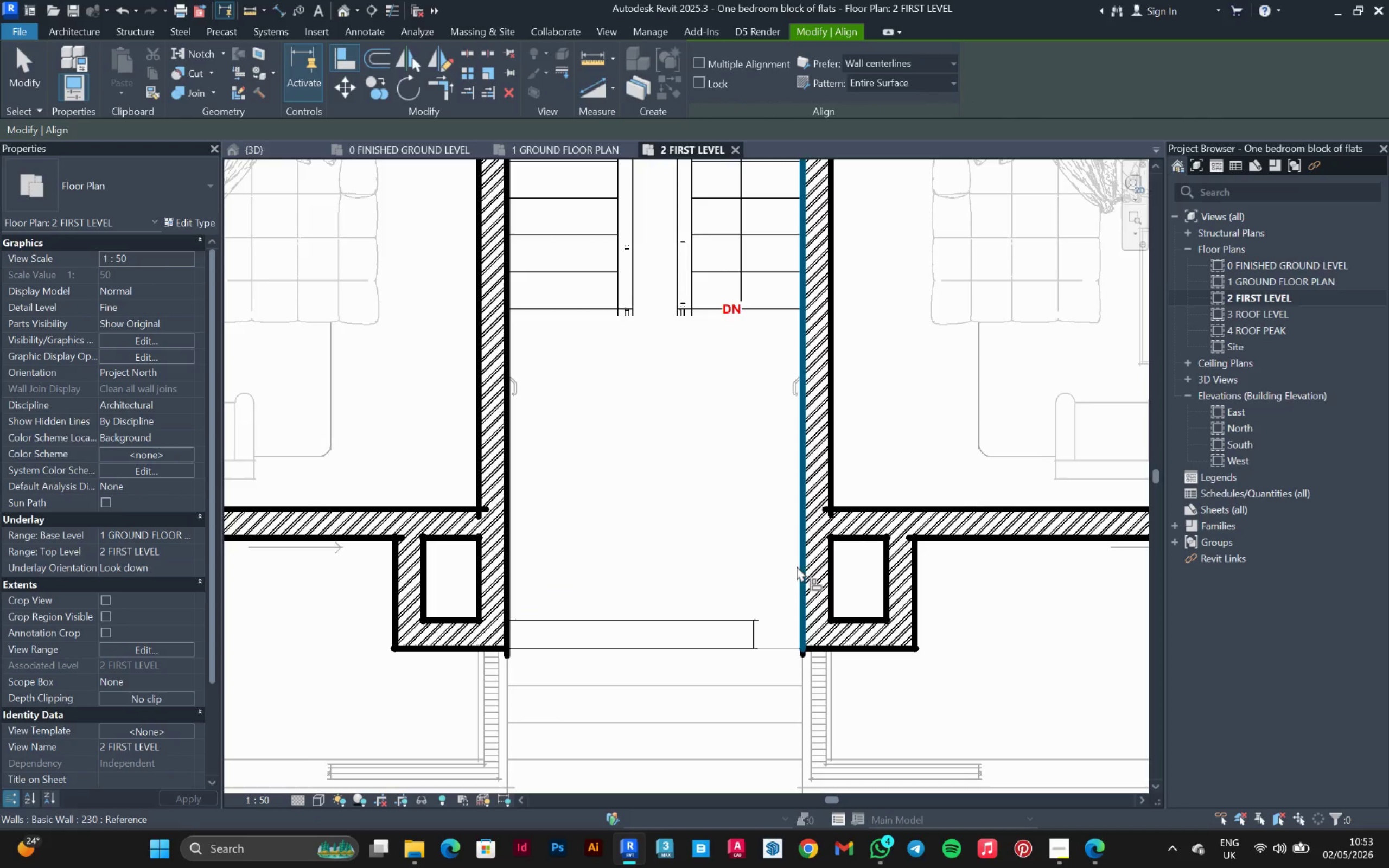 
left_click([798, 563])
 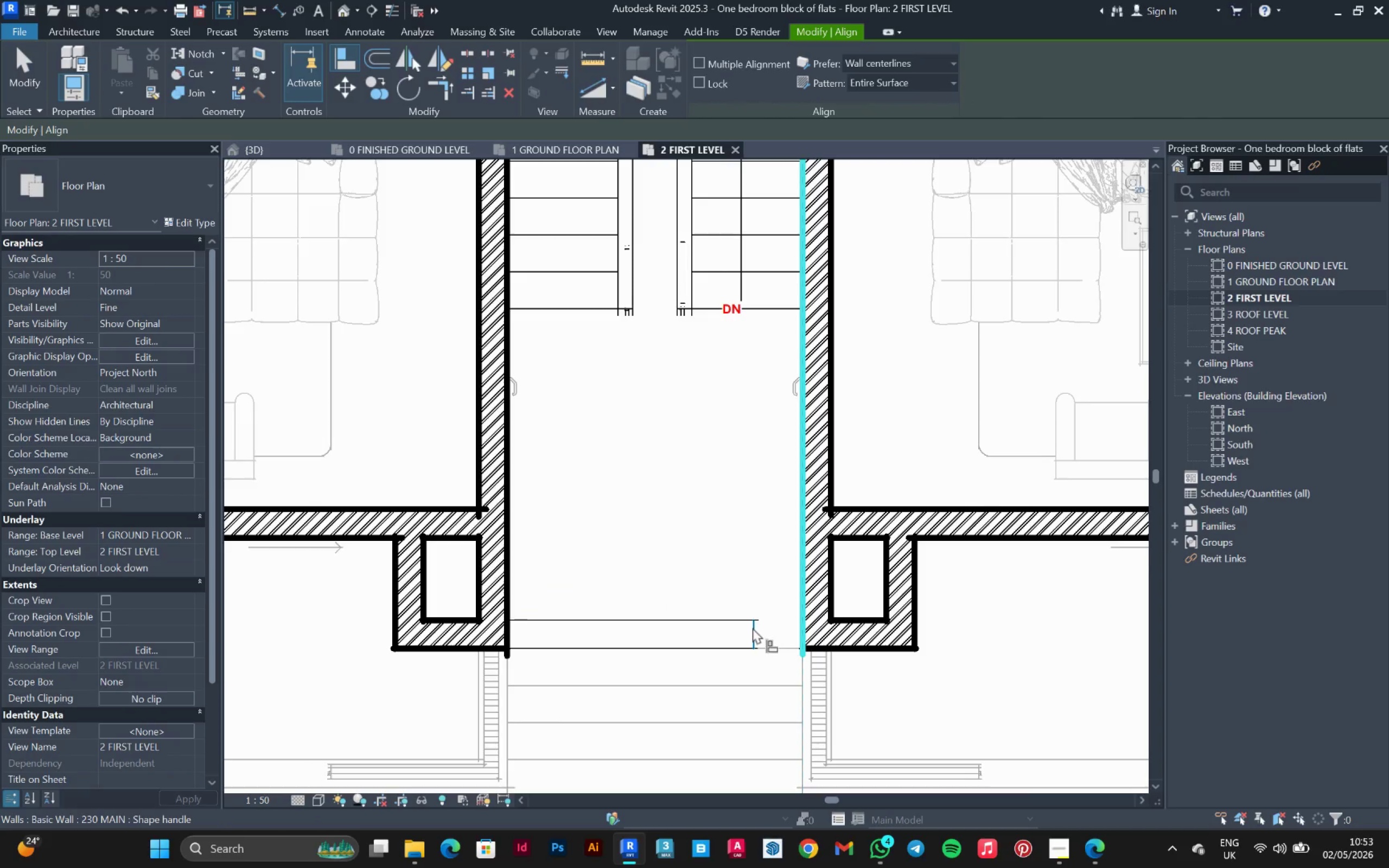 
left_click([753, 628])
 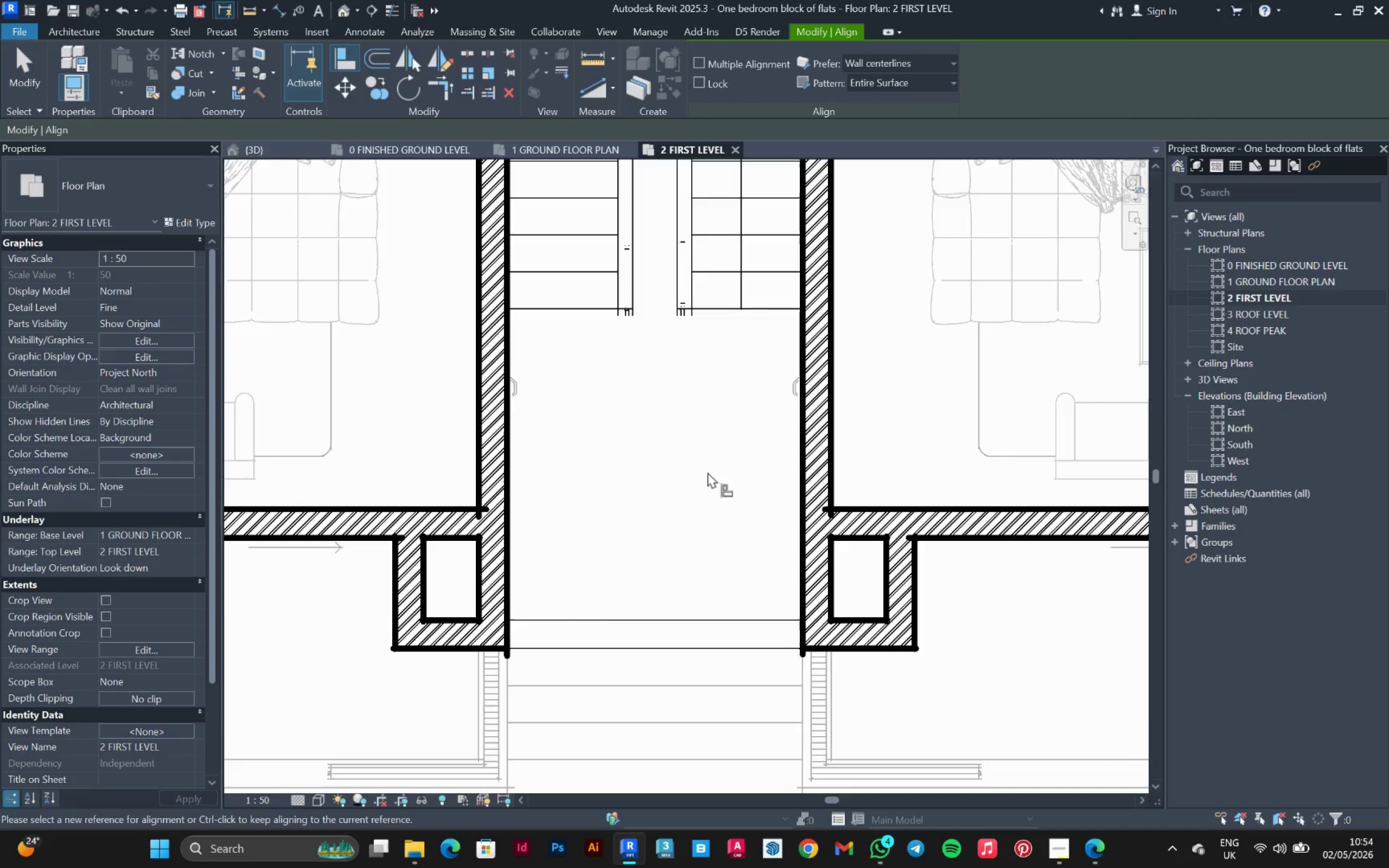 
scroll: coordinate [703, 449], scroll_direction: down, amount: 6.0
 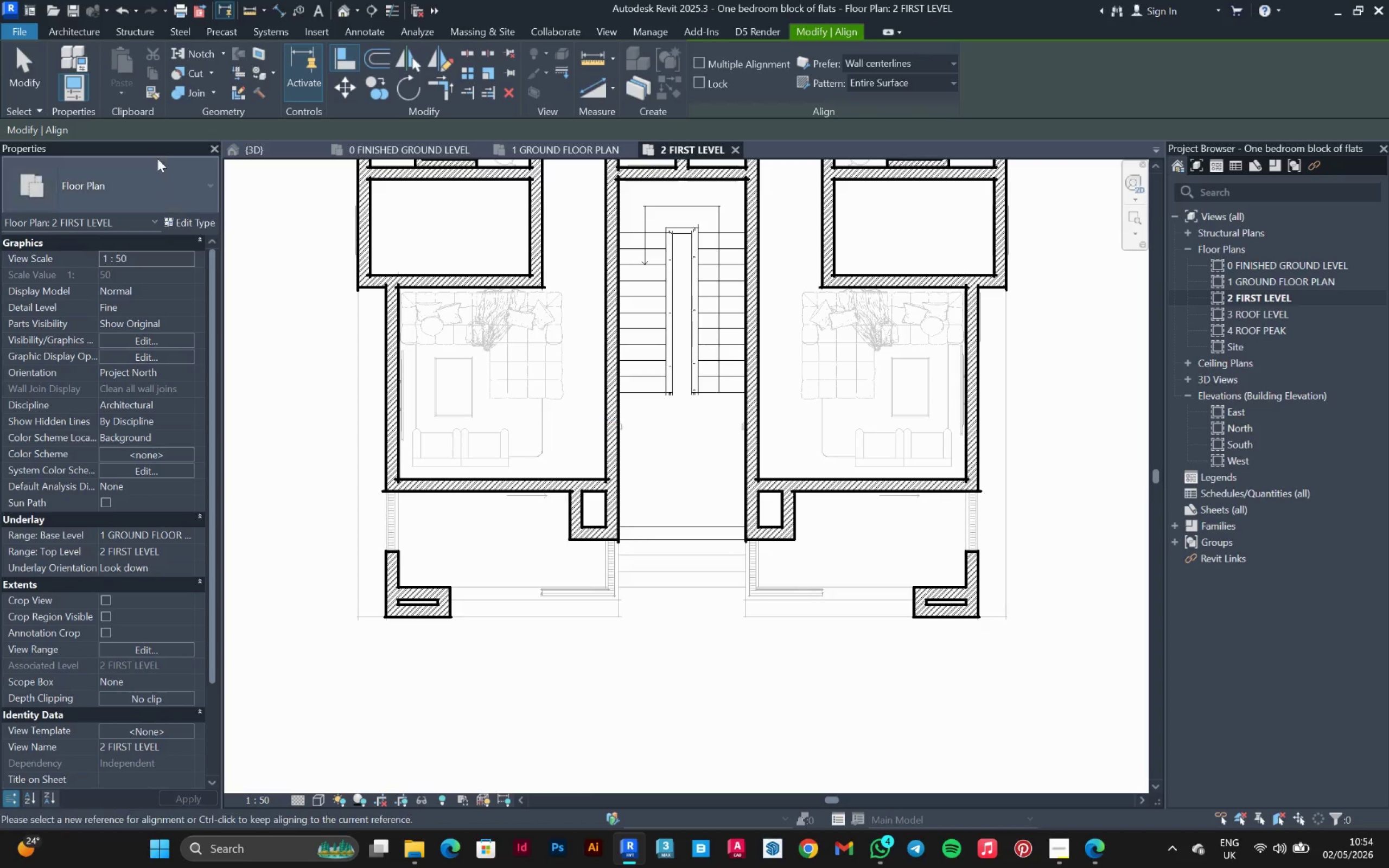 
left_click([67, 31])
 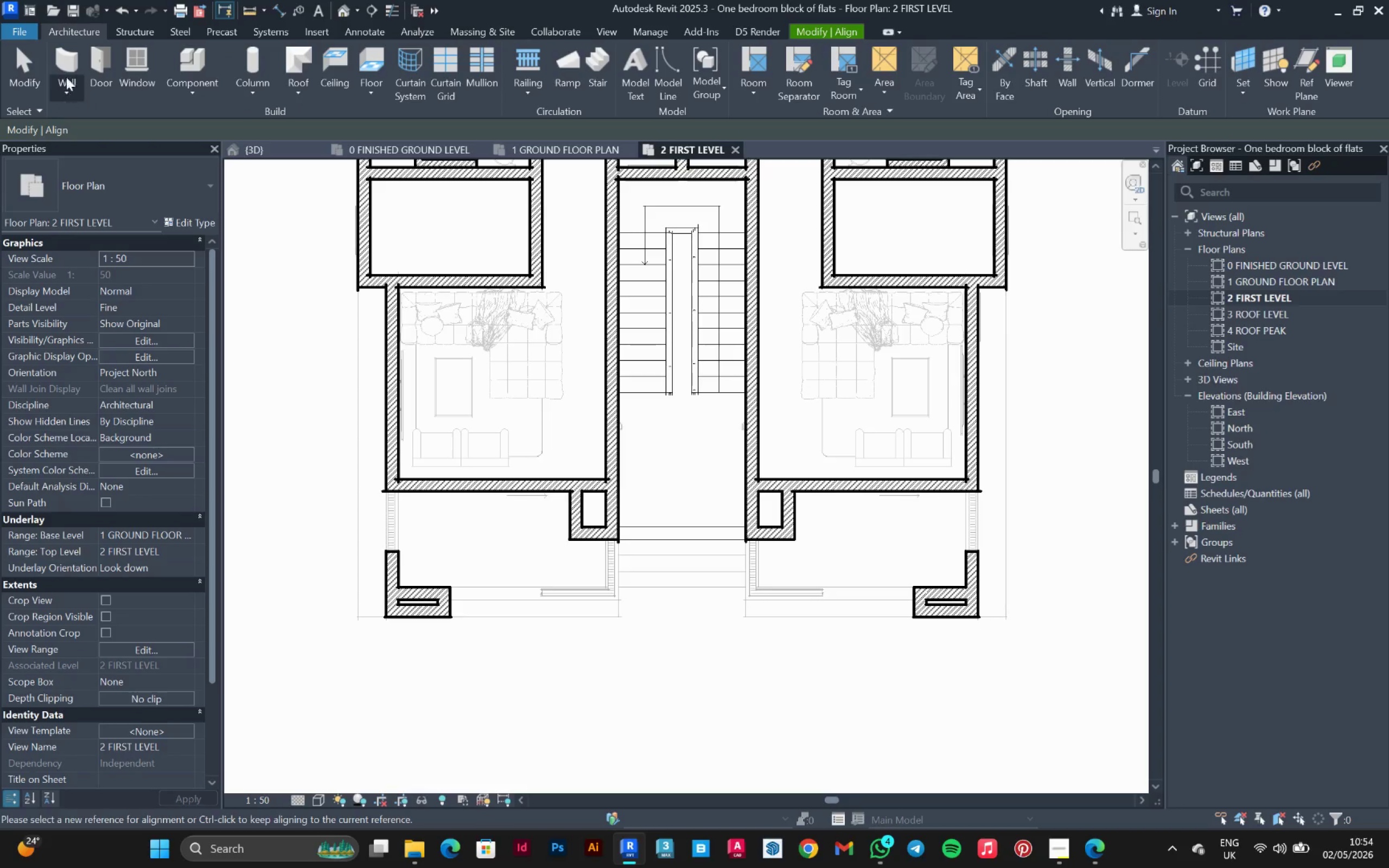 
left_click([64, 61])
 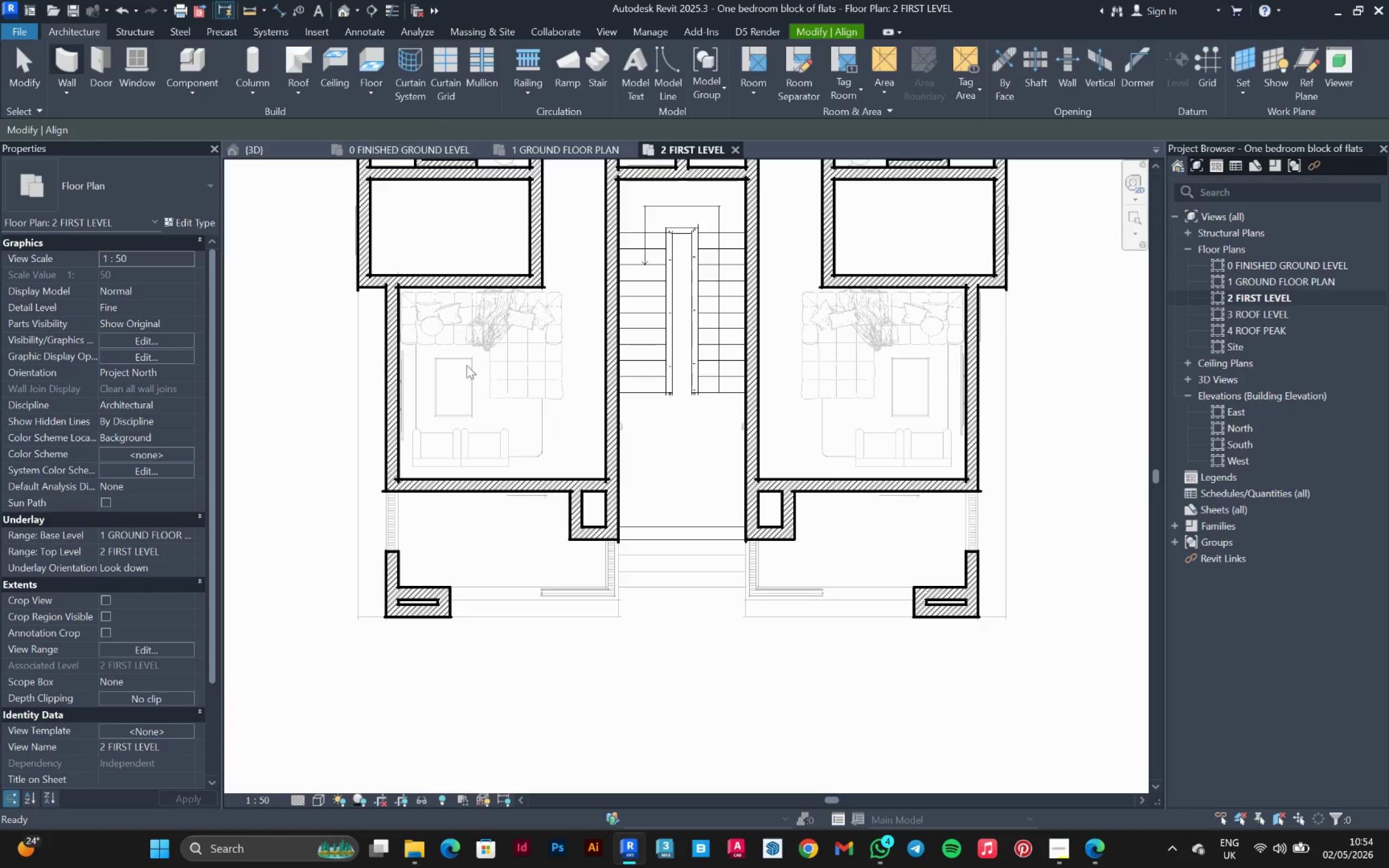 
scroll: coordinate [590, 474], scroll_direction: up, amount: 2.0
 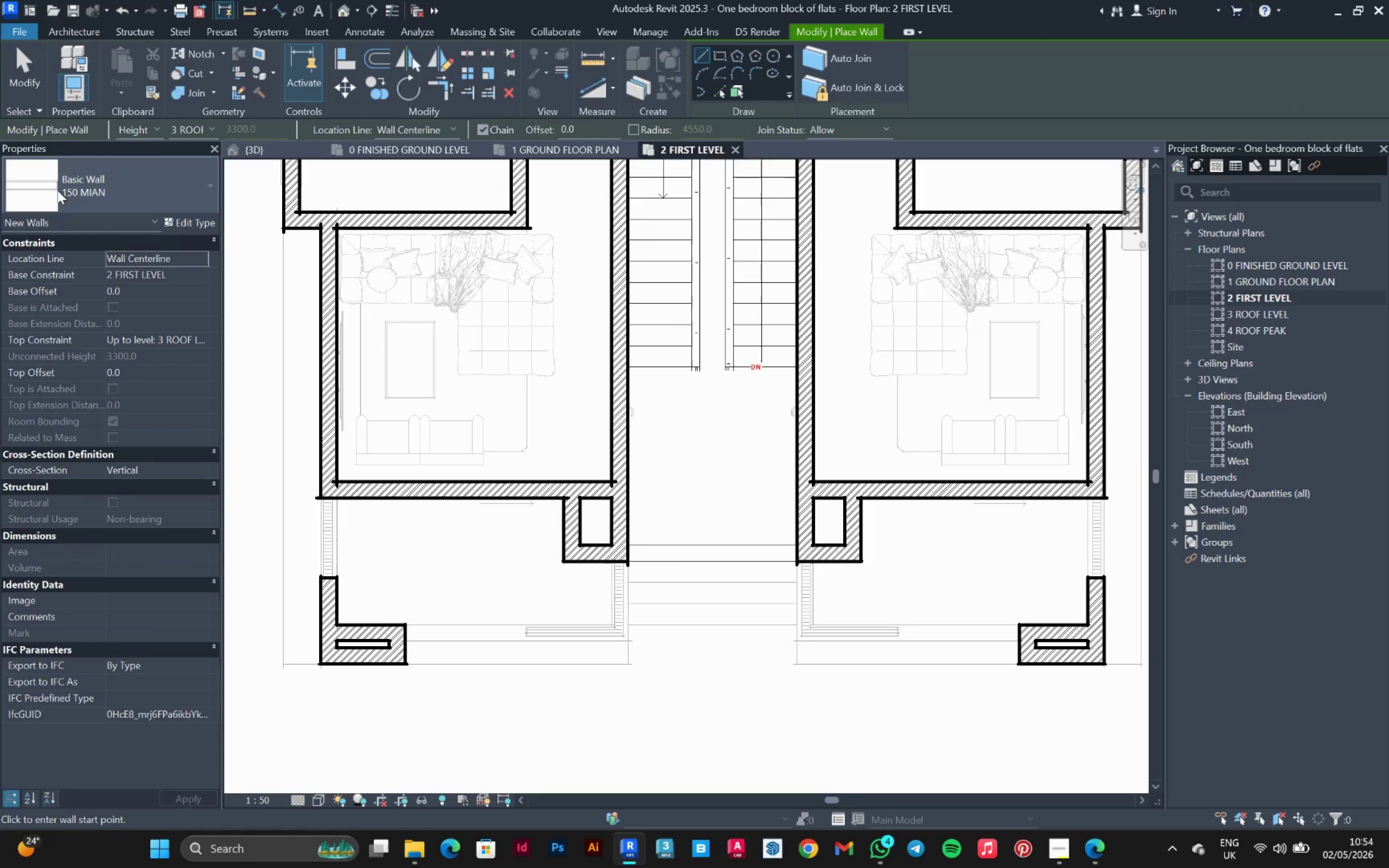 
left_click([73, 172])
 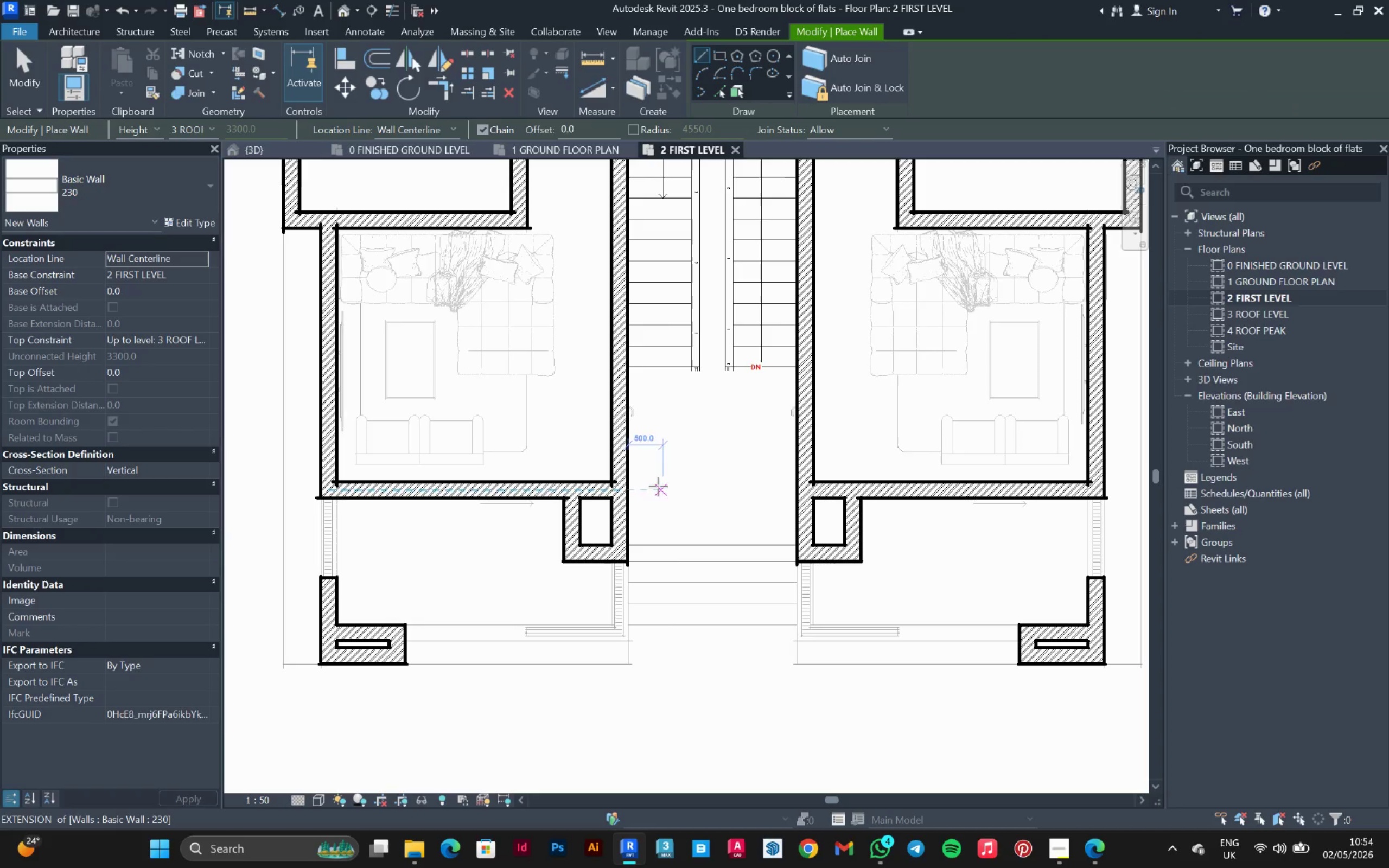 
left_click([632, 493])
 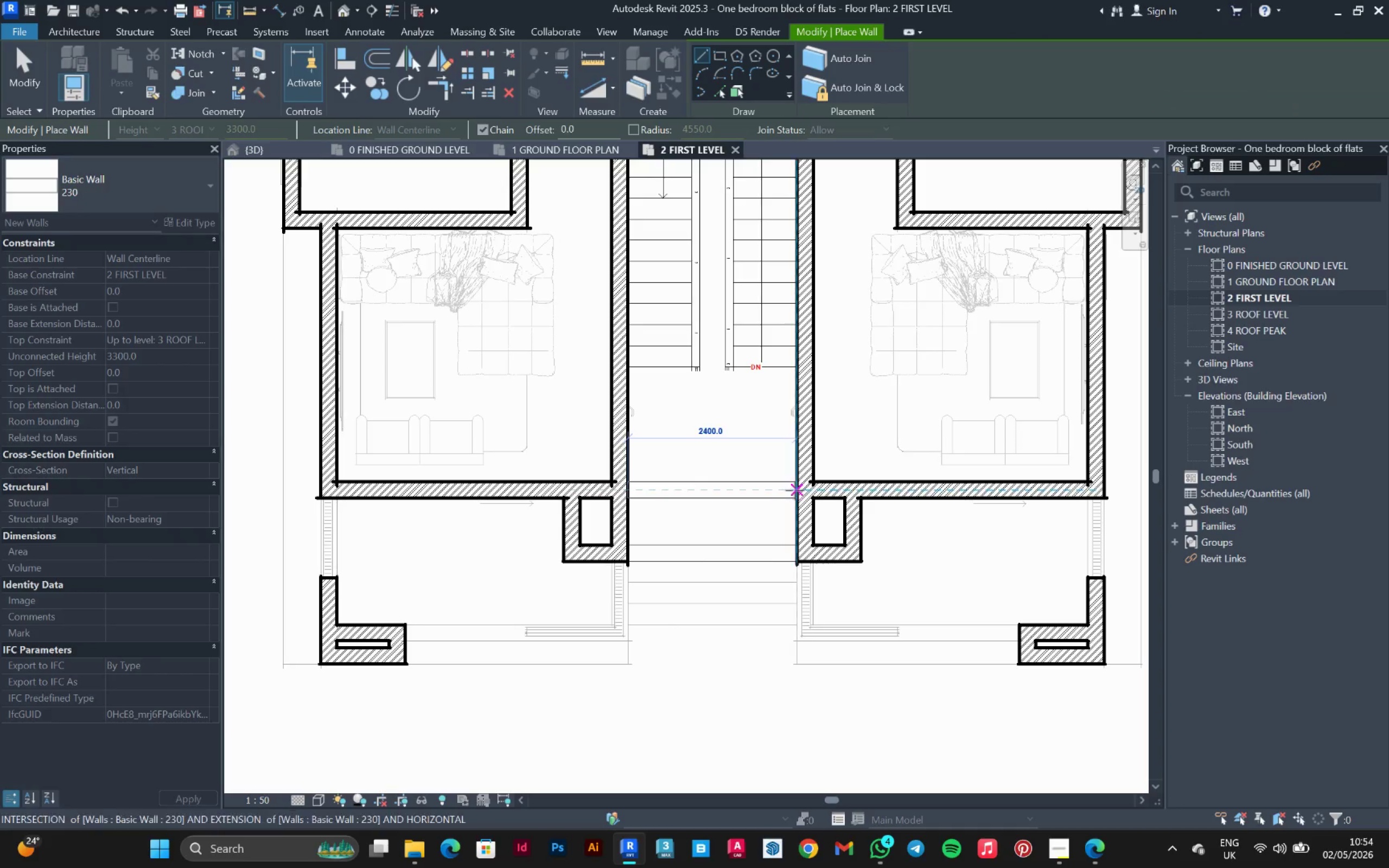 
left_click([797, 490])
 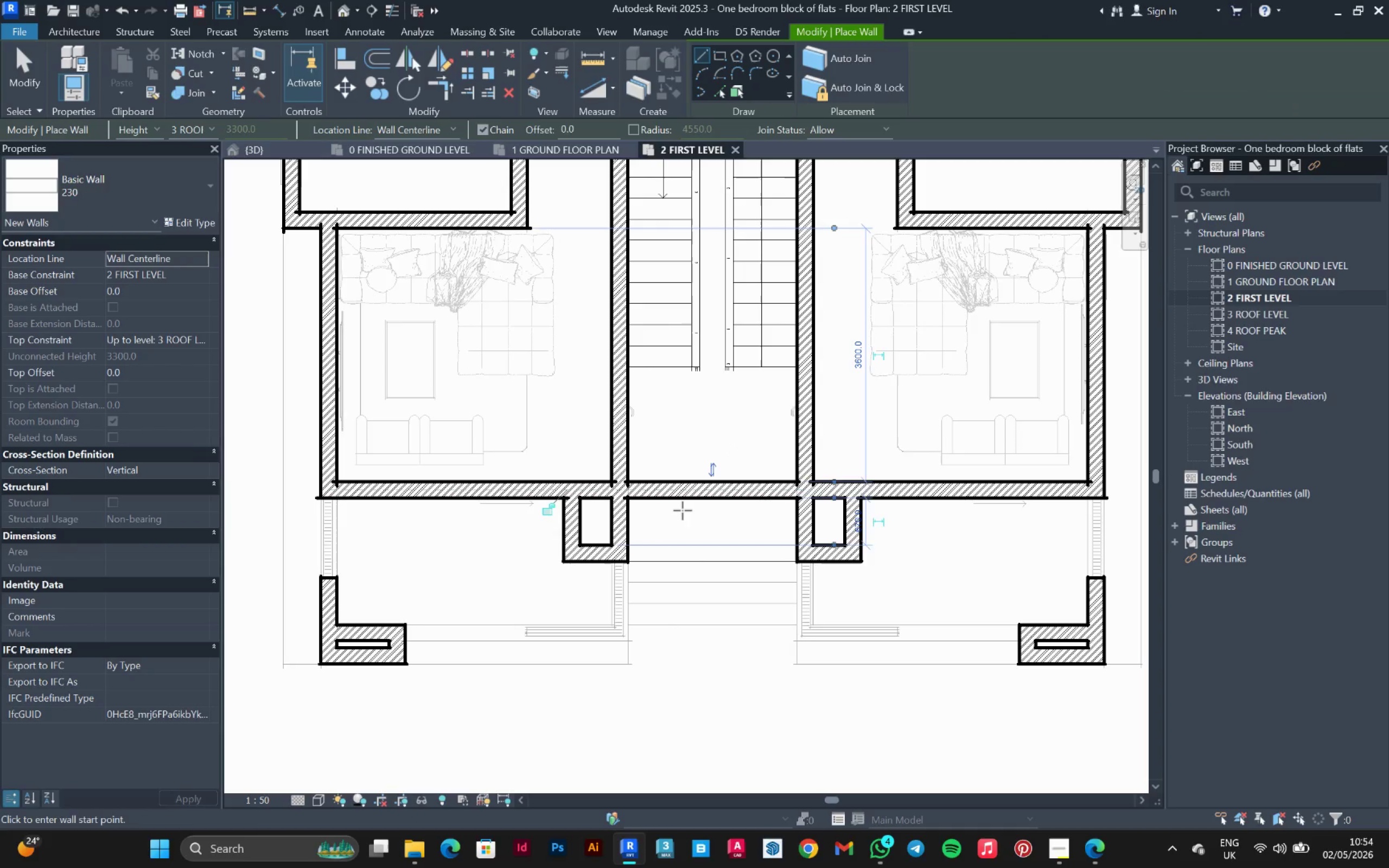 
key(Escape)
 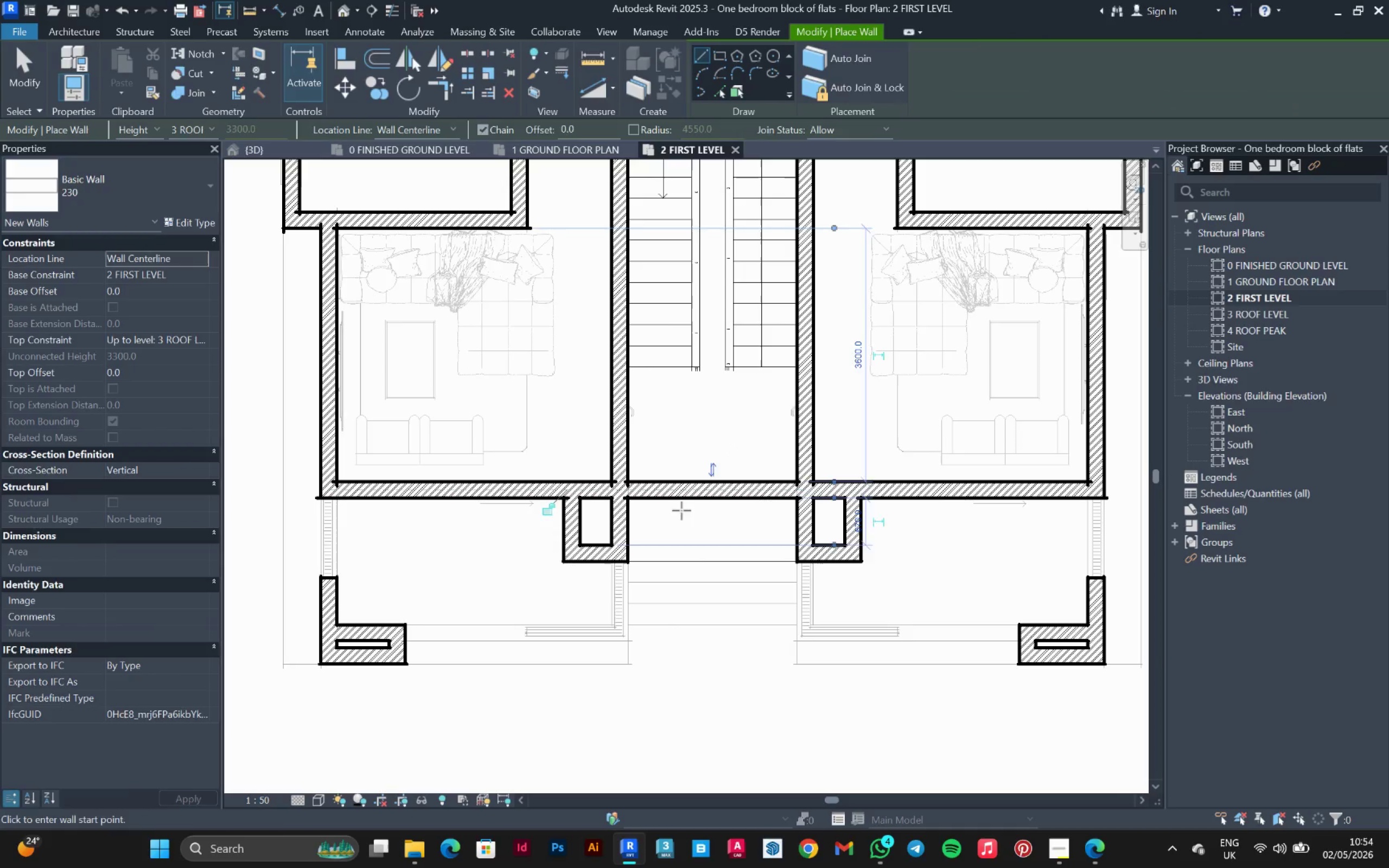 
key(Escape)
 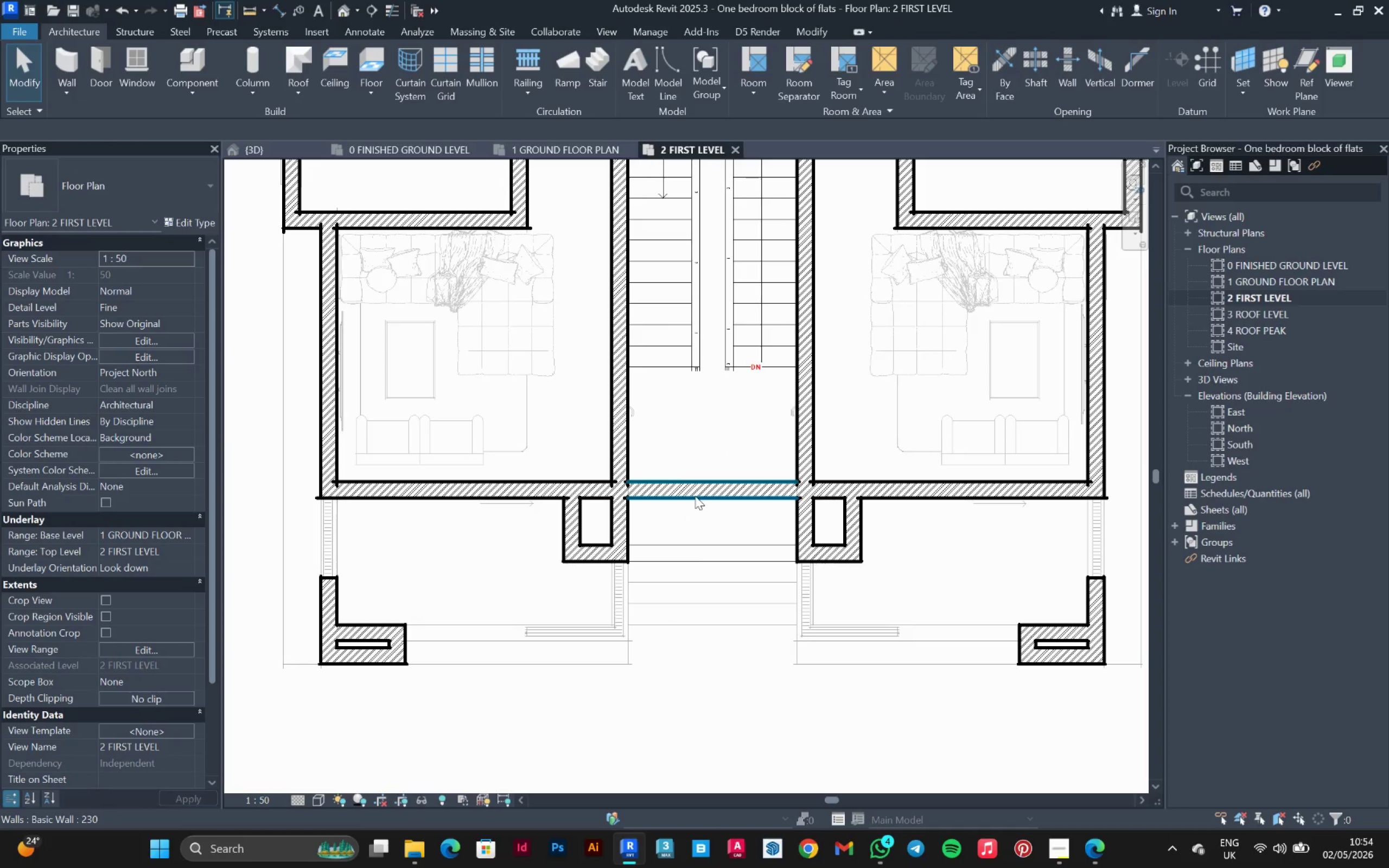 
left_click([695, 496])
 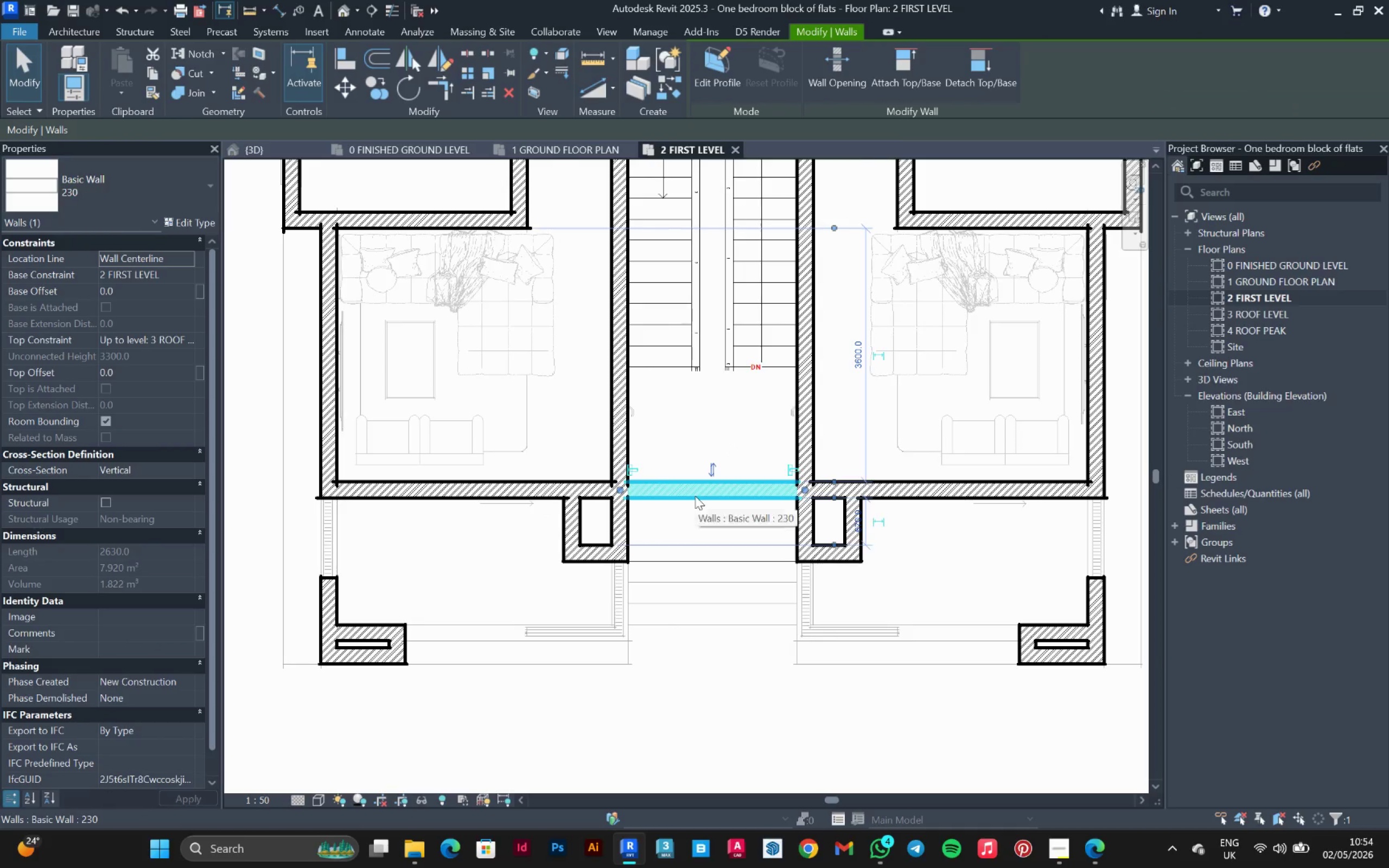 
scroll: coordinate [712, 486], scroll_direction: down, amount: 3.0
 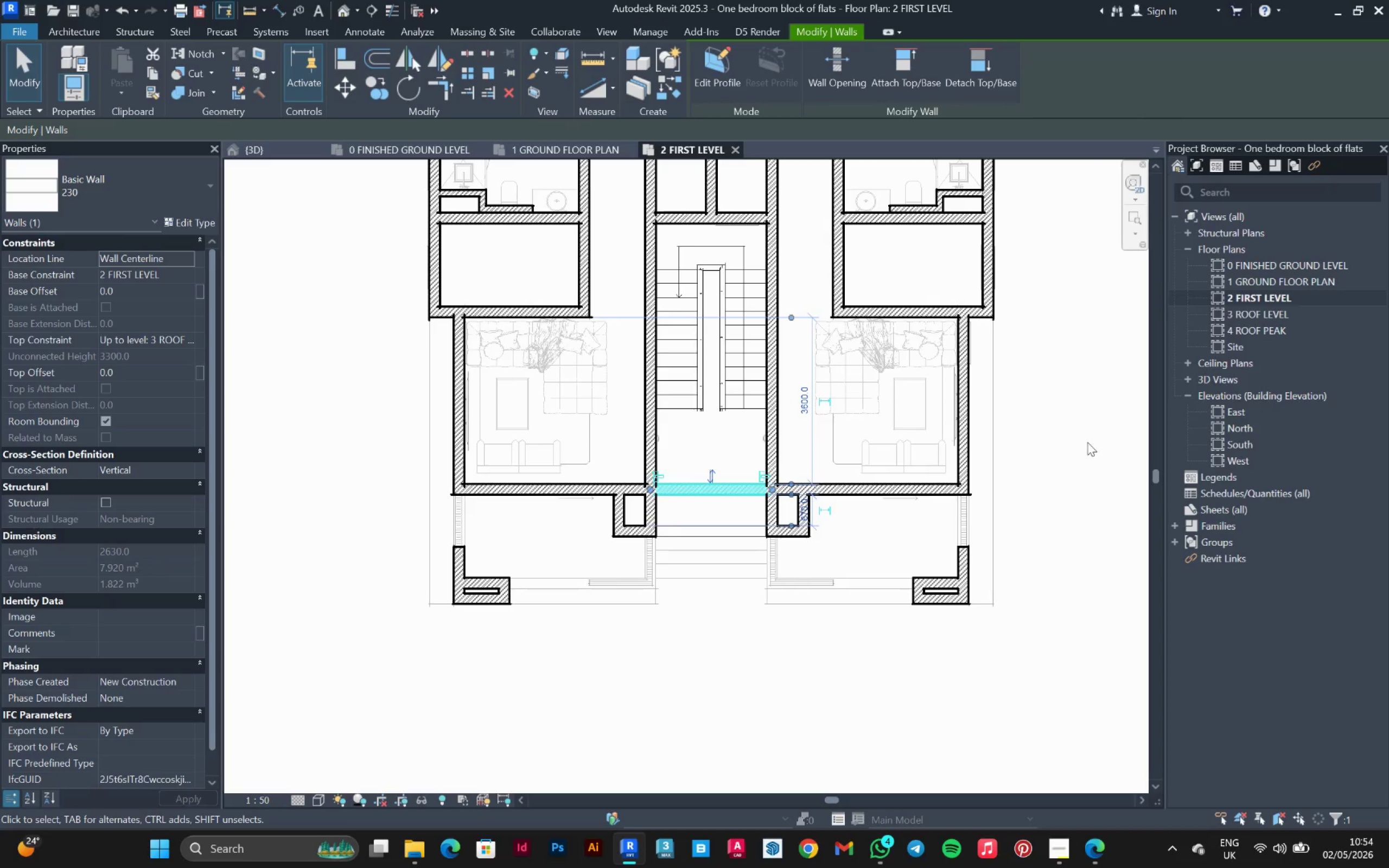 
left_click([1091, 441])
 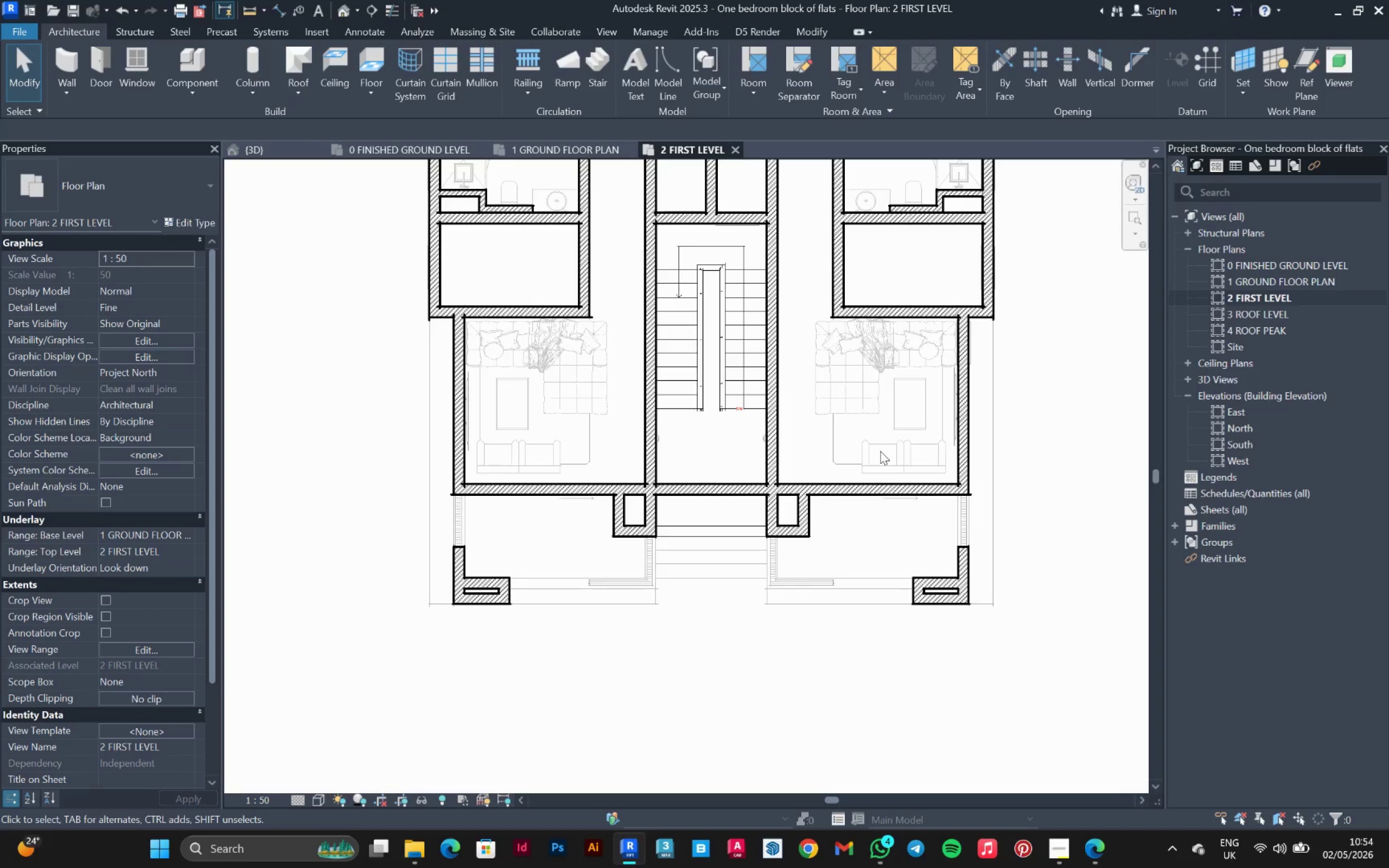 
scroll: coordinate [880, 451], scroll_direction: down, amount: 1.0
 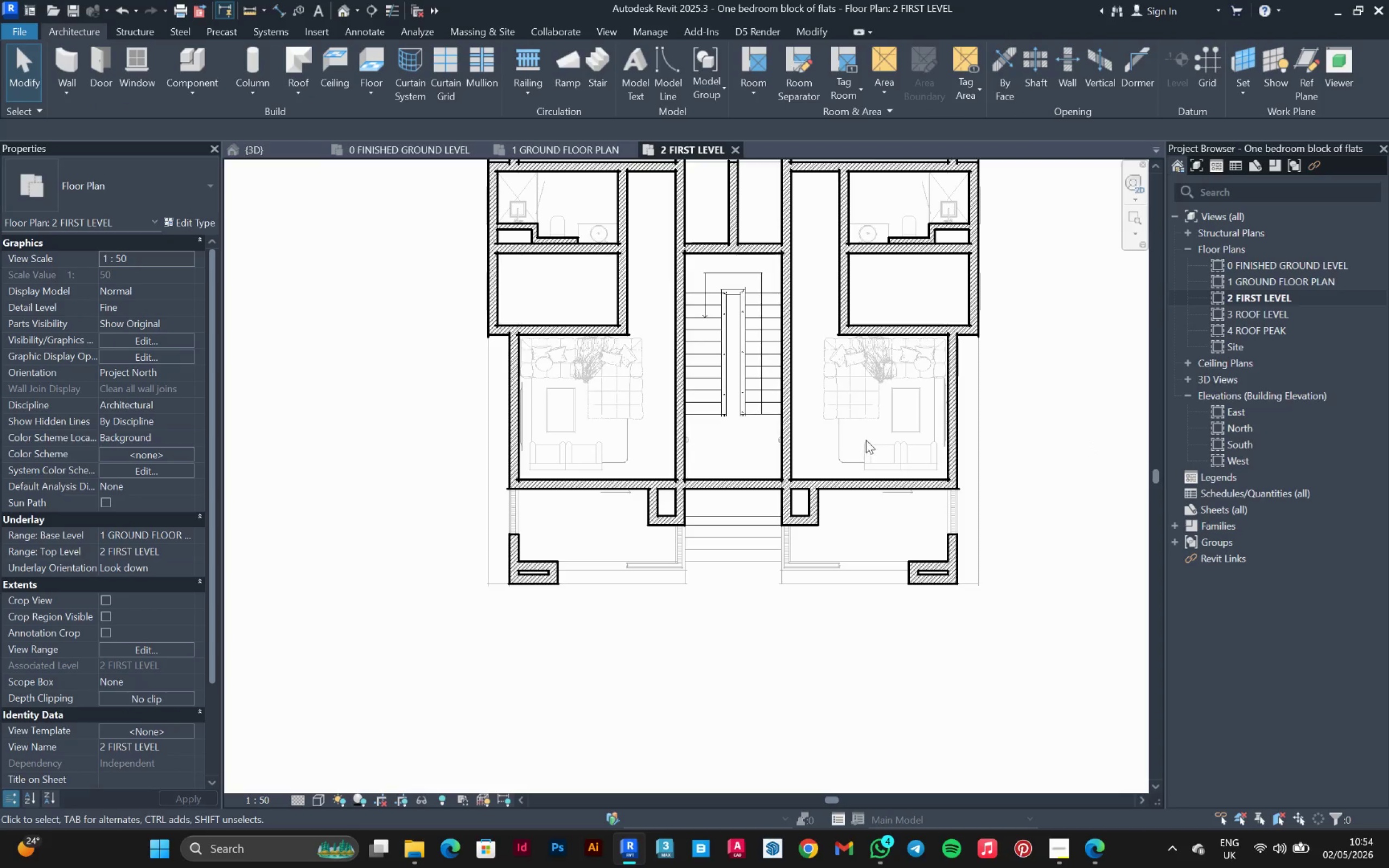 
scroll: coordinate [735, 495], scroll_direction: up, amount: 3.0
 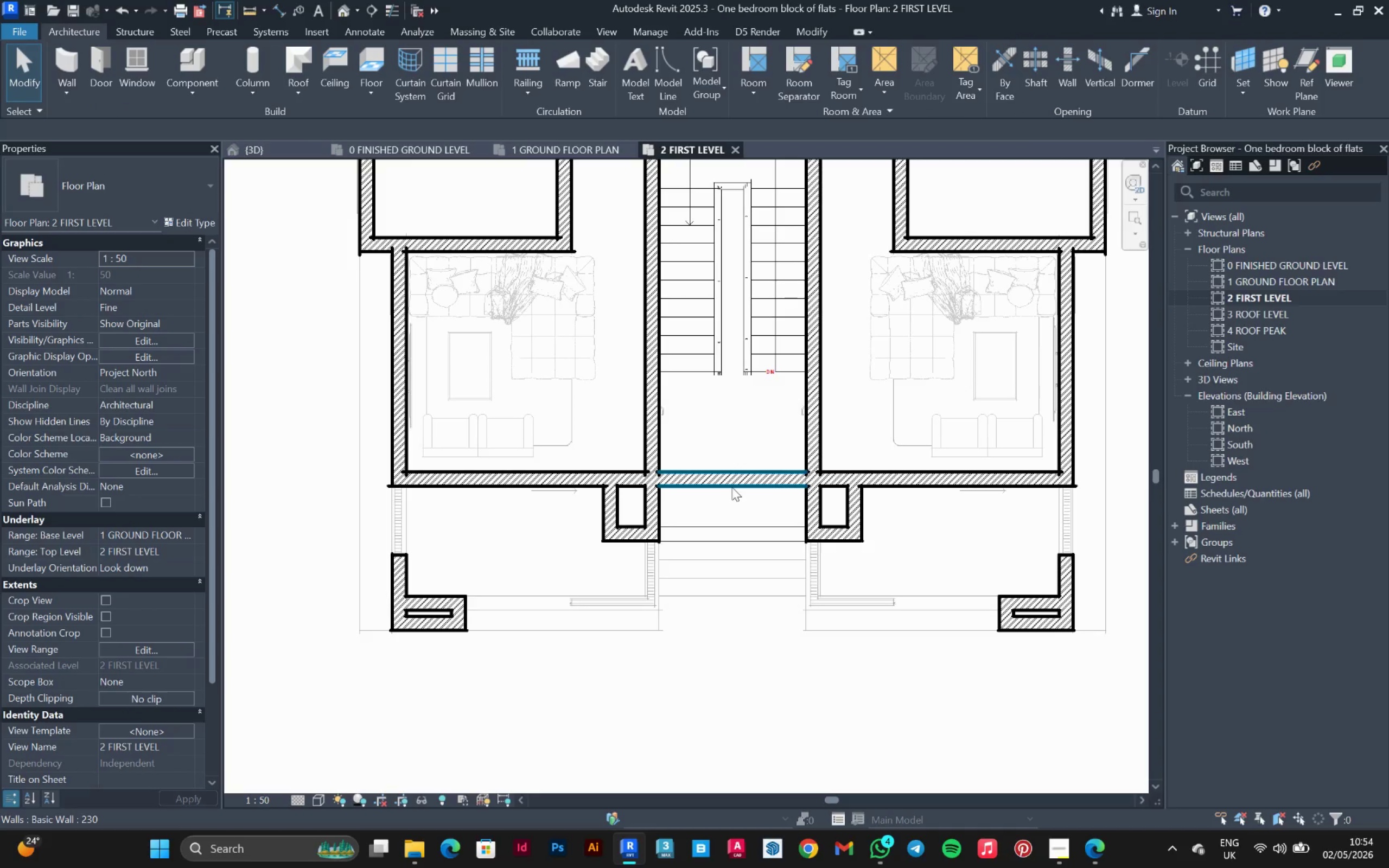 
scroll: coordinate [738, 474], scroll_direction: down, amount: 2.0
 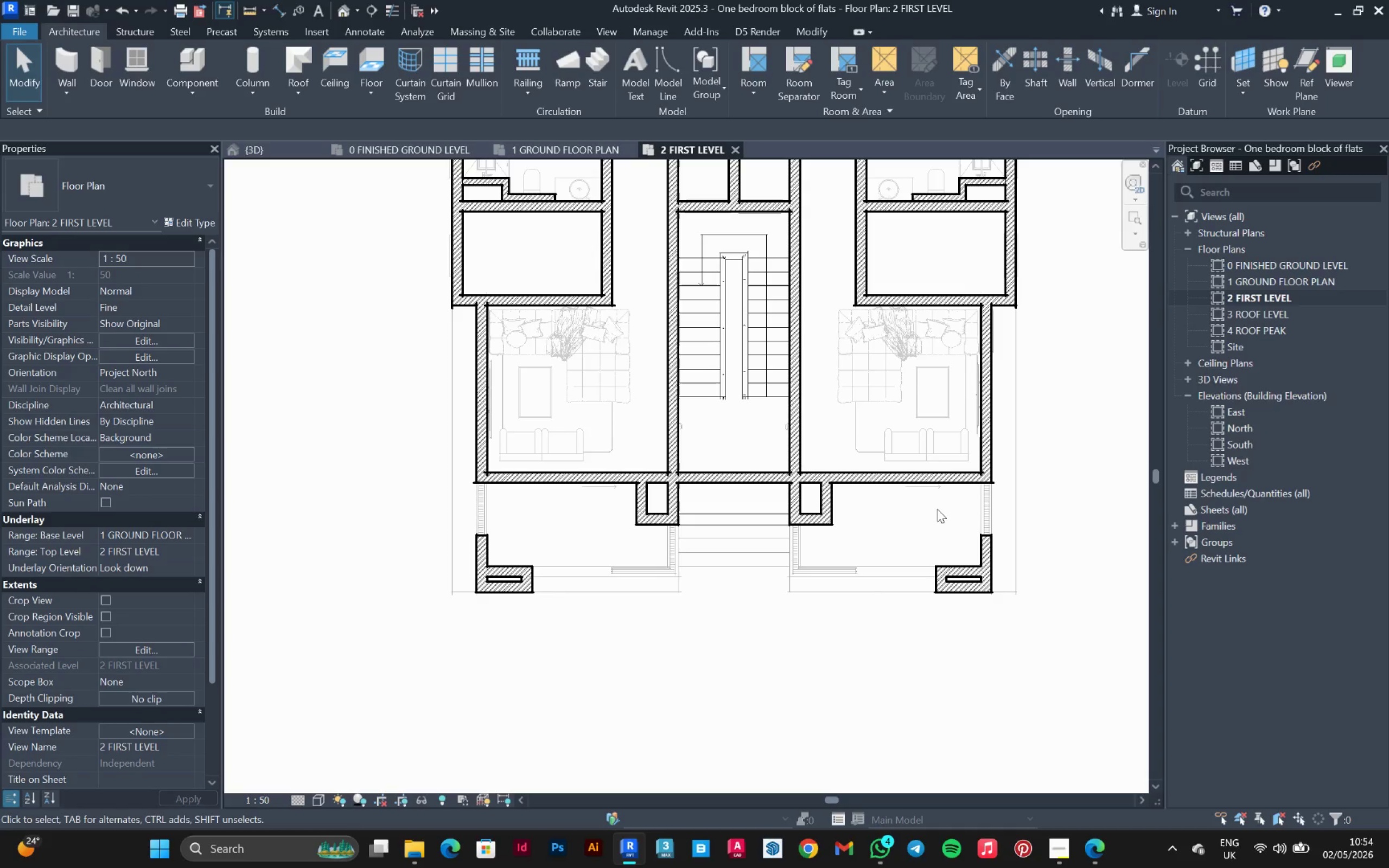 
wait(14.07)
 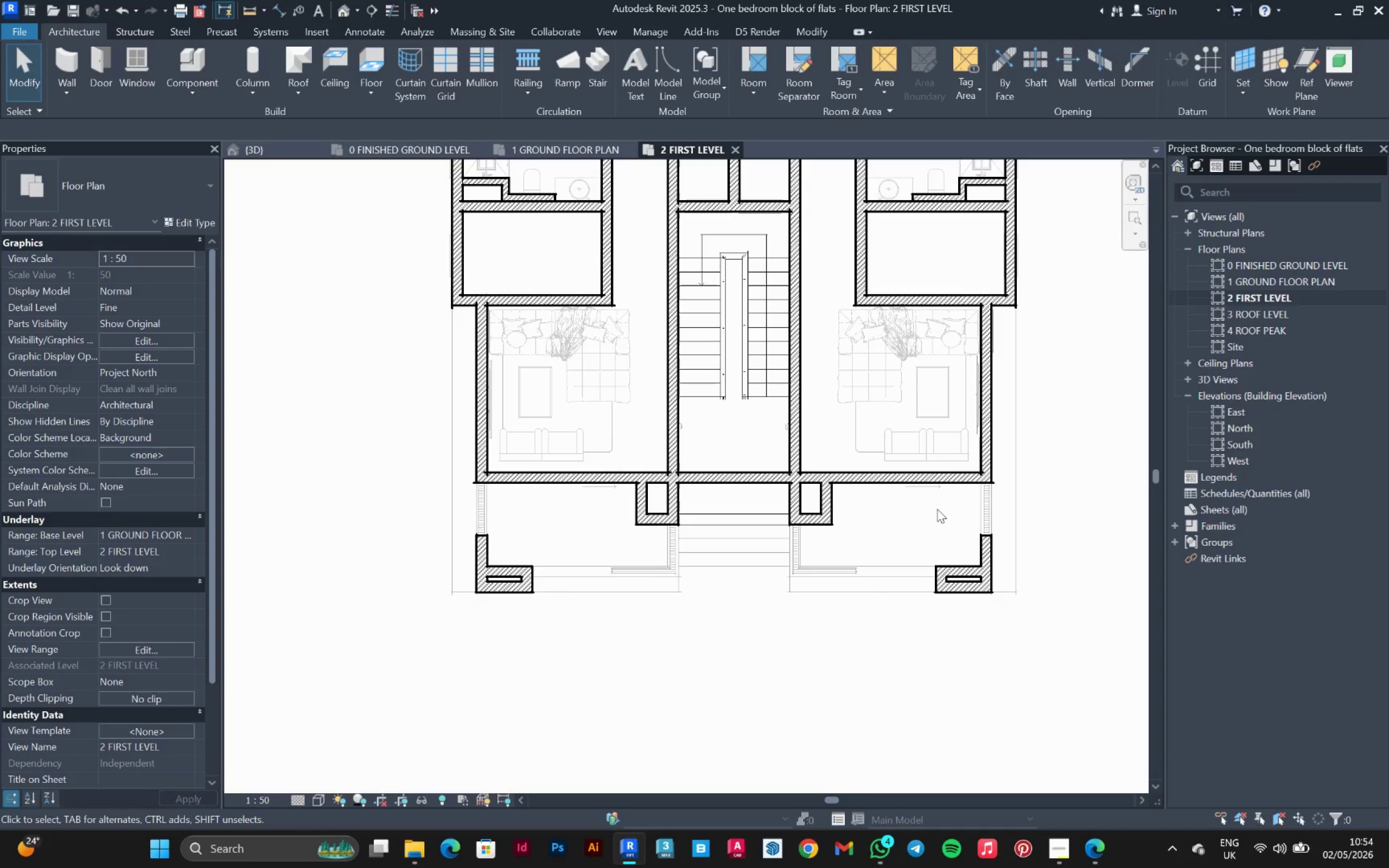 
left_click([65, 56])
 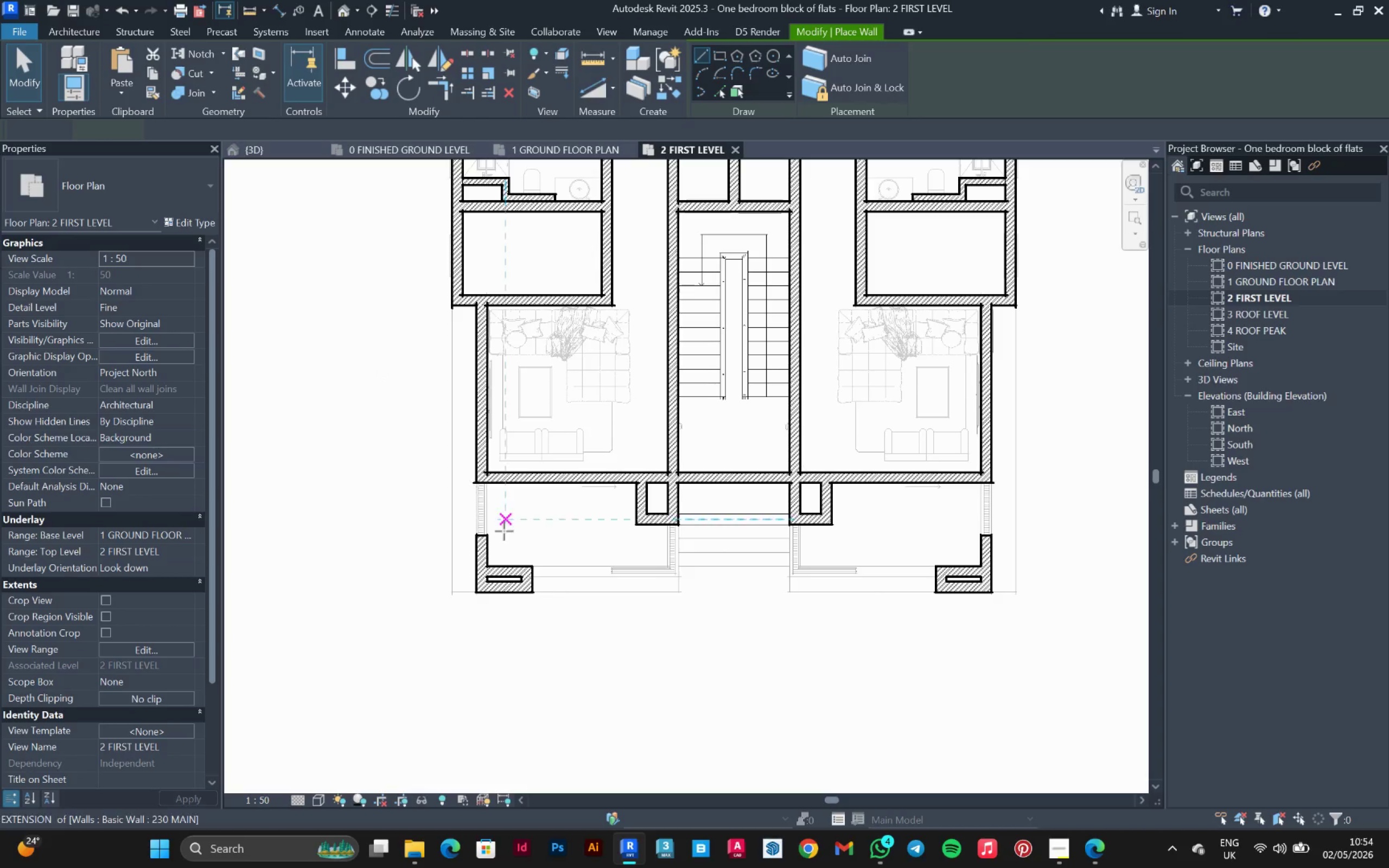 
scroll: coordinate [588, 569], scroll_direction: up, amount: 3.0
 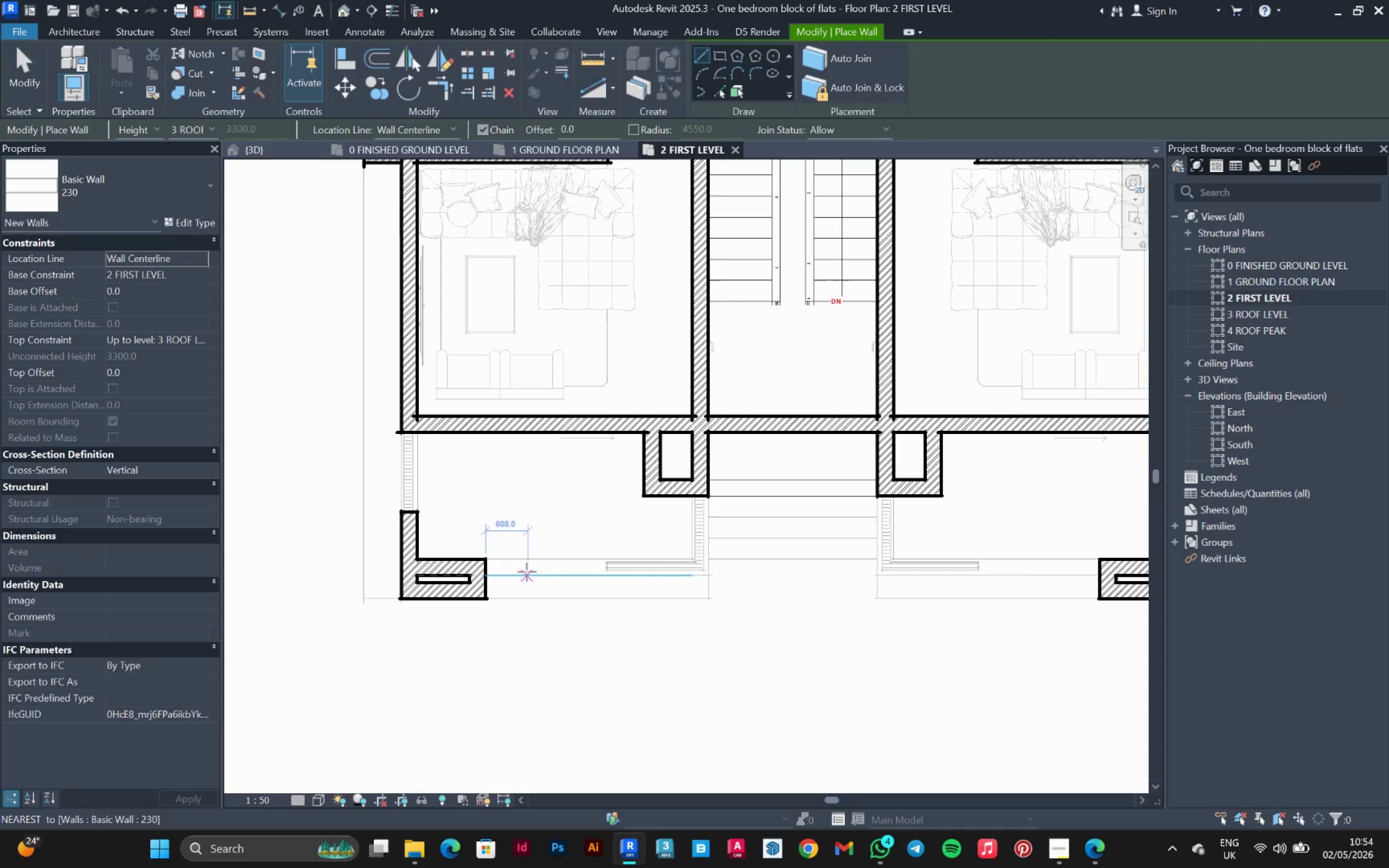 
left_click([523, 567])
 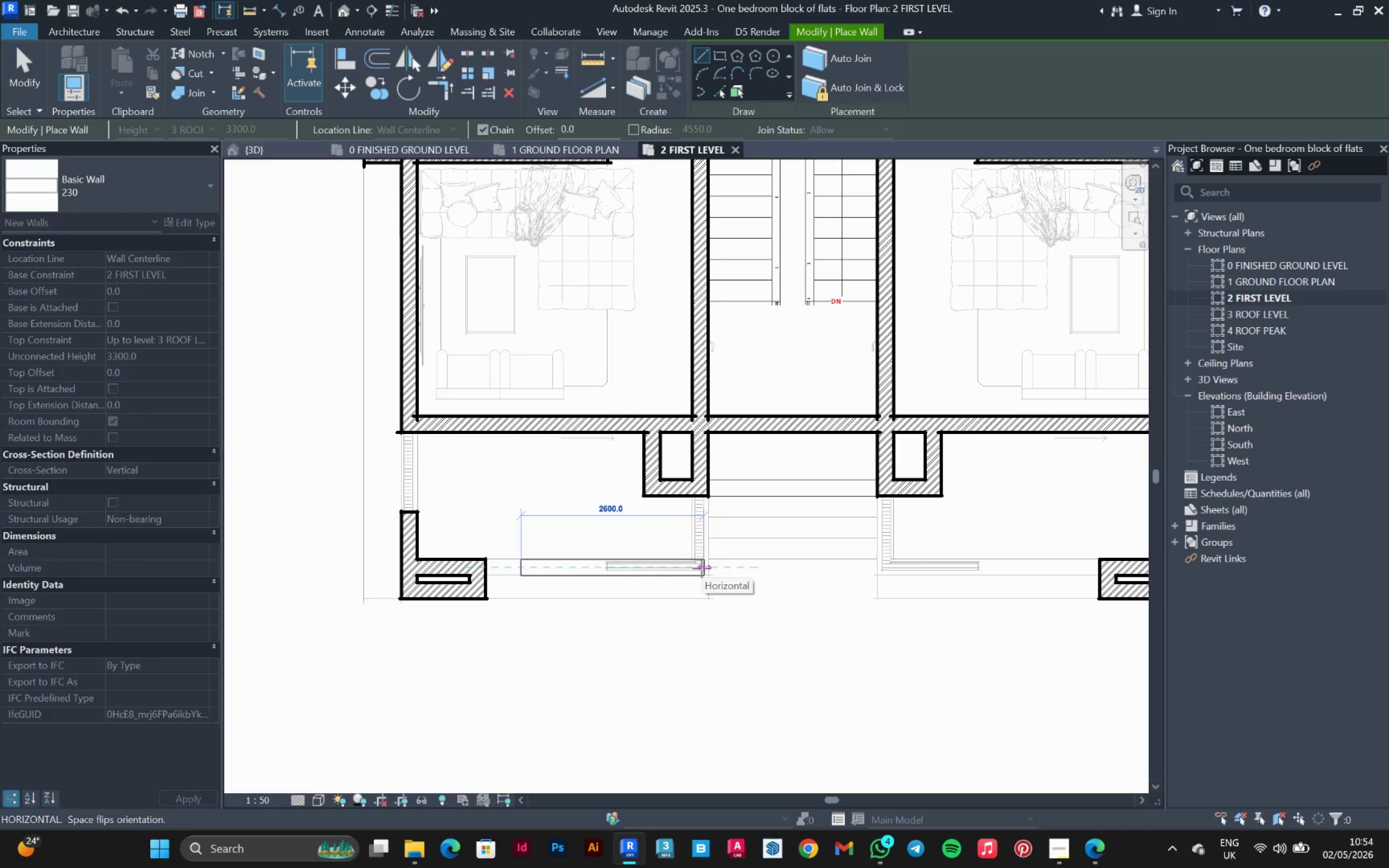 
left_click([702, 569])
 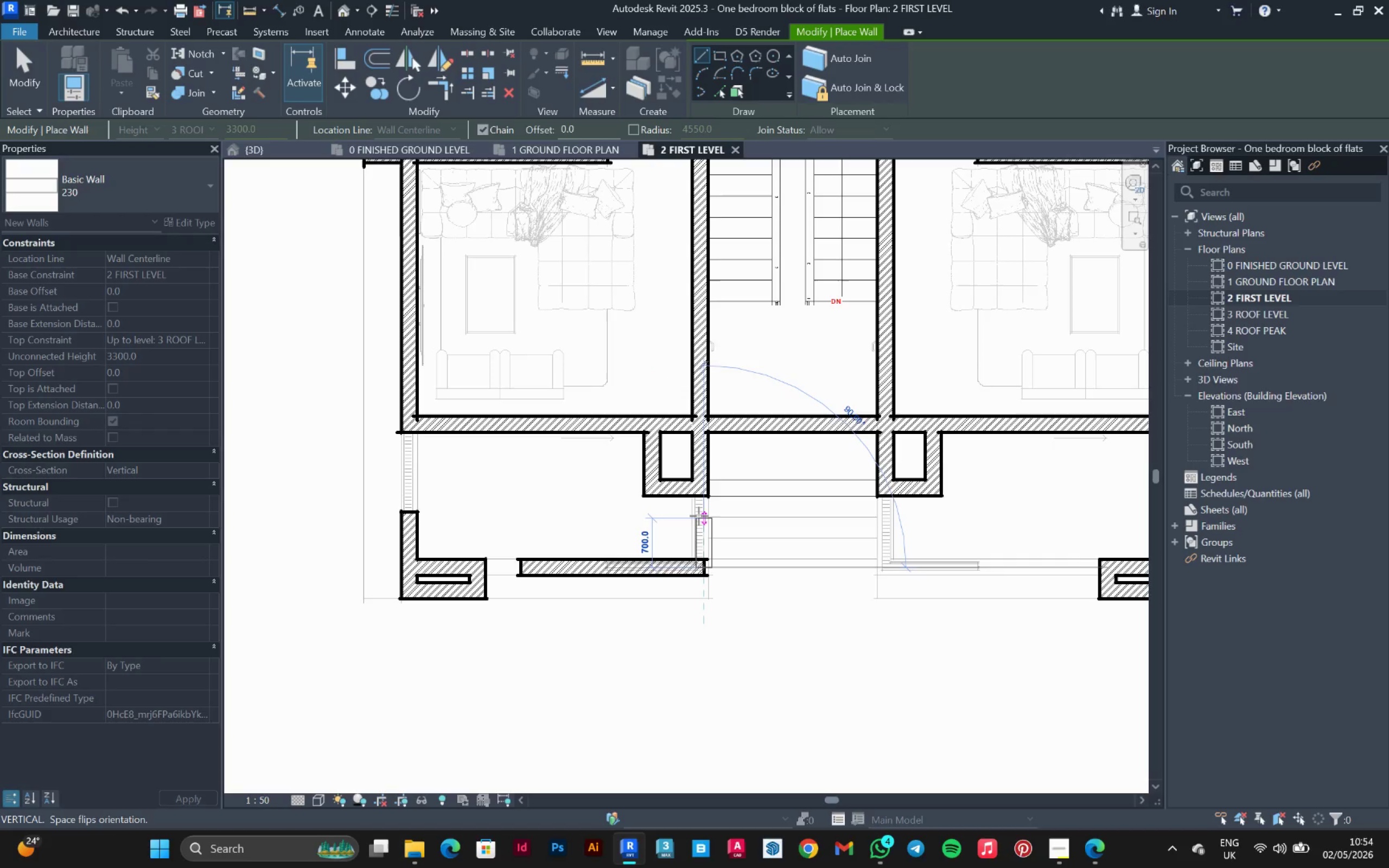 
left_click([699, 516])
 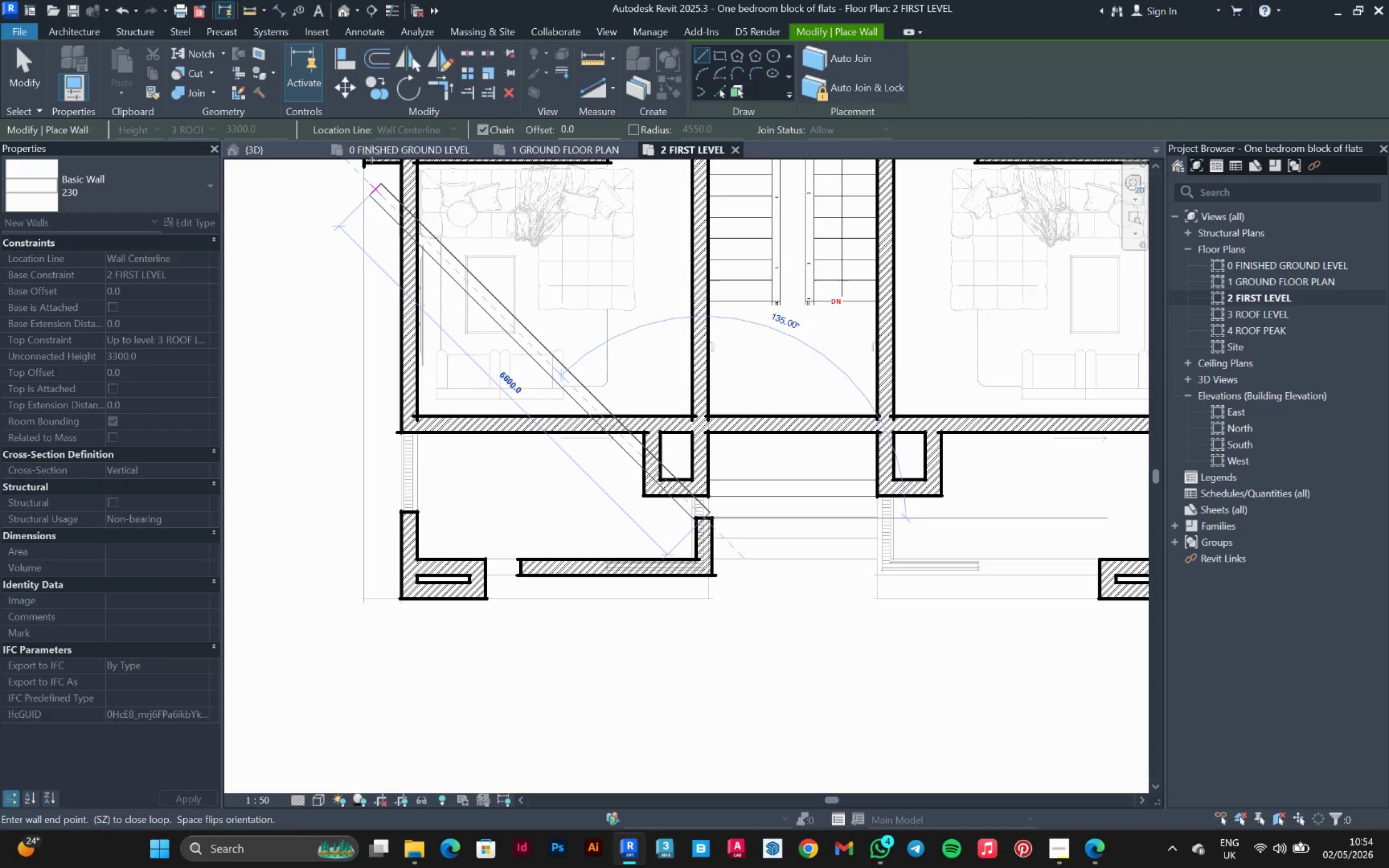 
hold_key(key=Escape, duration=2.31)
 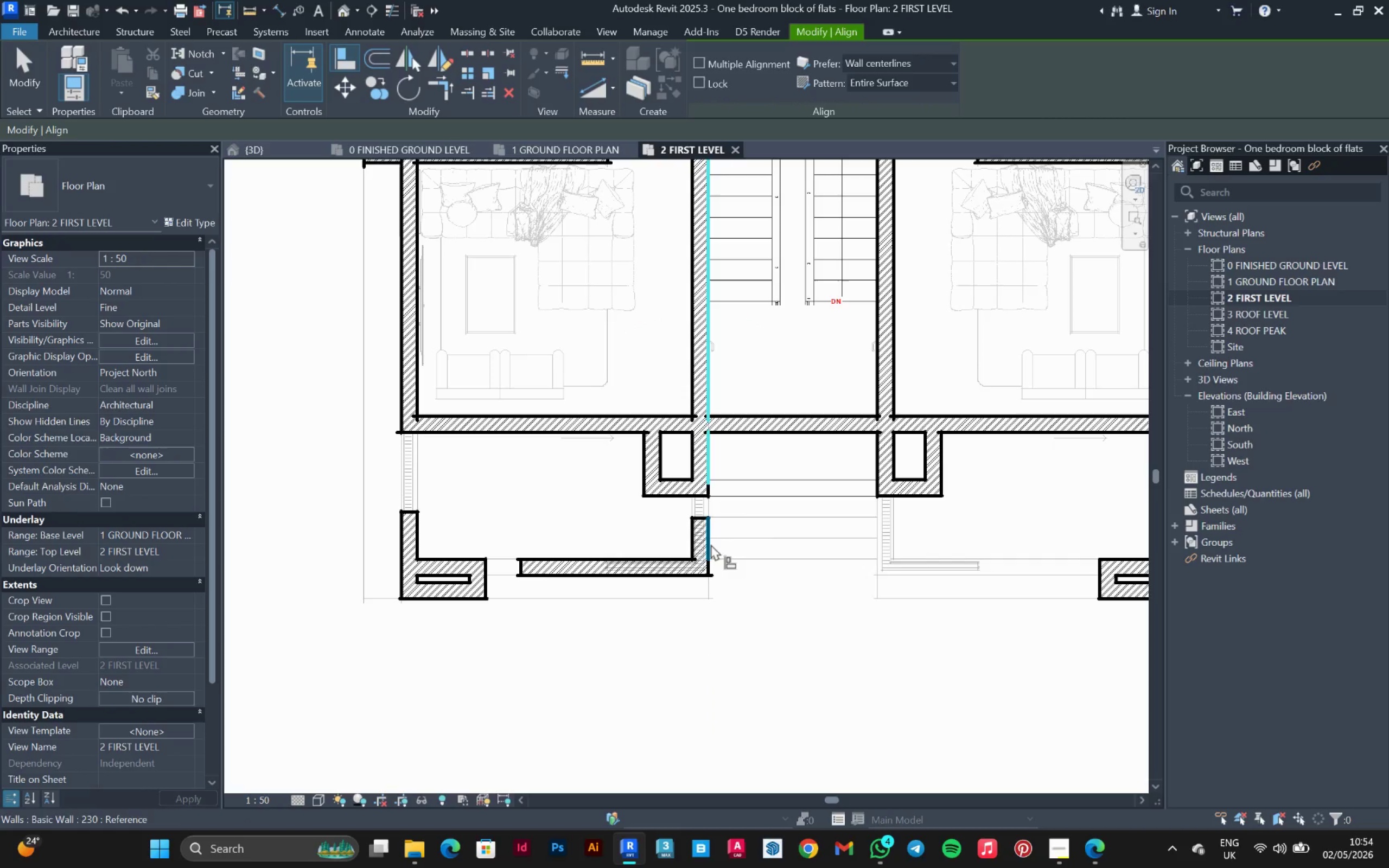 
key(Escape)
 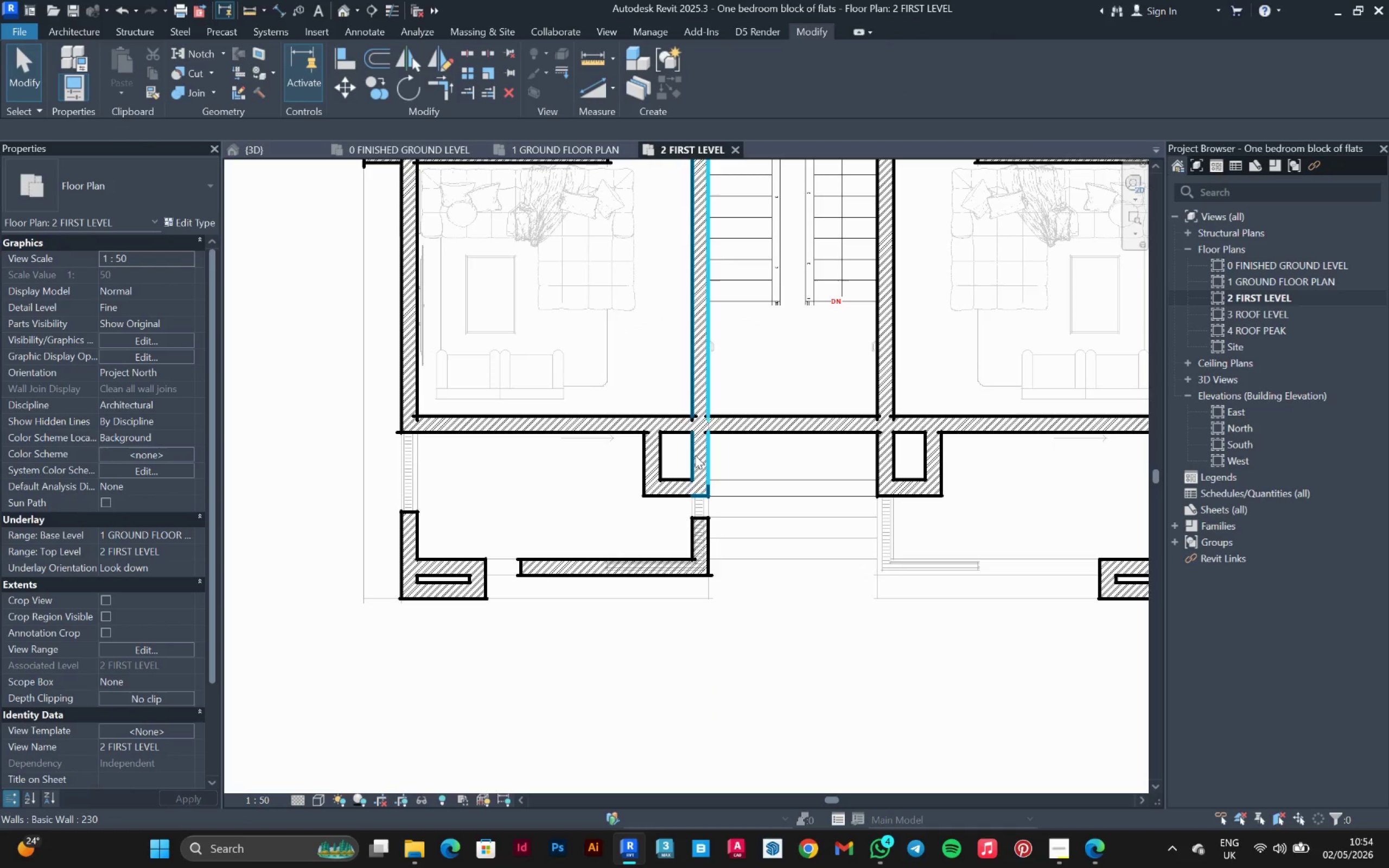 
scroll: coordinate [709, 475], scroll_direction: up, amount: 1.0
 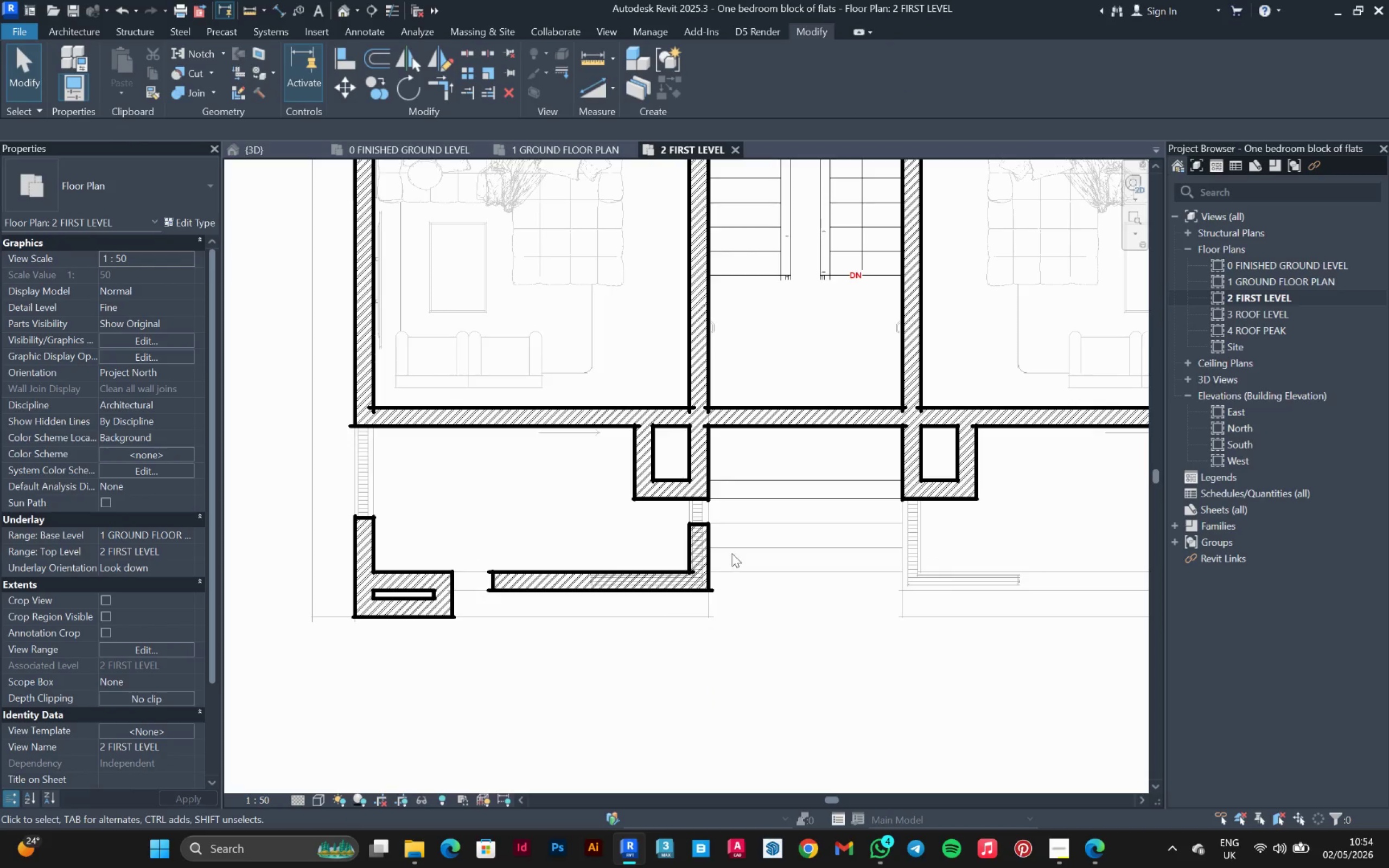 
left_click_drag(start_coordinate=[735, 549], to_coordinate=[651, 612])
 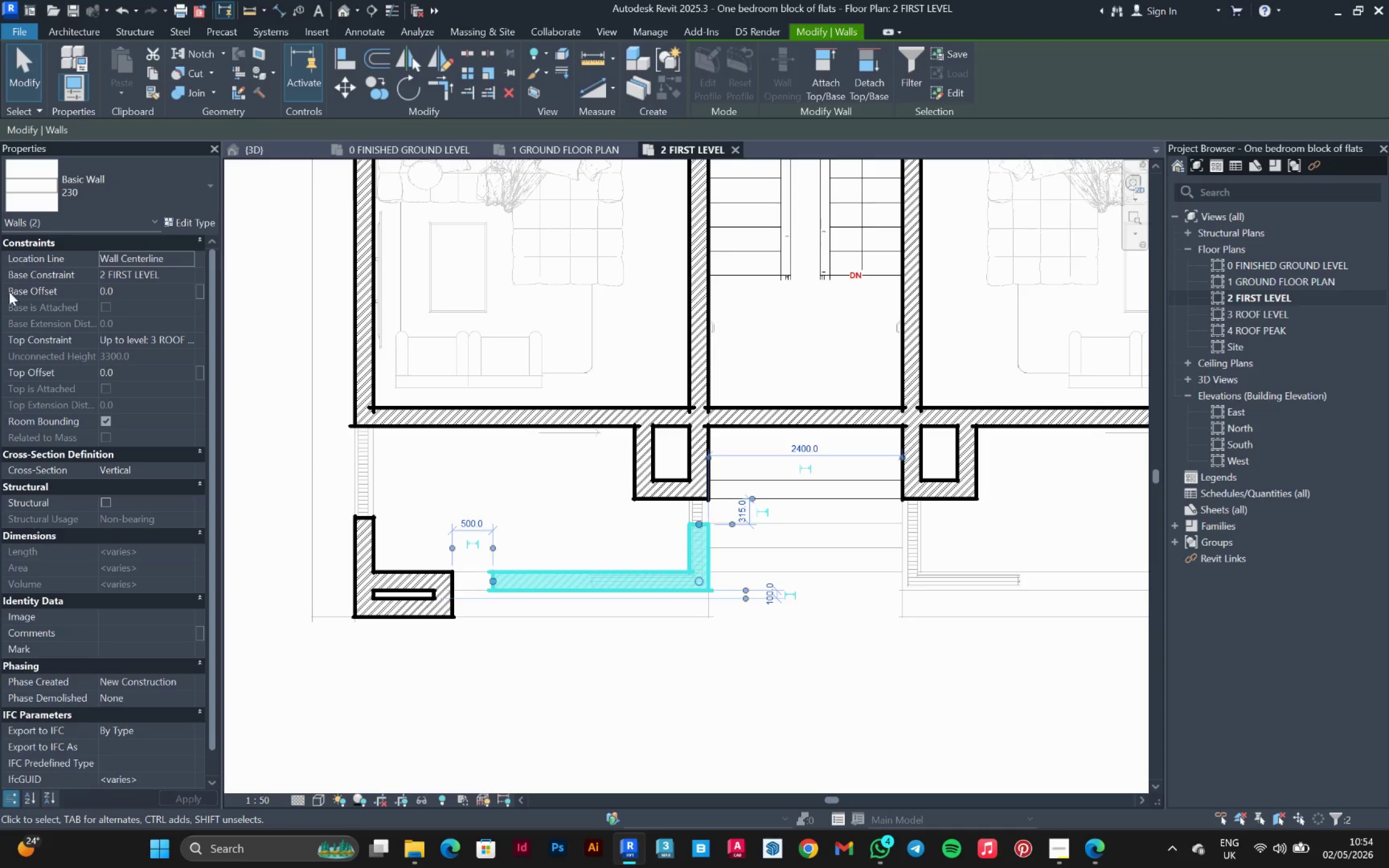 
wait(5.52)
 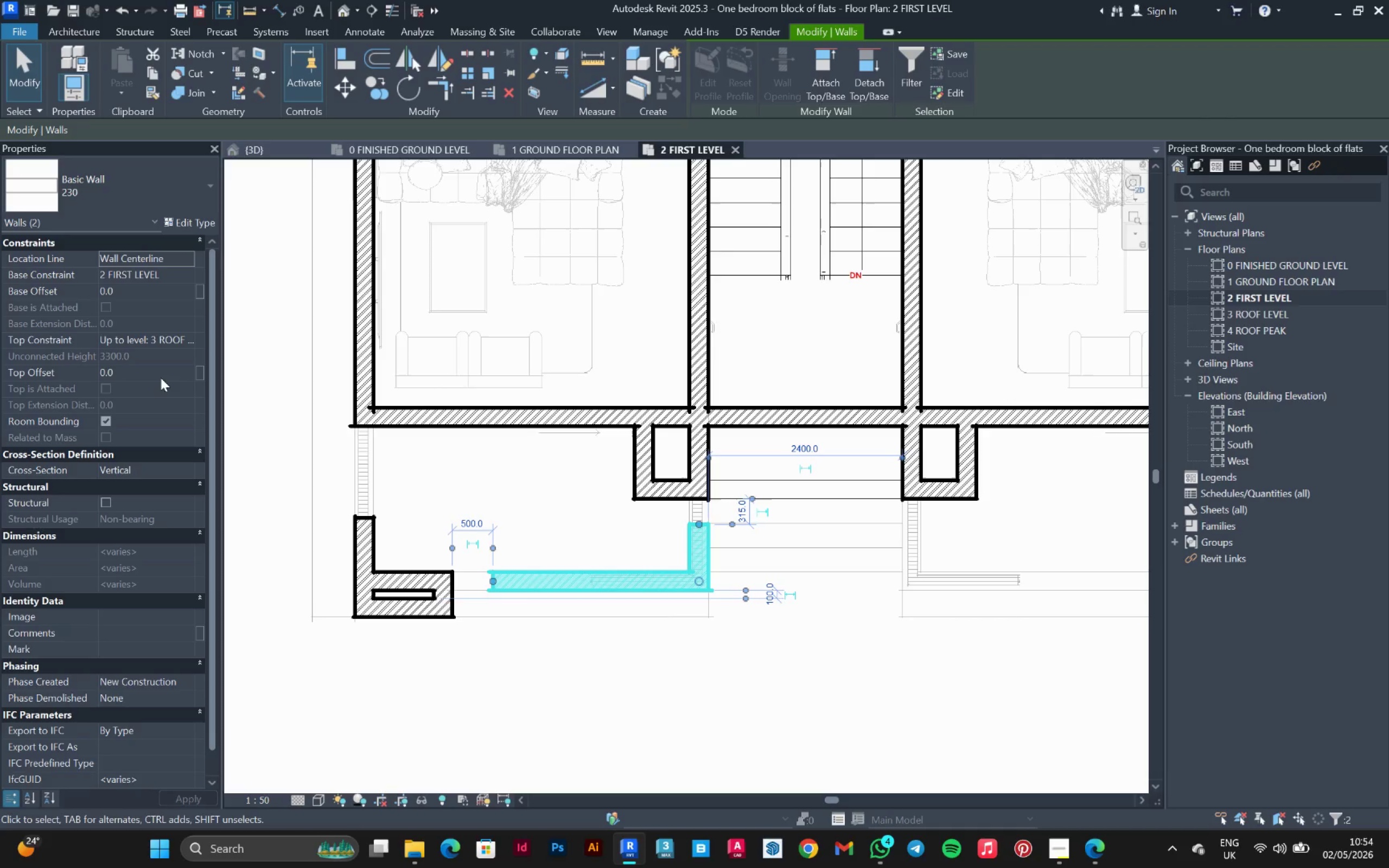 
left_click([151, 376])
 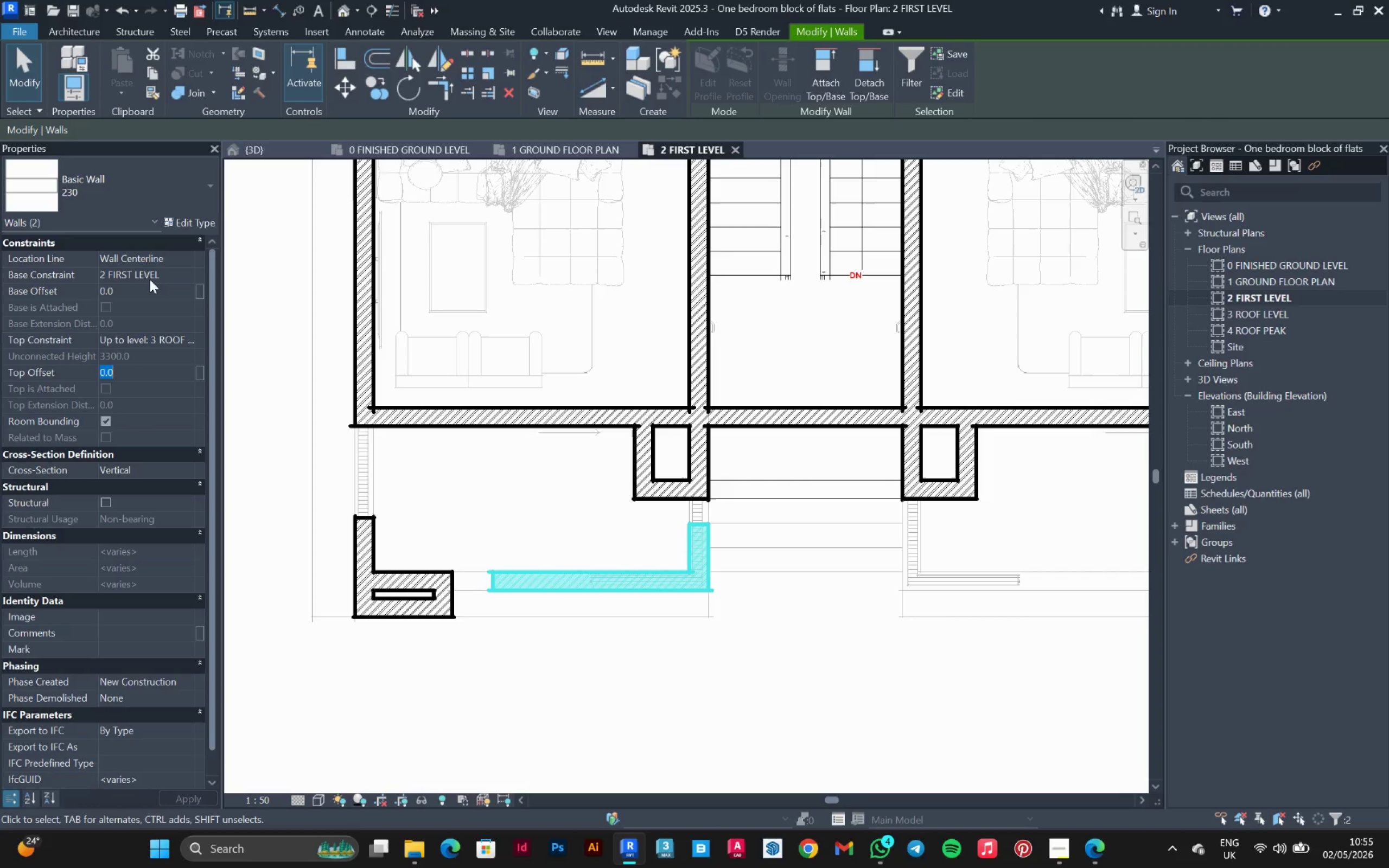 
left_click_drag(start_coordinate=[141, 291], to_coordinate=[141, 295])
 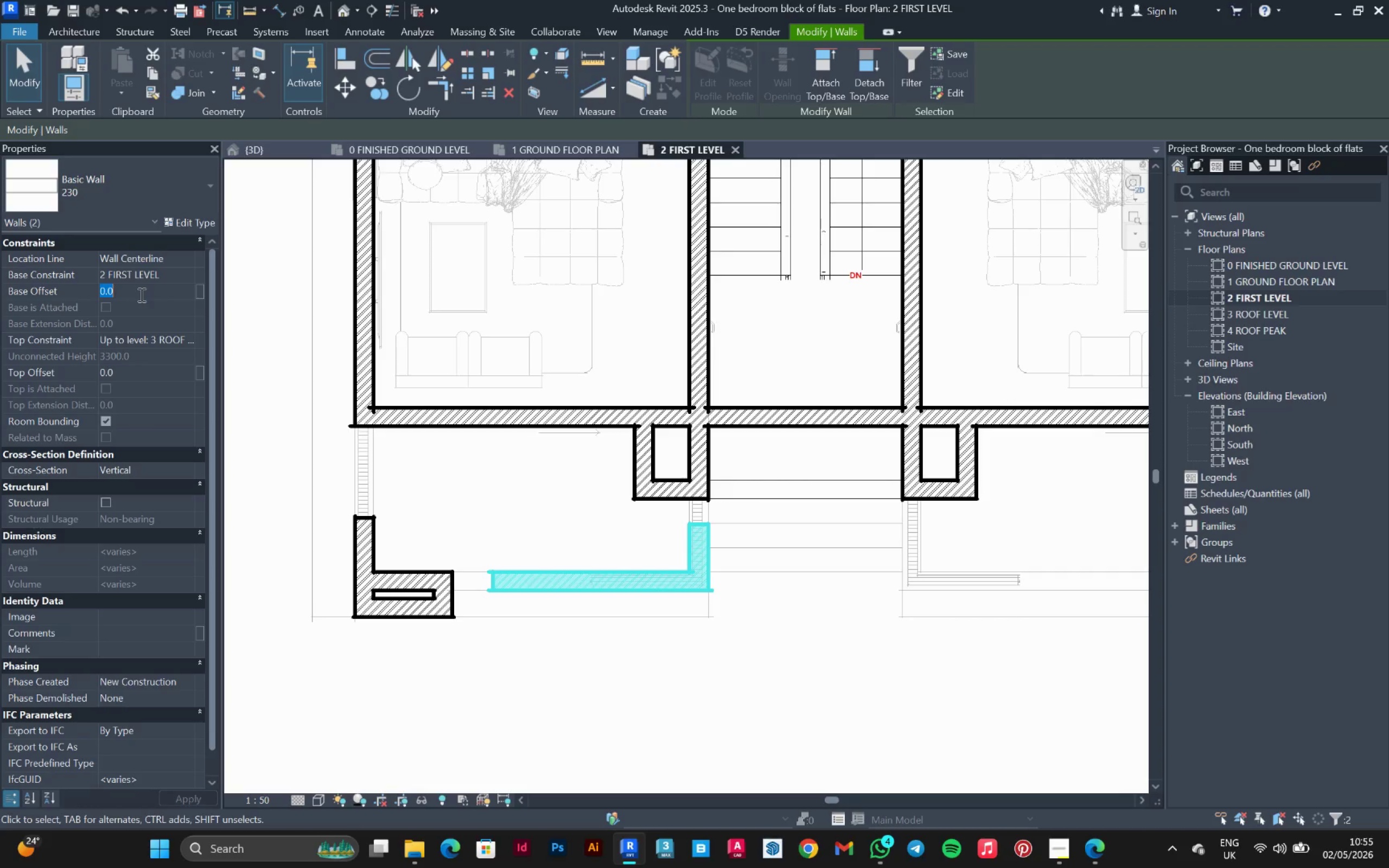 
type(-4550)
key(Backspace)
key(Backspace)
type(0)
 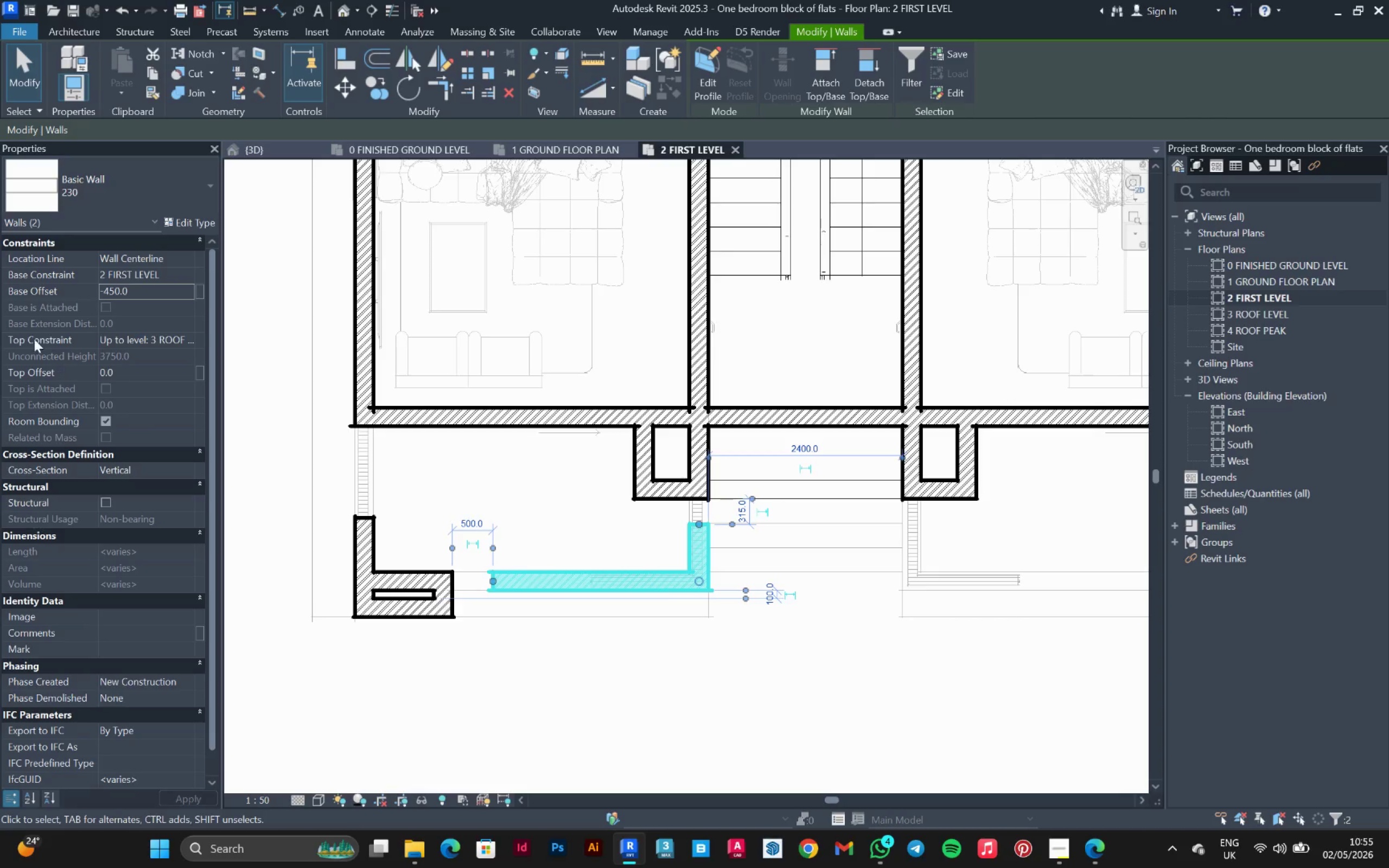 
left_click([141, 373])
 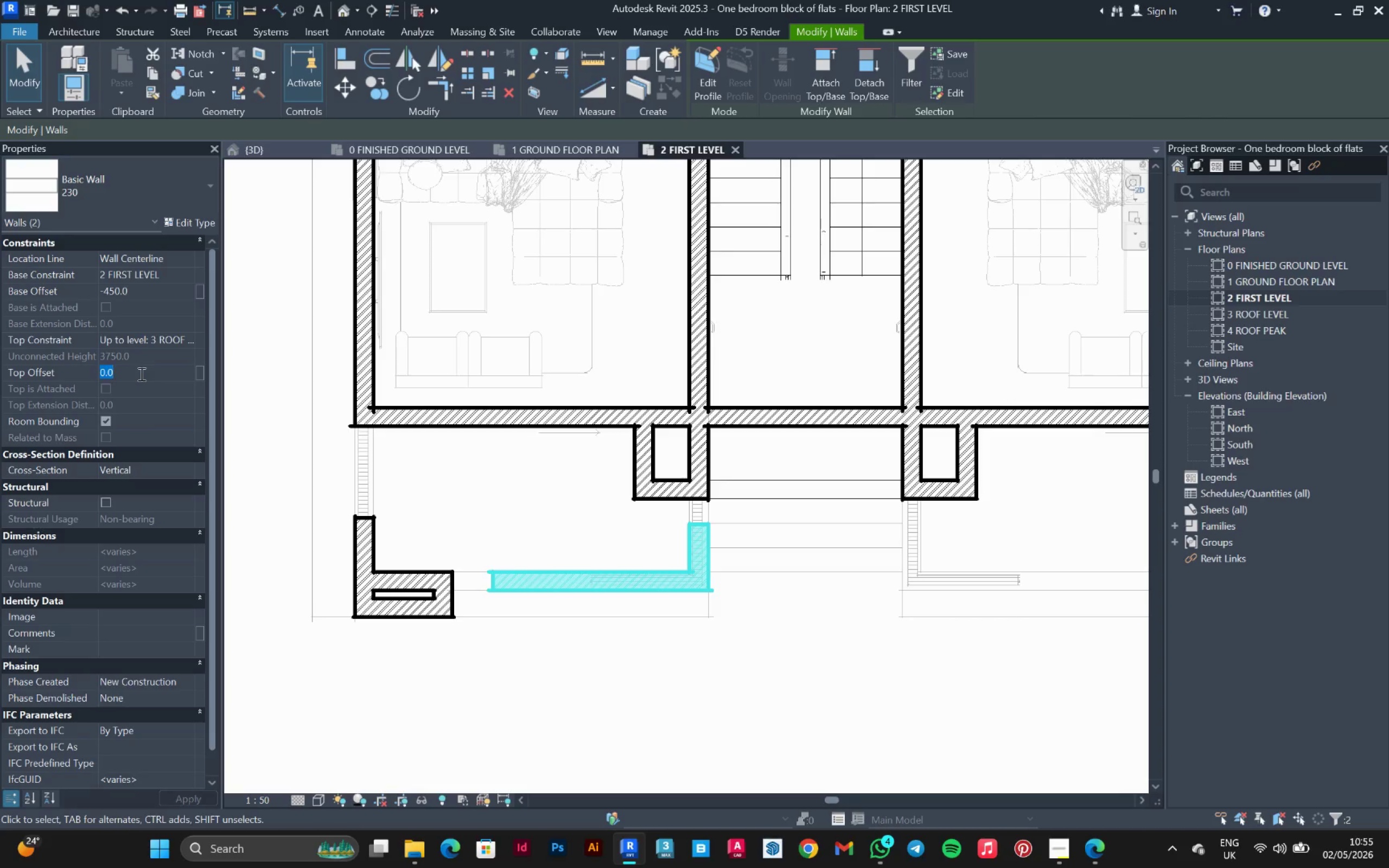 
type(-3200)
 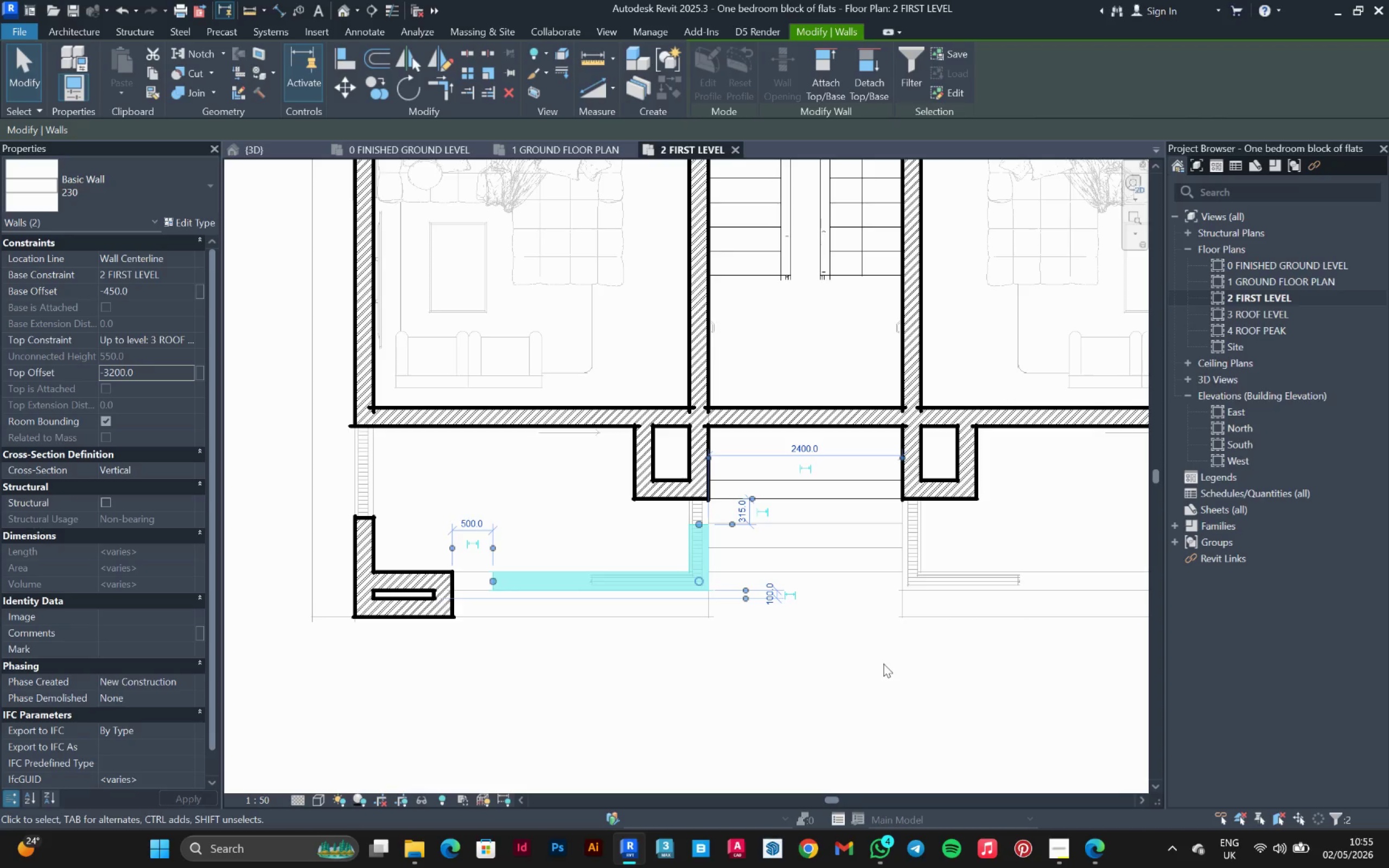 
left_click([878, 693])
 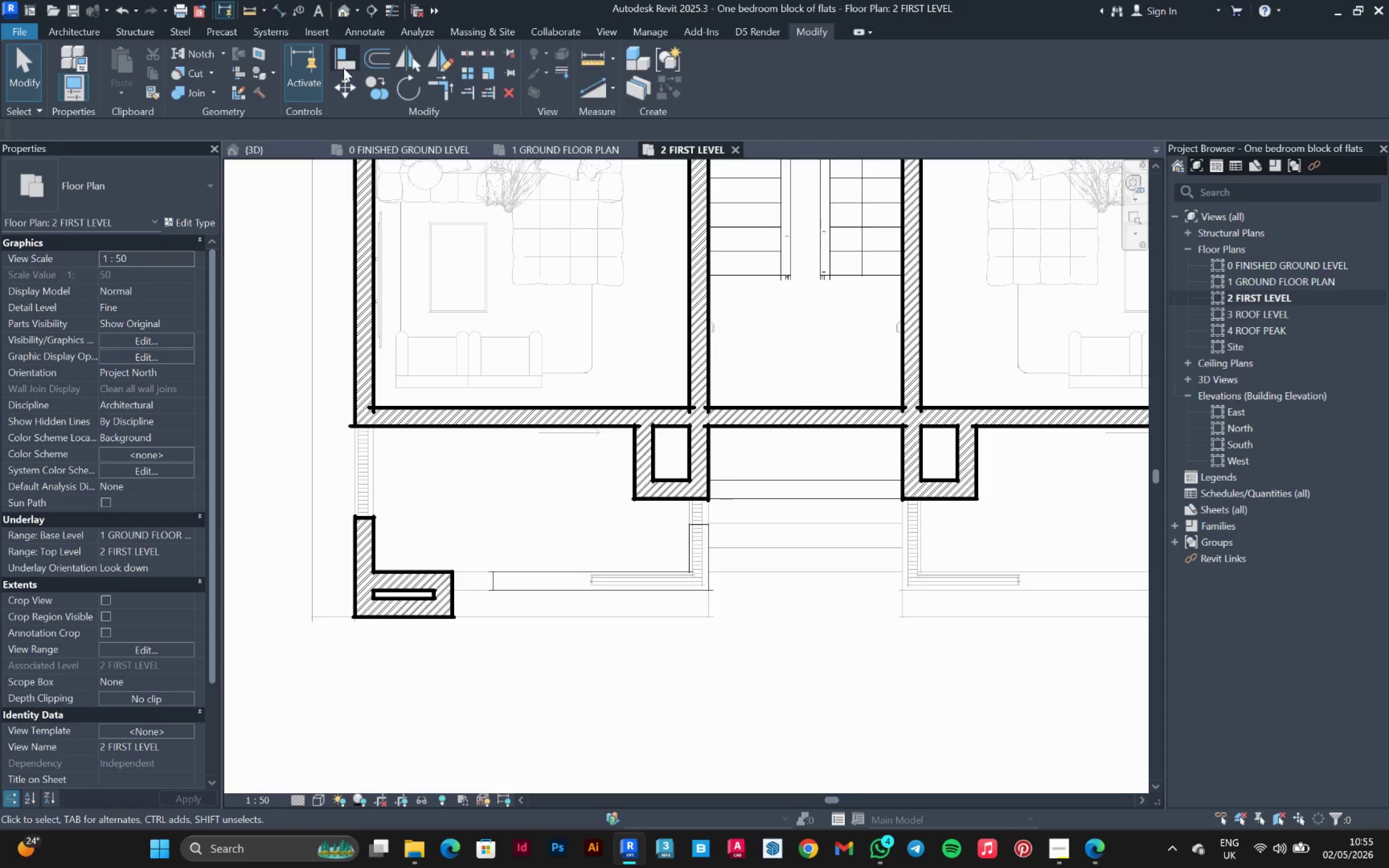 
left_click([343, 66])
 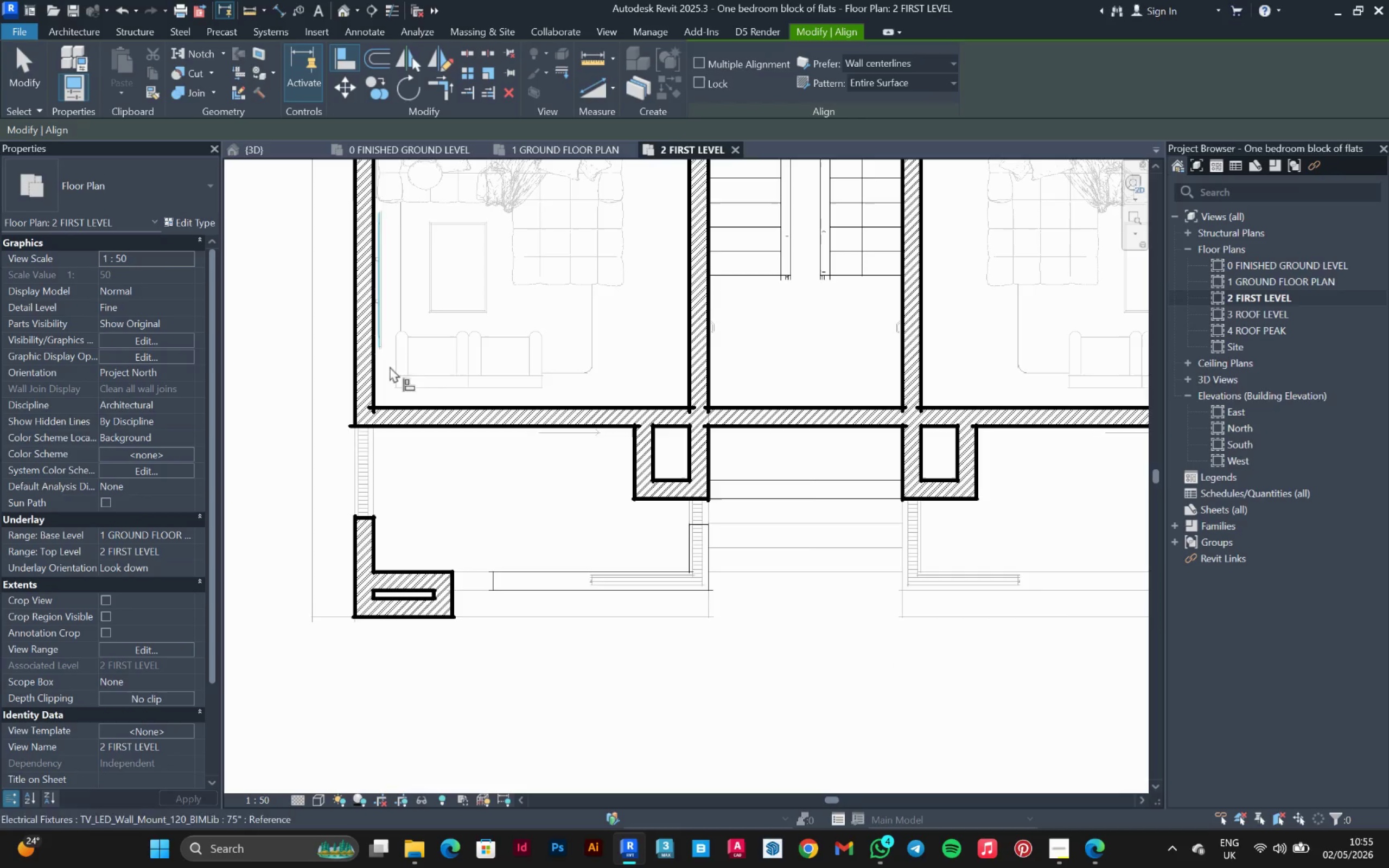 
scroll: coordinate [395, 551], scroll_direction: up, amount: 2.0
 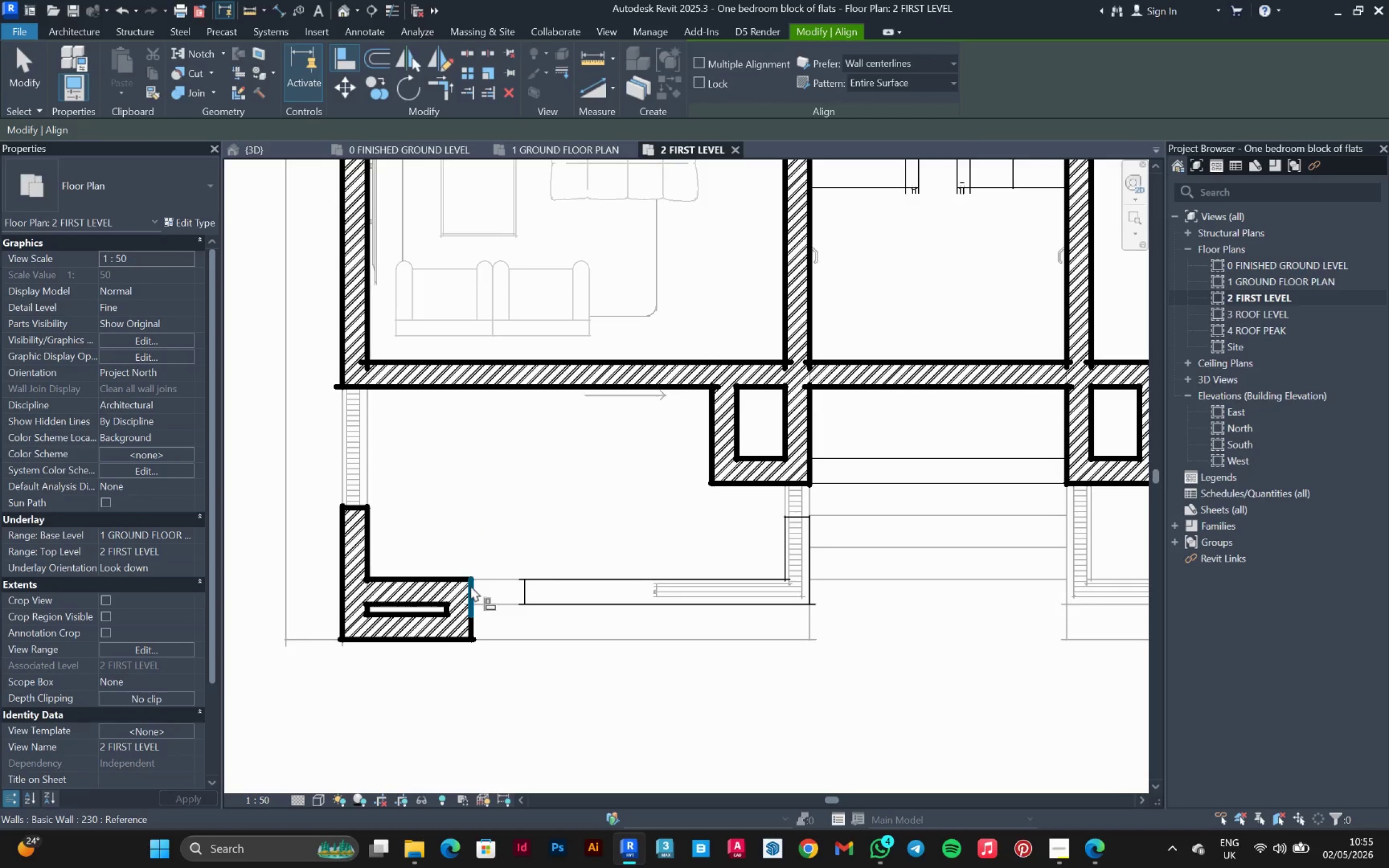 
left_click([470, 585])
 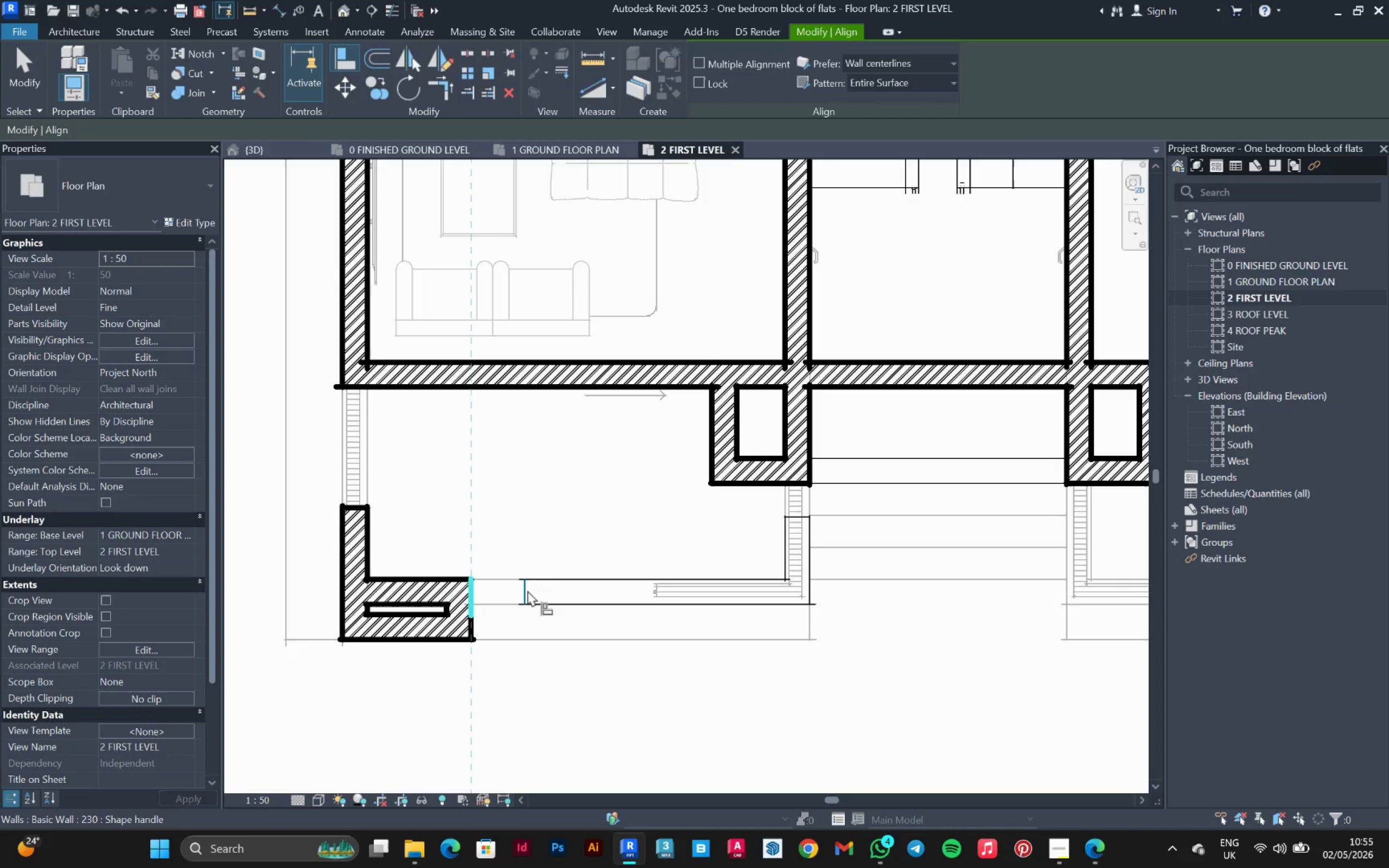 
left_click([523, 590])
 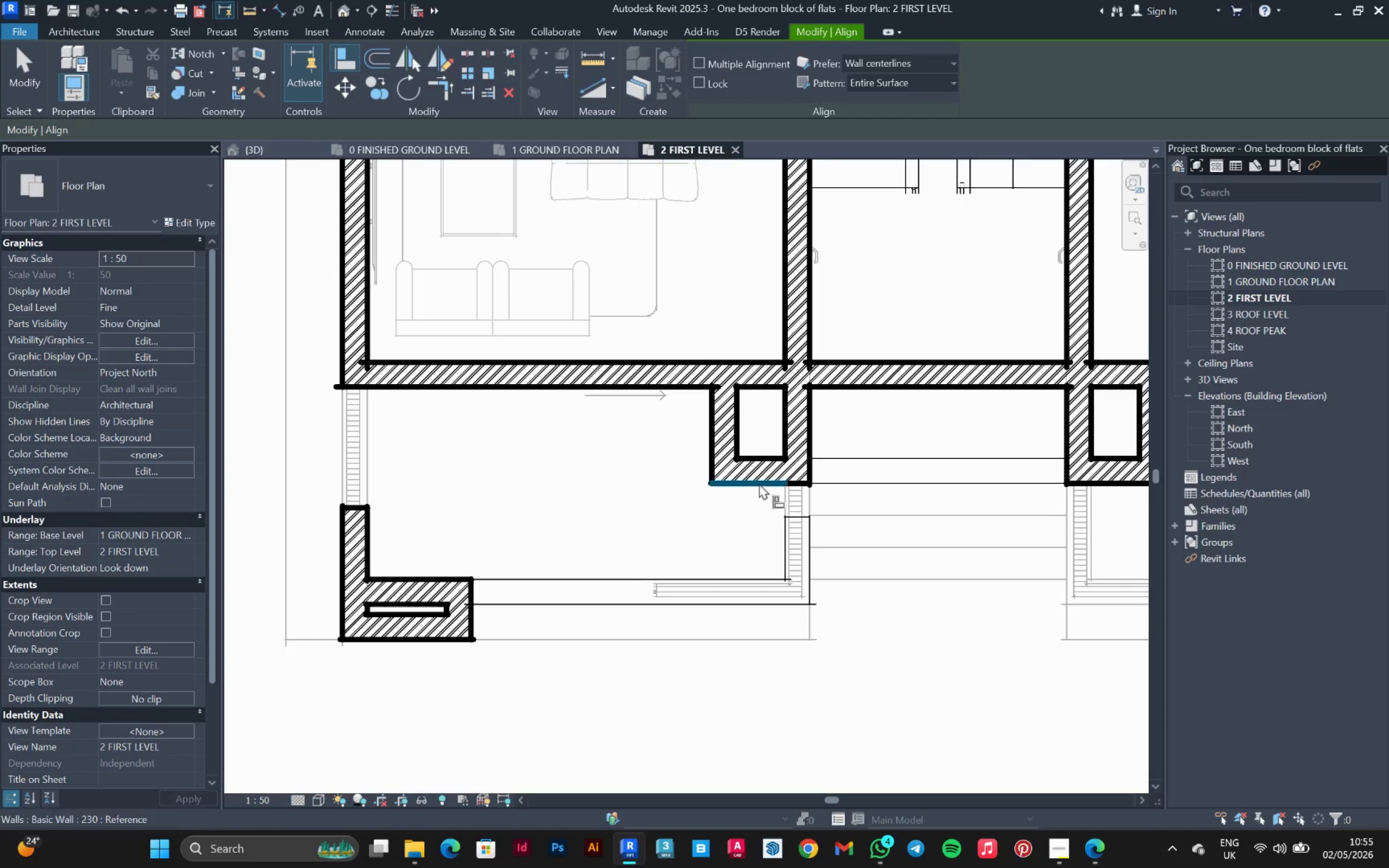 
left_click([759, 483])
 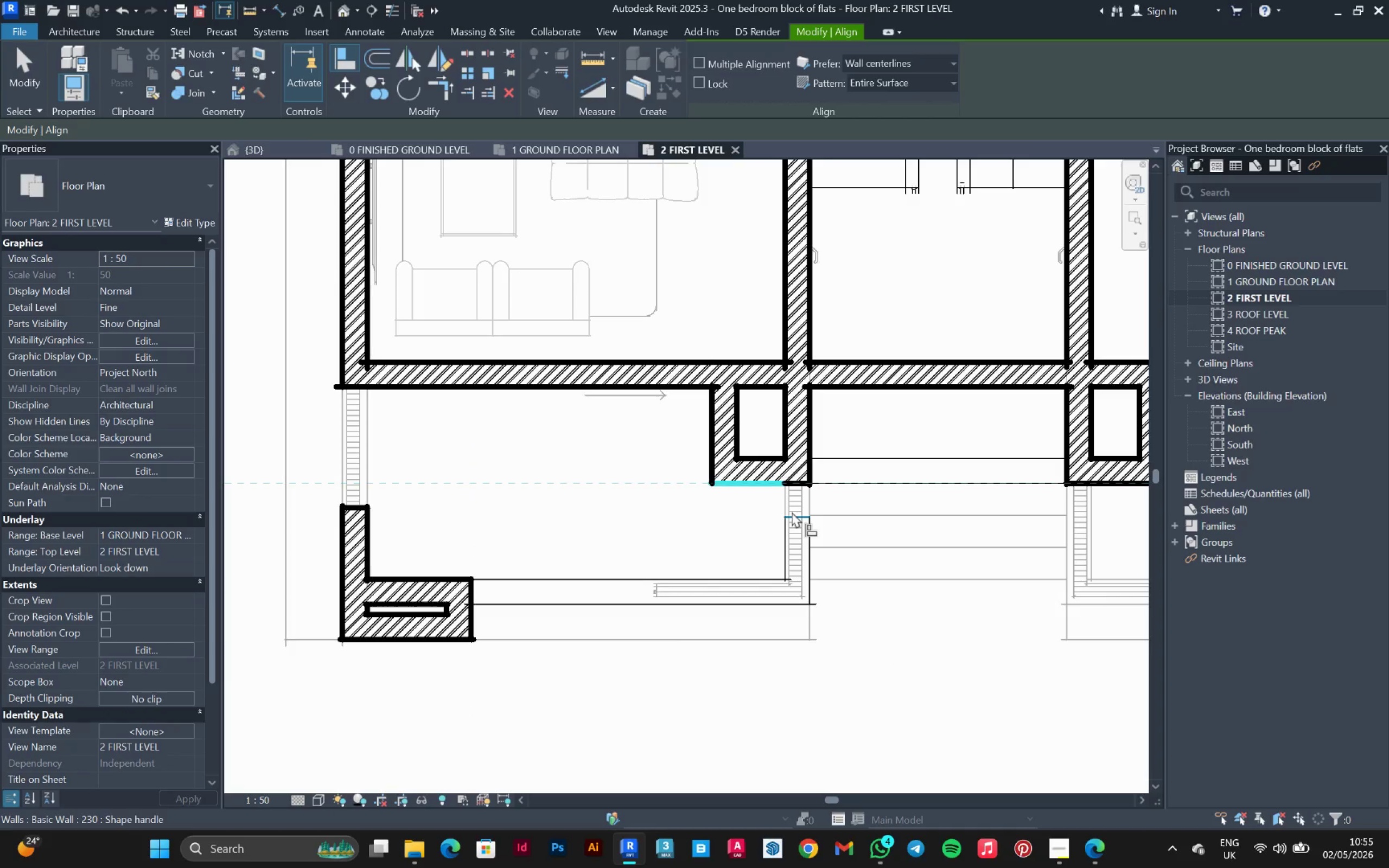 
left_click([792, 512])
 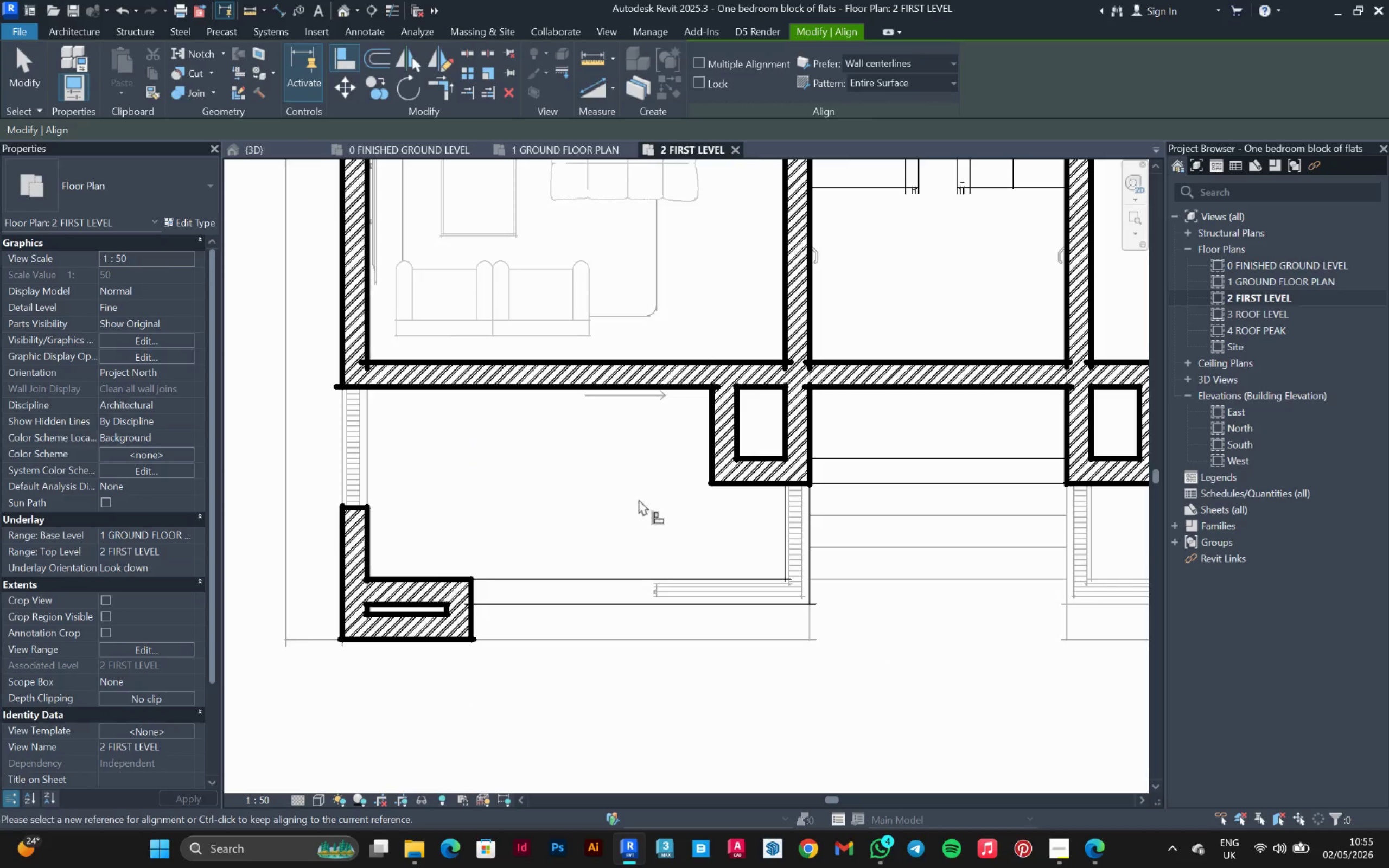 
scroll: coordinate [611, 490], scroll_direction: down, amount: 5.0
 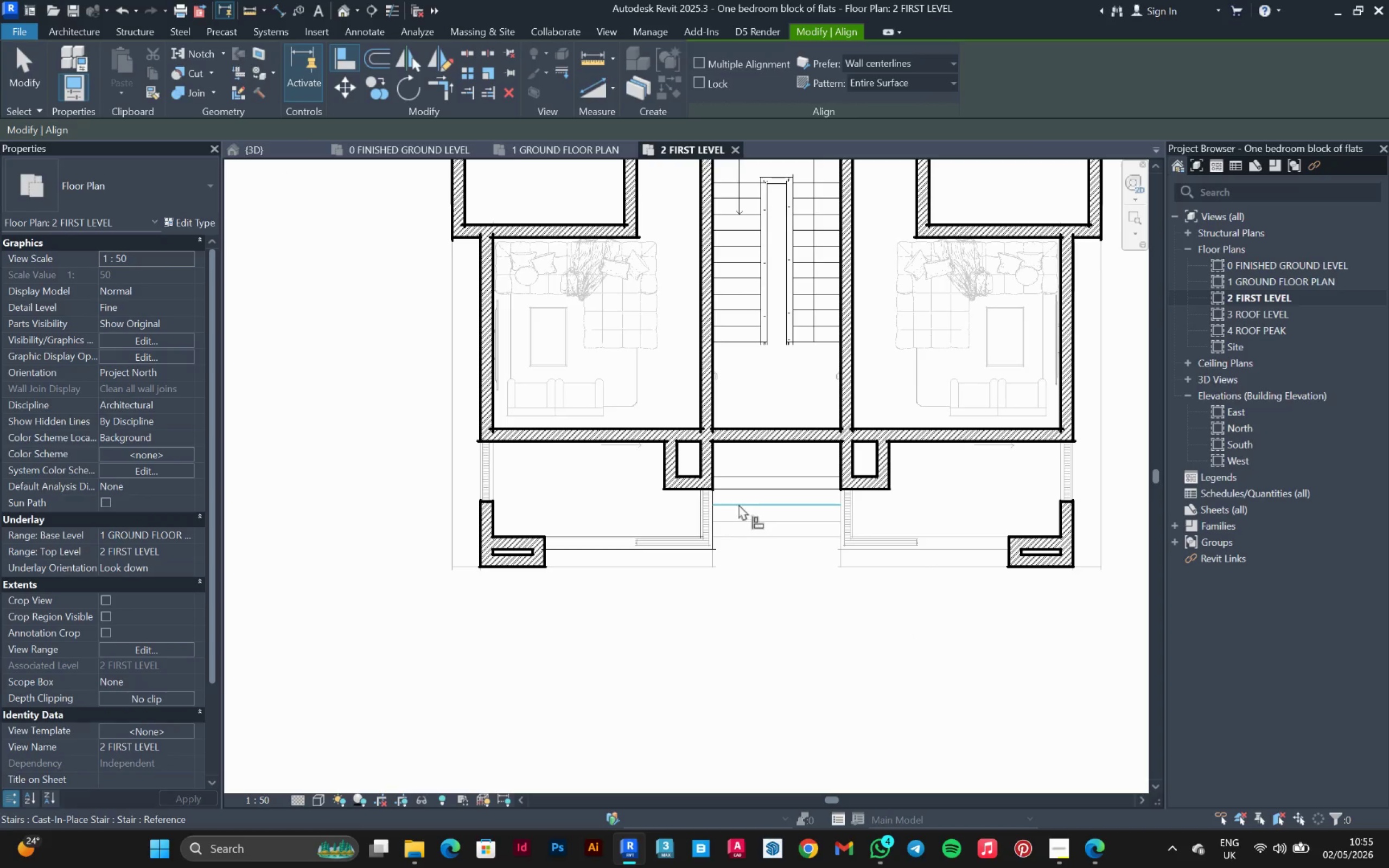 
key(Escape)
 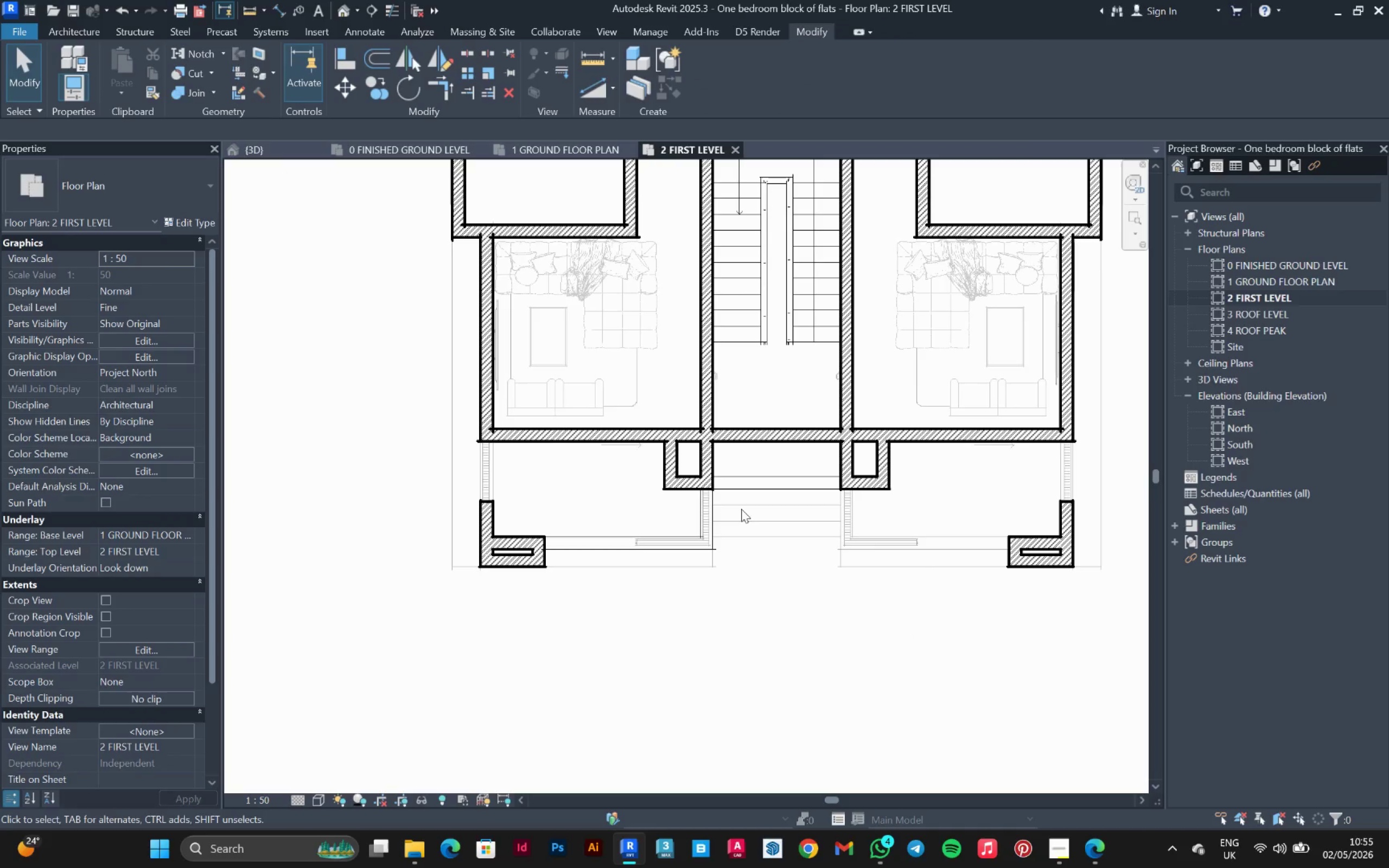 
key(Escape)
 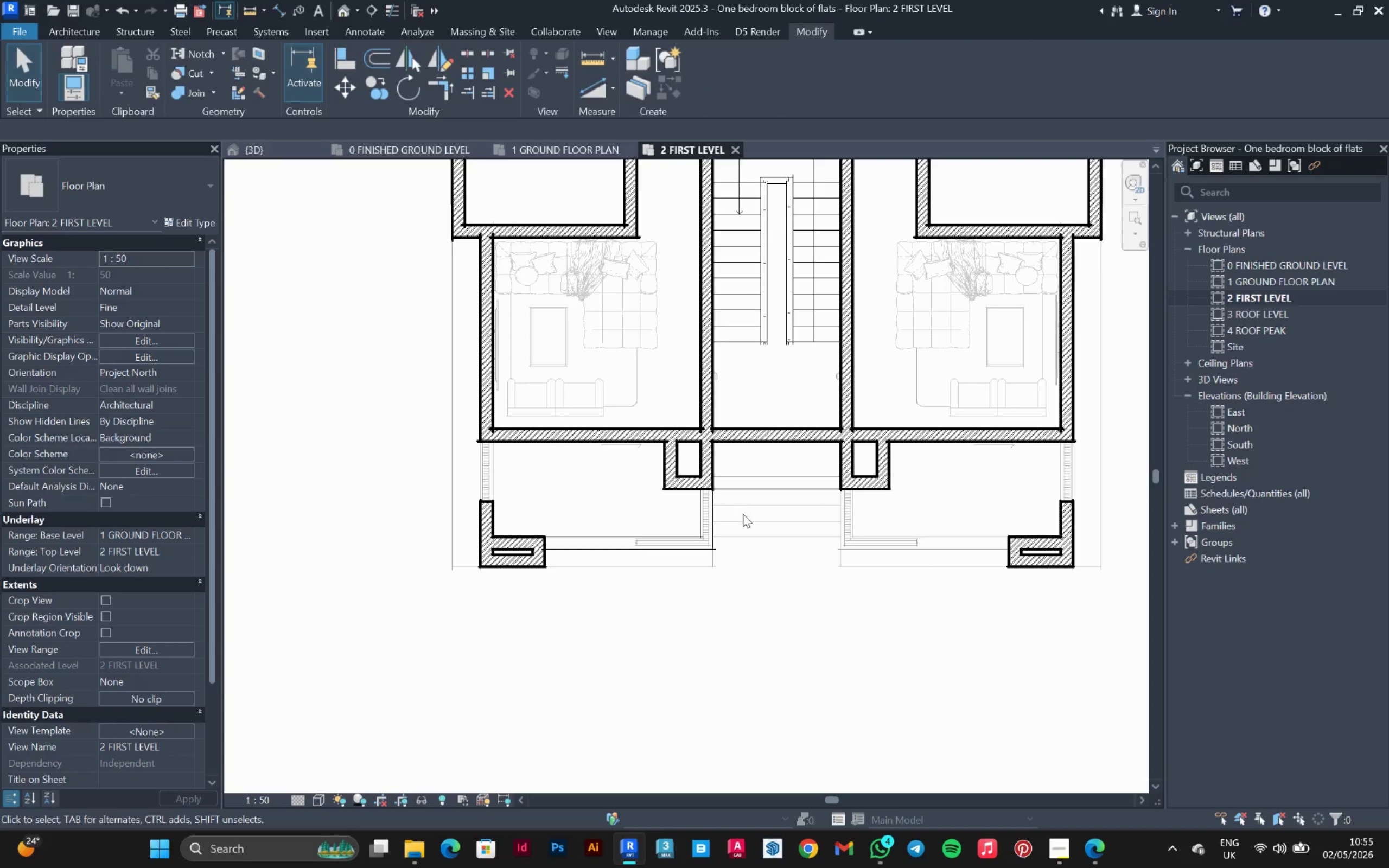 
left_click_drag(start_coordinate=[743, 514], to_coordinate=[661, 578])
 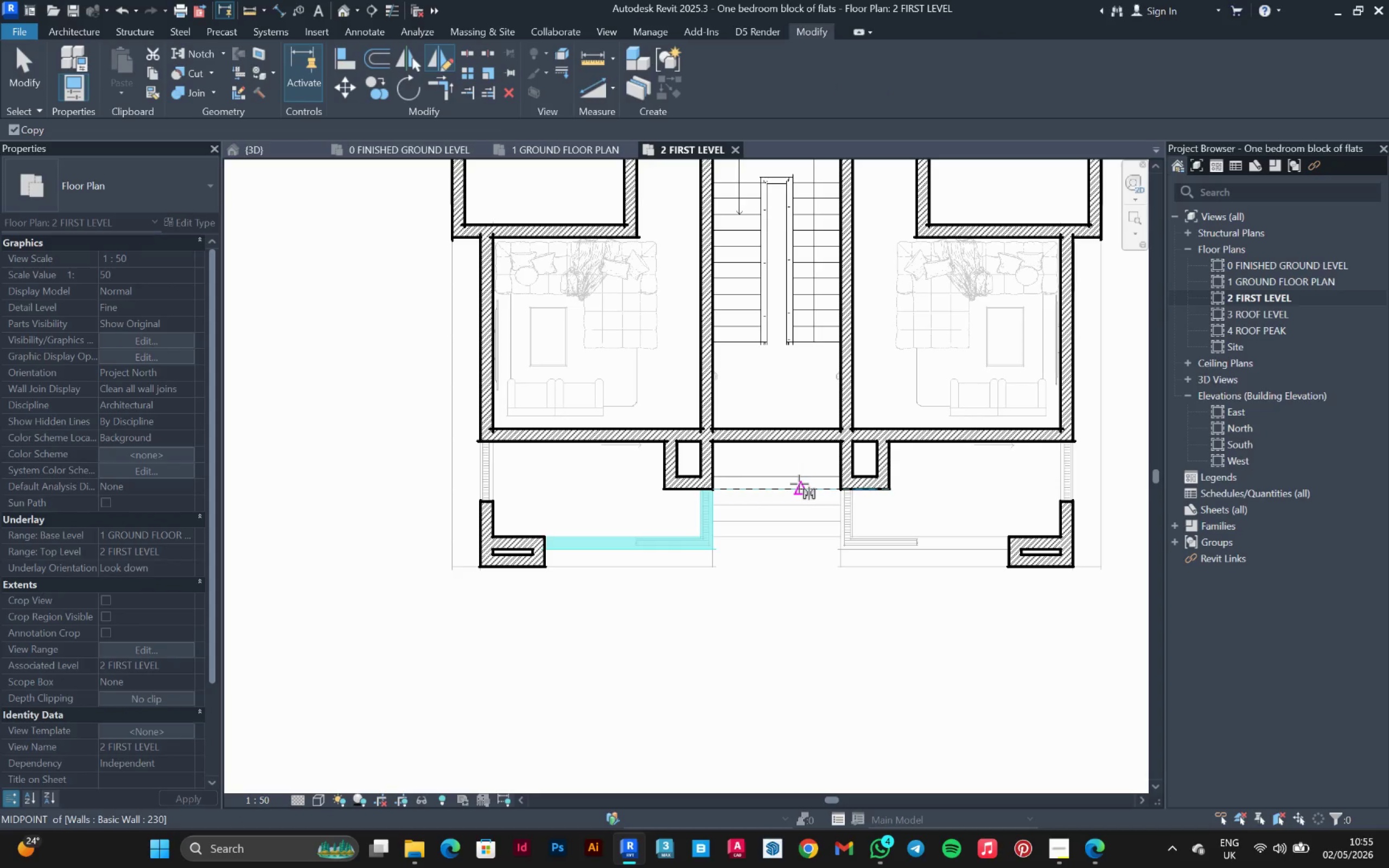 
left_click([780, 474])
 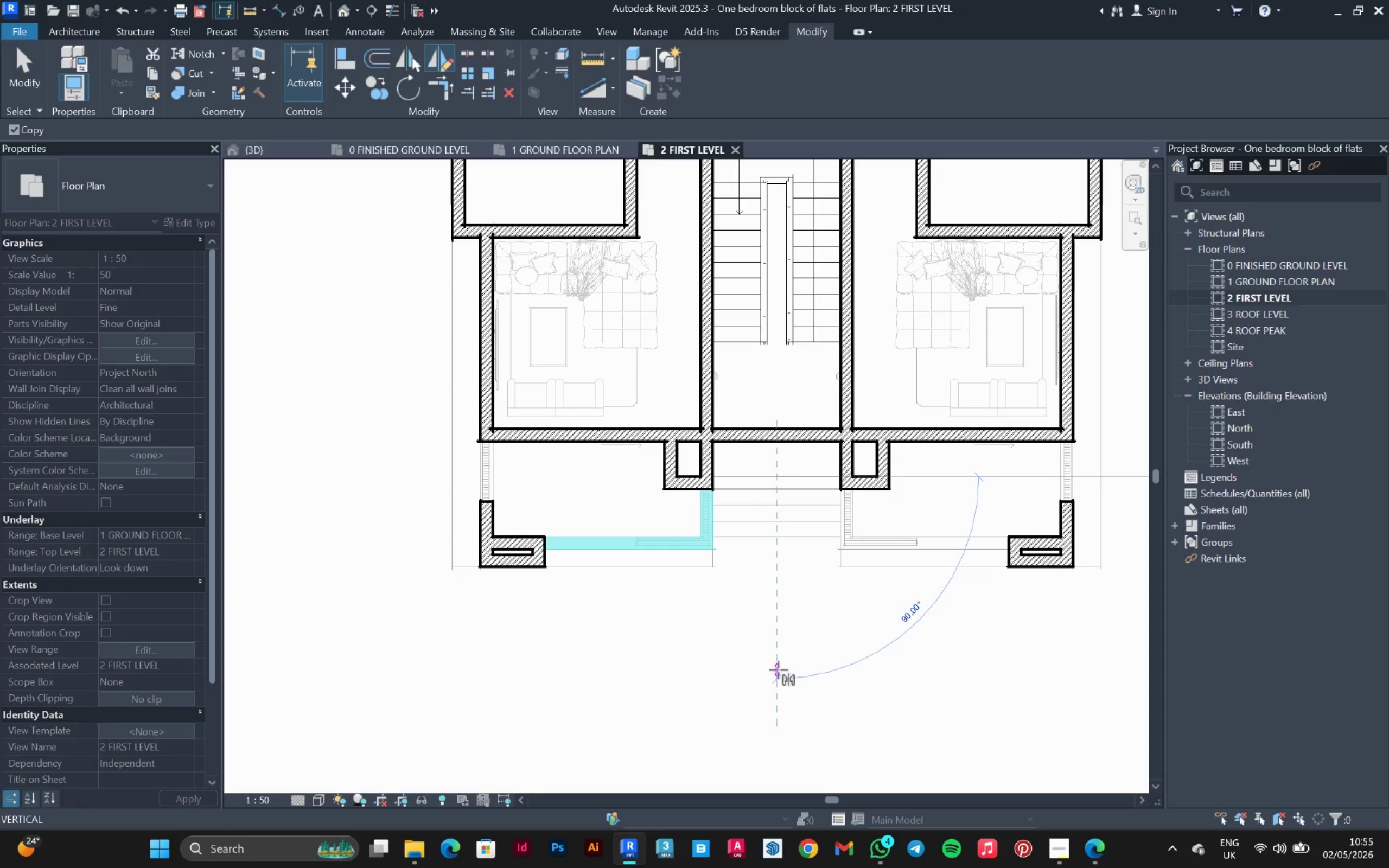 
left_click([778, 648])
 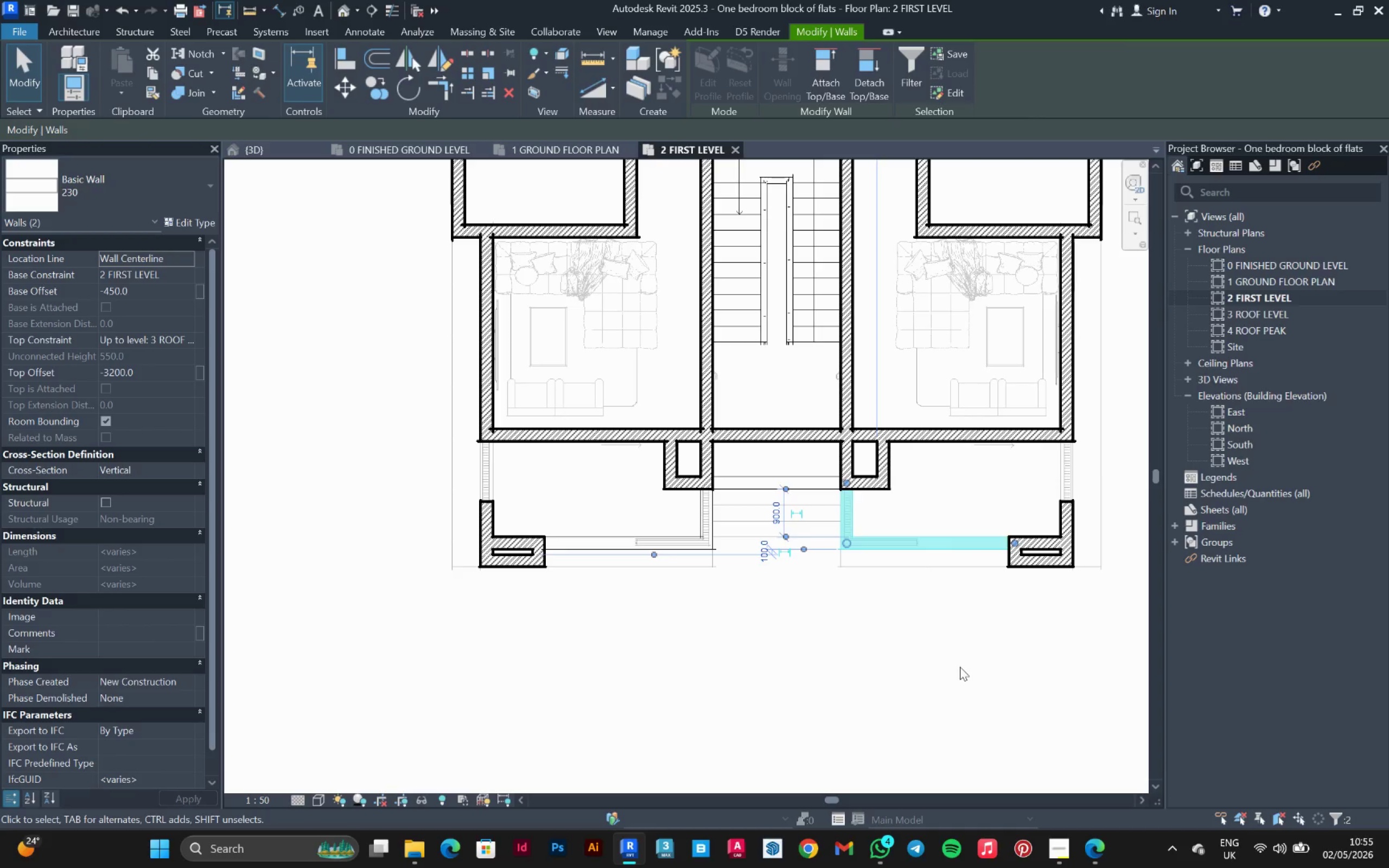 
left_click([960, 667])
 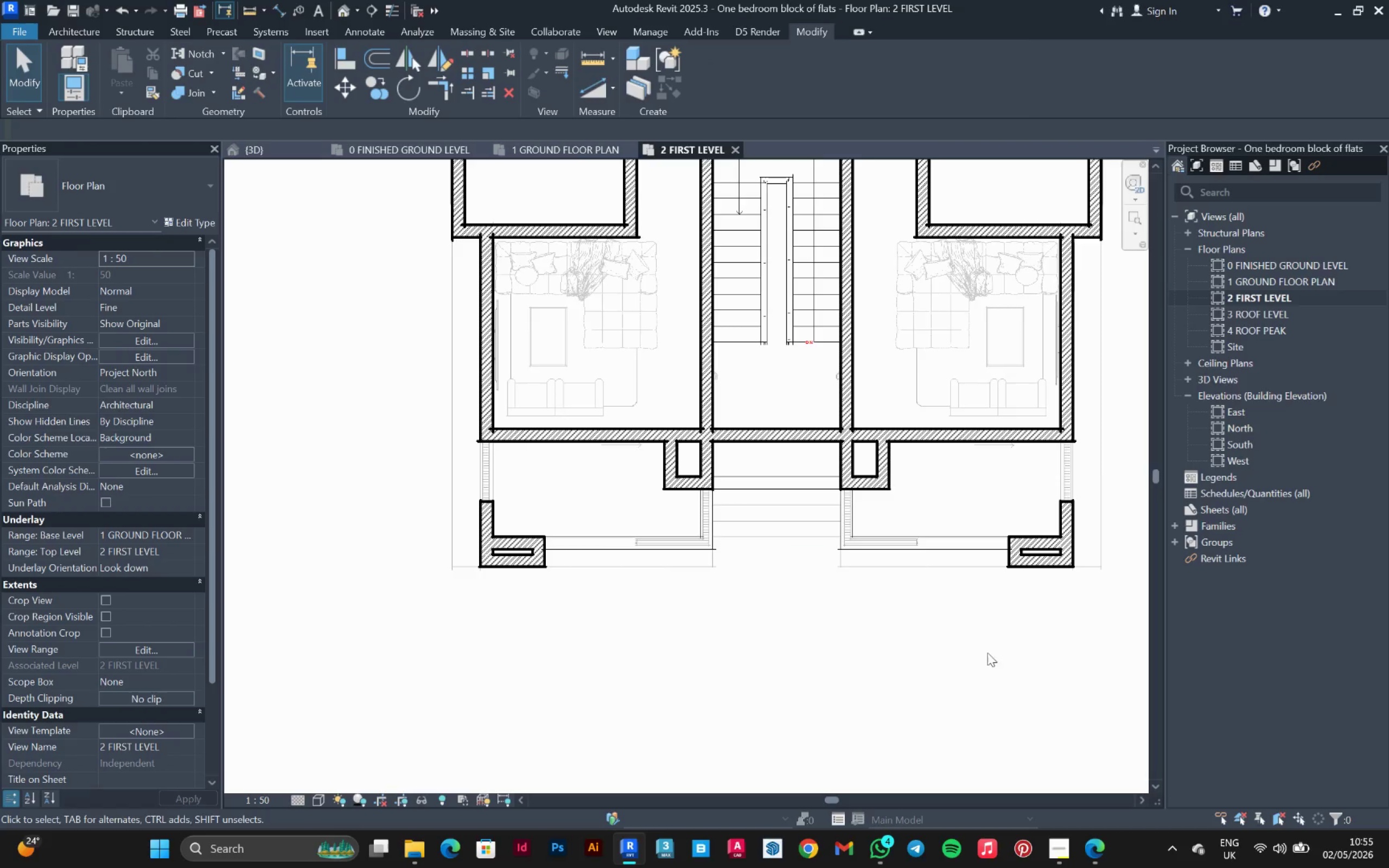 
scroll: coordinate [1002, 628], scroll_direction: down, amount: 1.0
 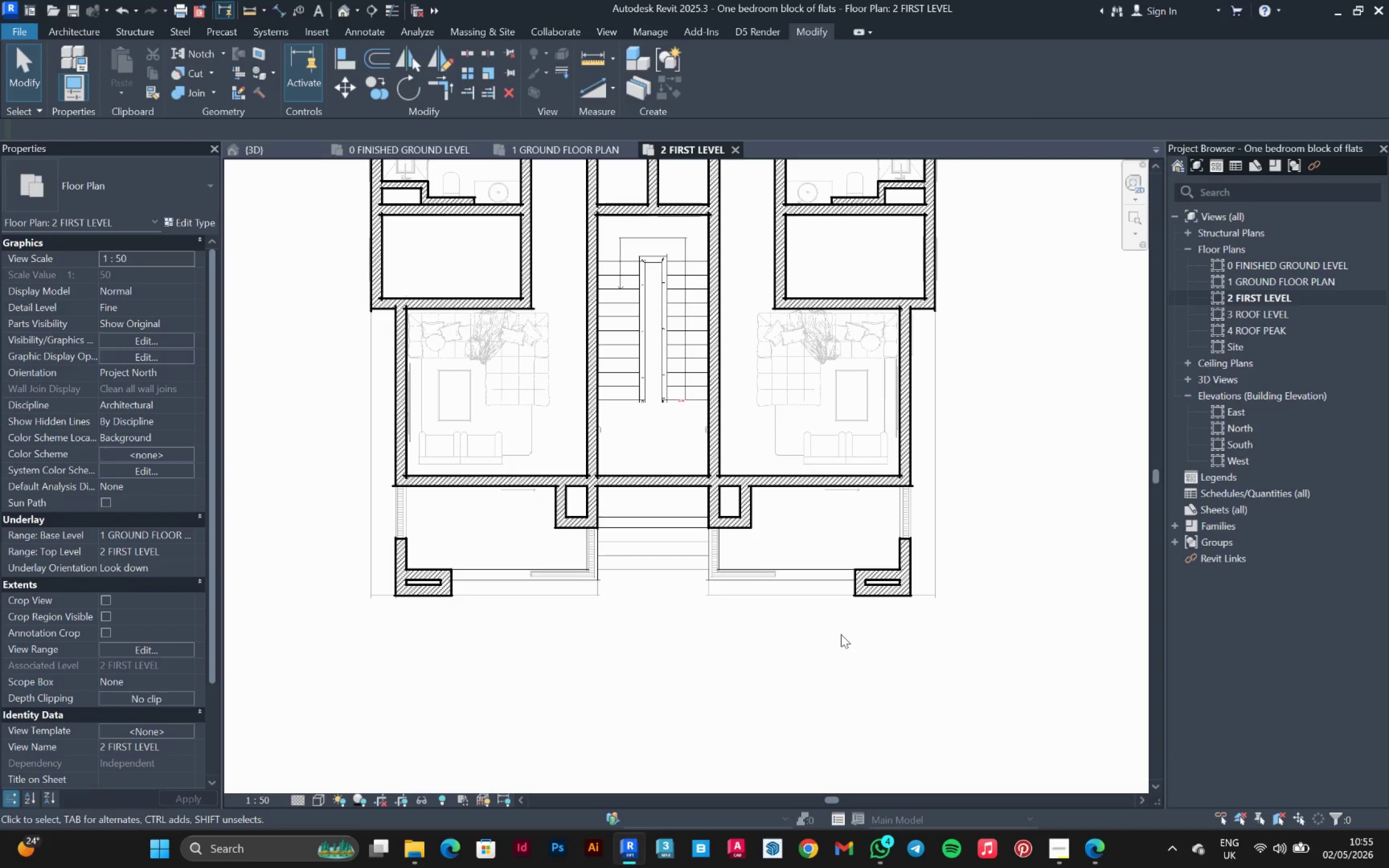 
scroll: coordinate [574, 584], scroll_direction: up, amount: 3.0
 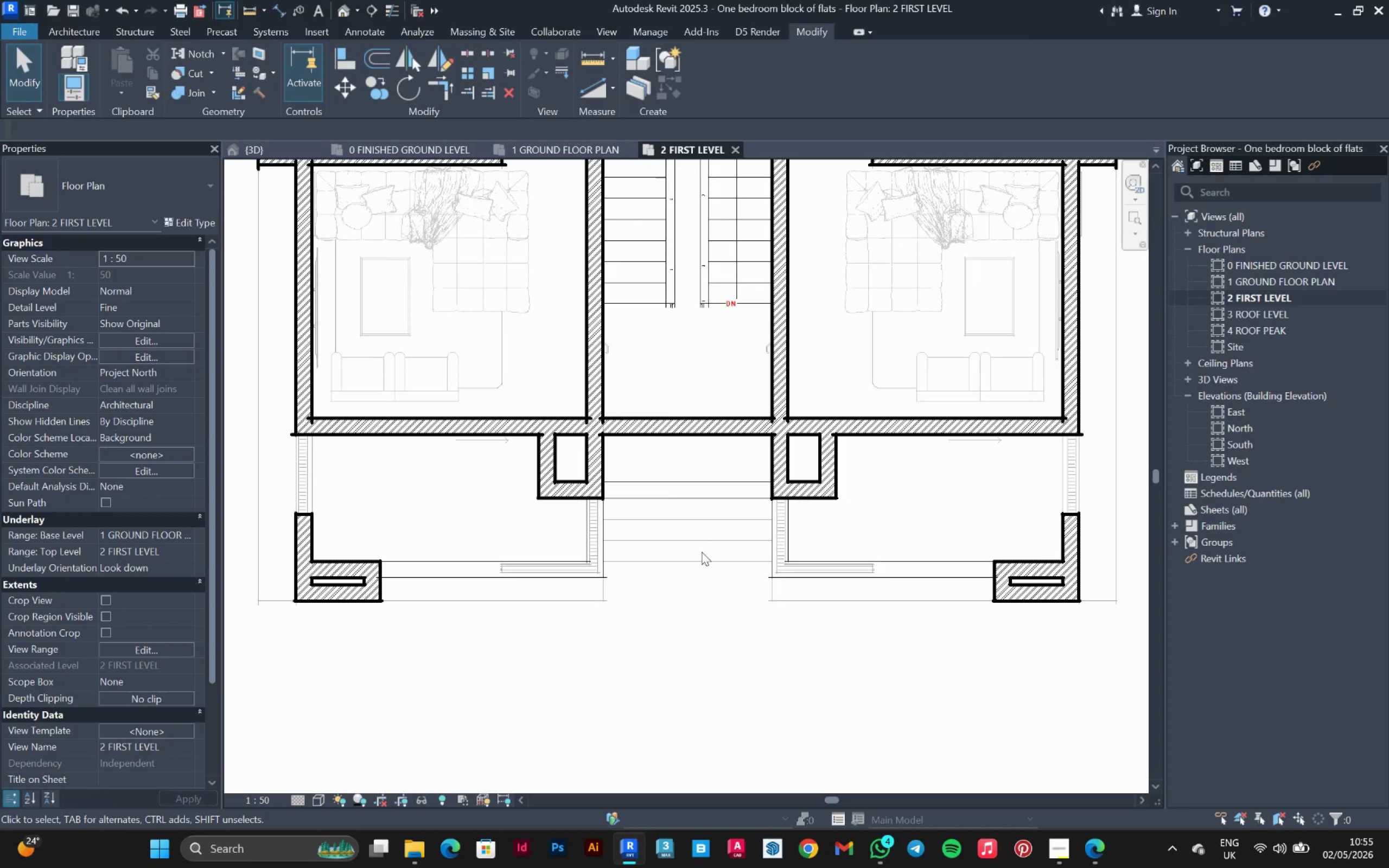 
scroll: coordinate [702, 551], scroll_direction: down, amount: 3.0
 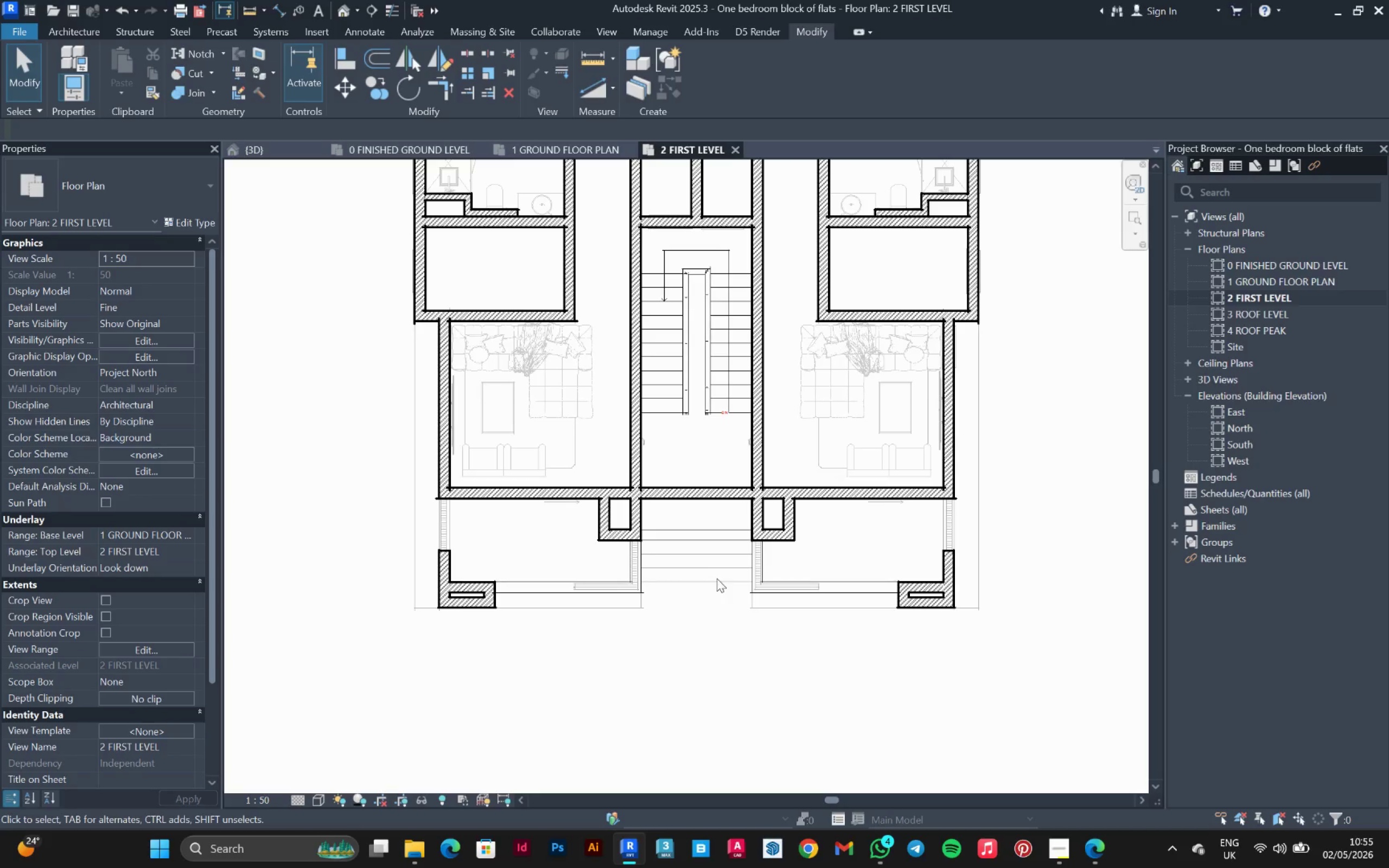 
wait(16.08)
 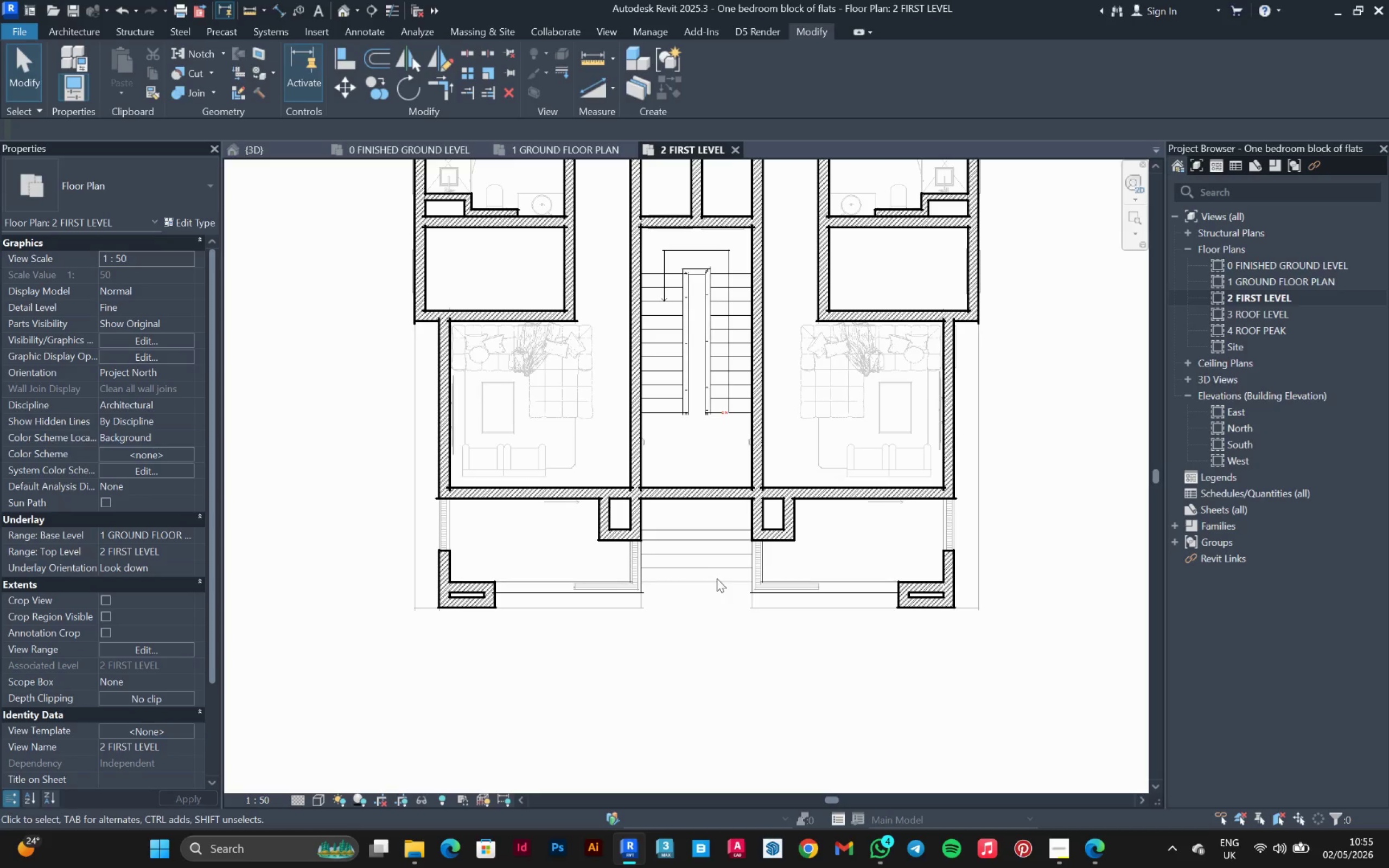 
scroll: coordinate [681, 380], scroll_direction: down, amount: 2.0
 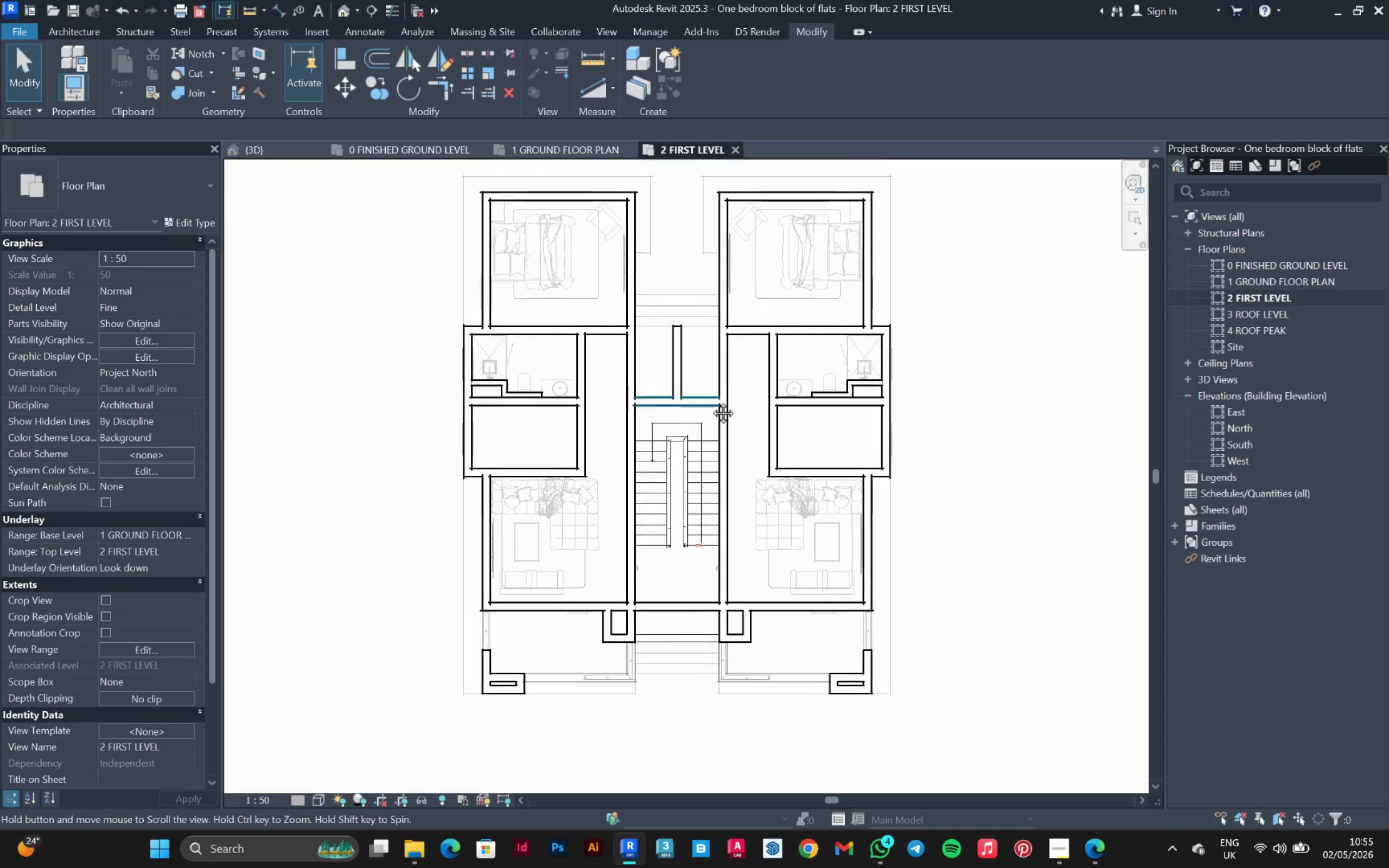 
scroll: coordinate [694, 361], scroll_direction: up, amount: 3.0
 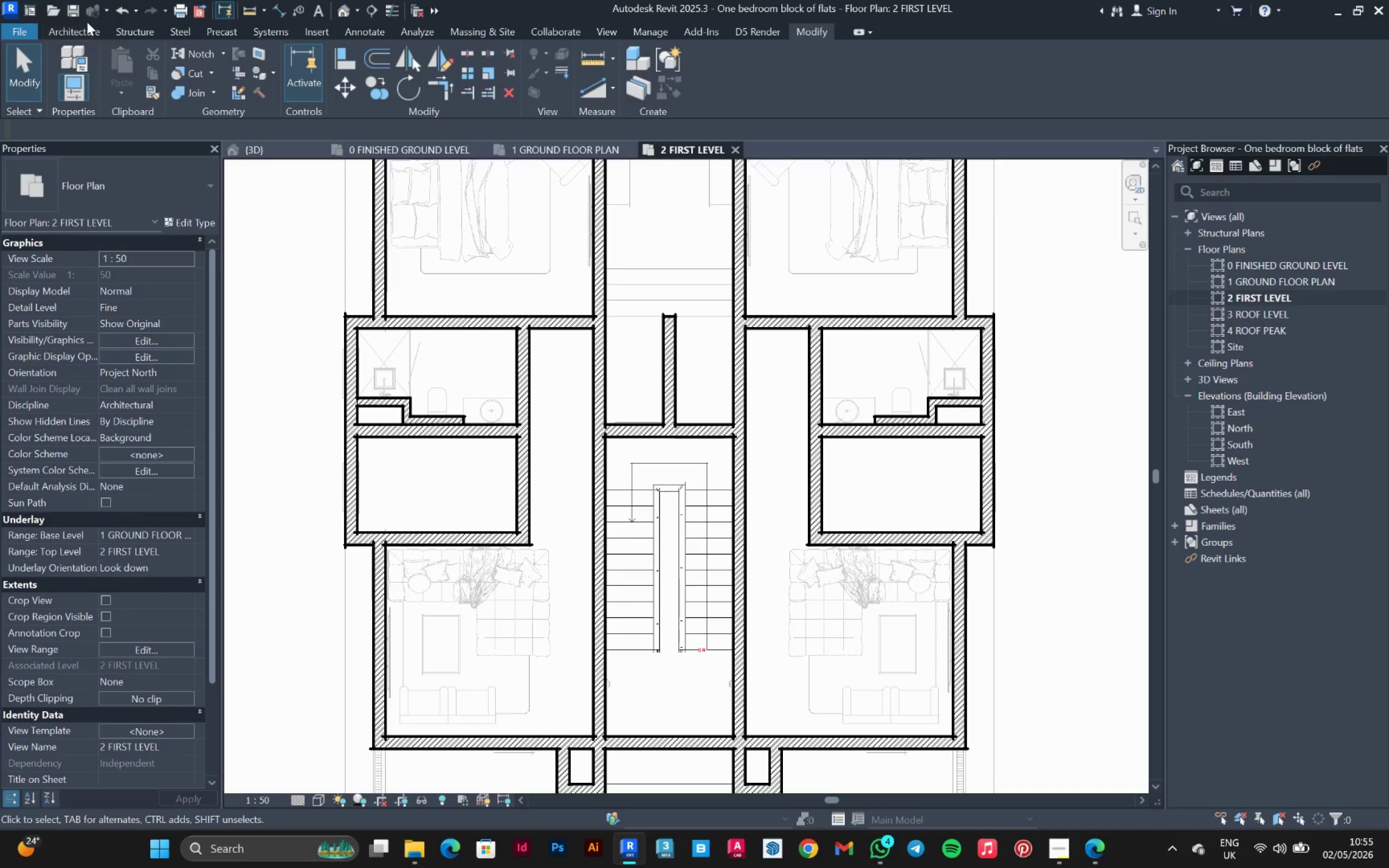 
left_click([87, 29])
 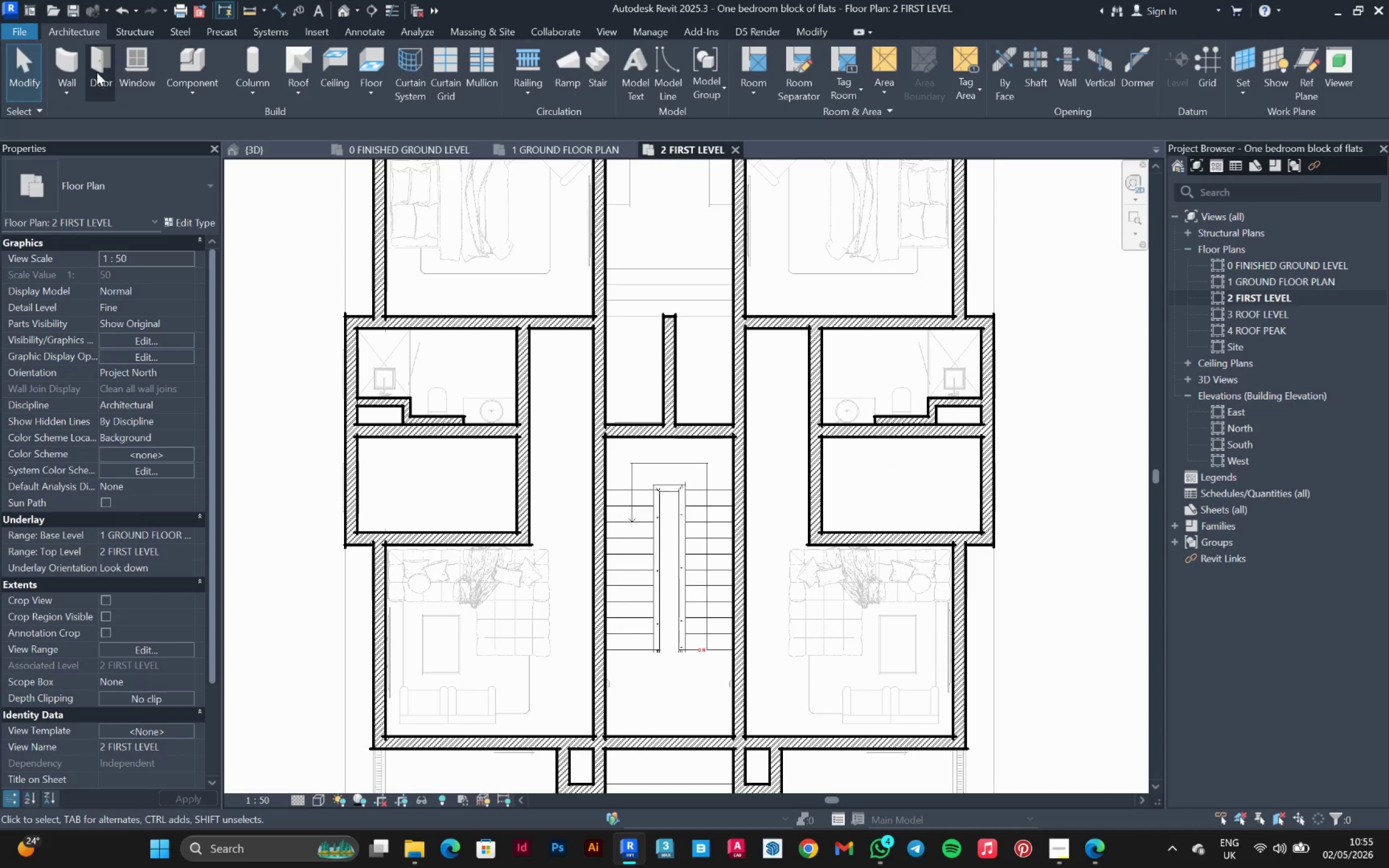 
left_click([95, 67])
 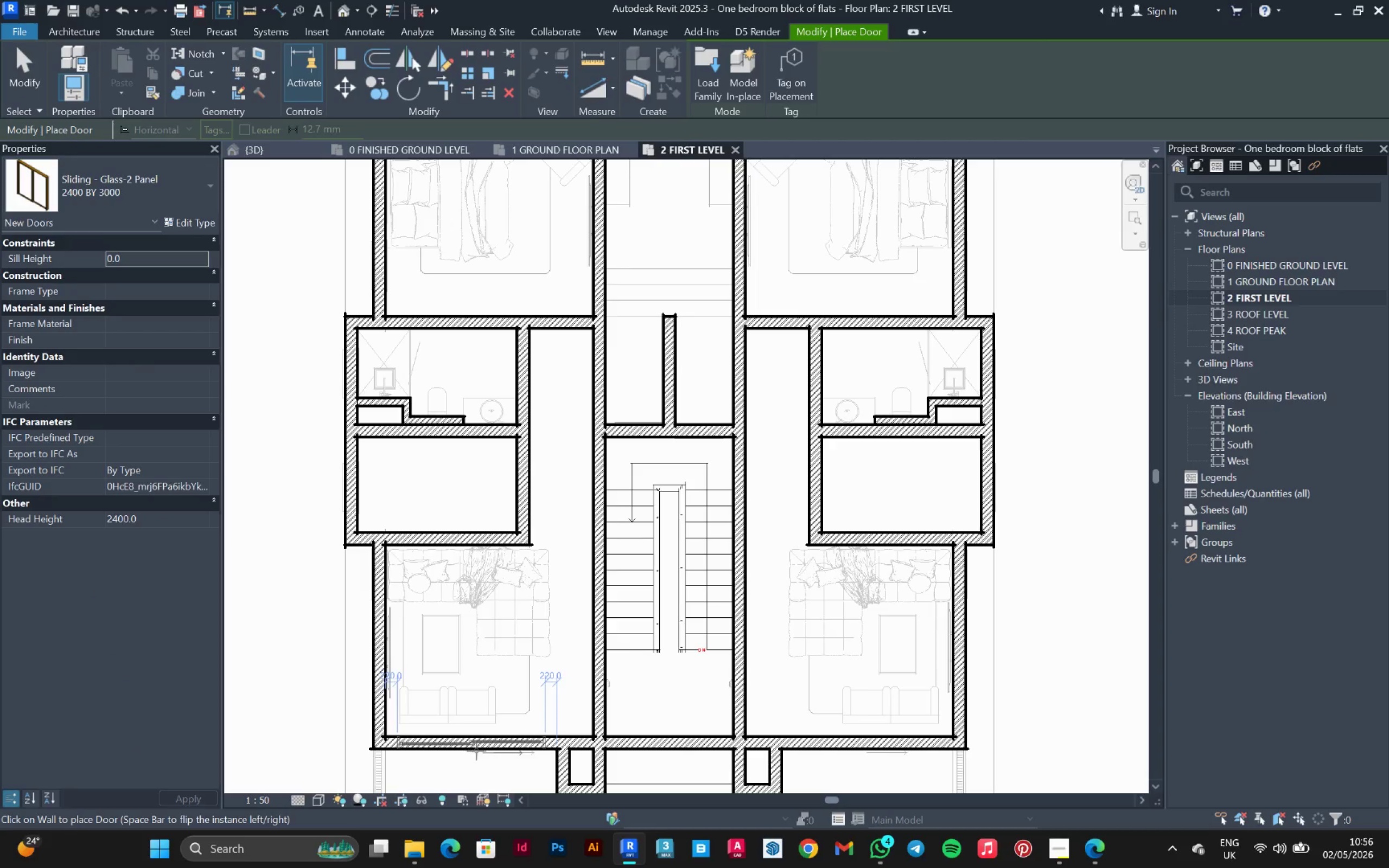 
left_click([861, 752])
 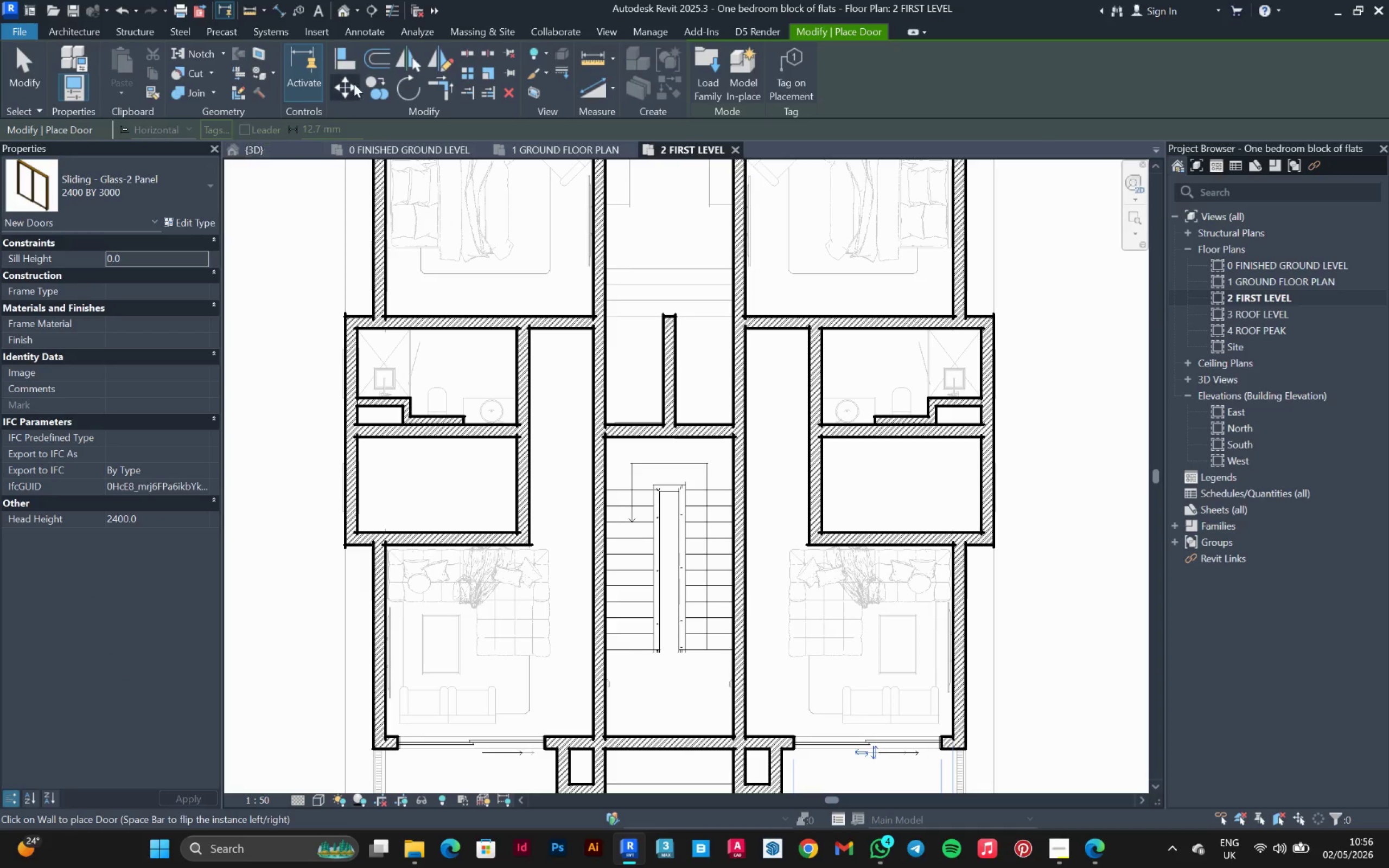 
left_click([349, 68])
 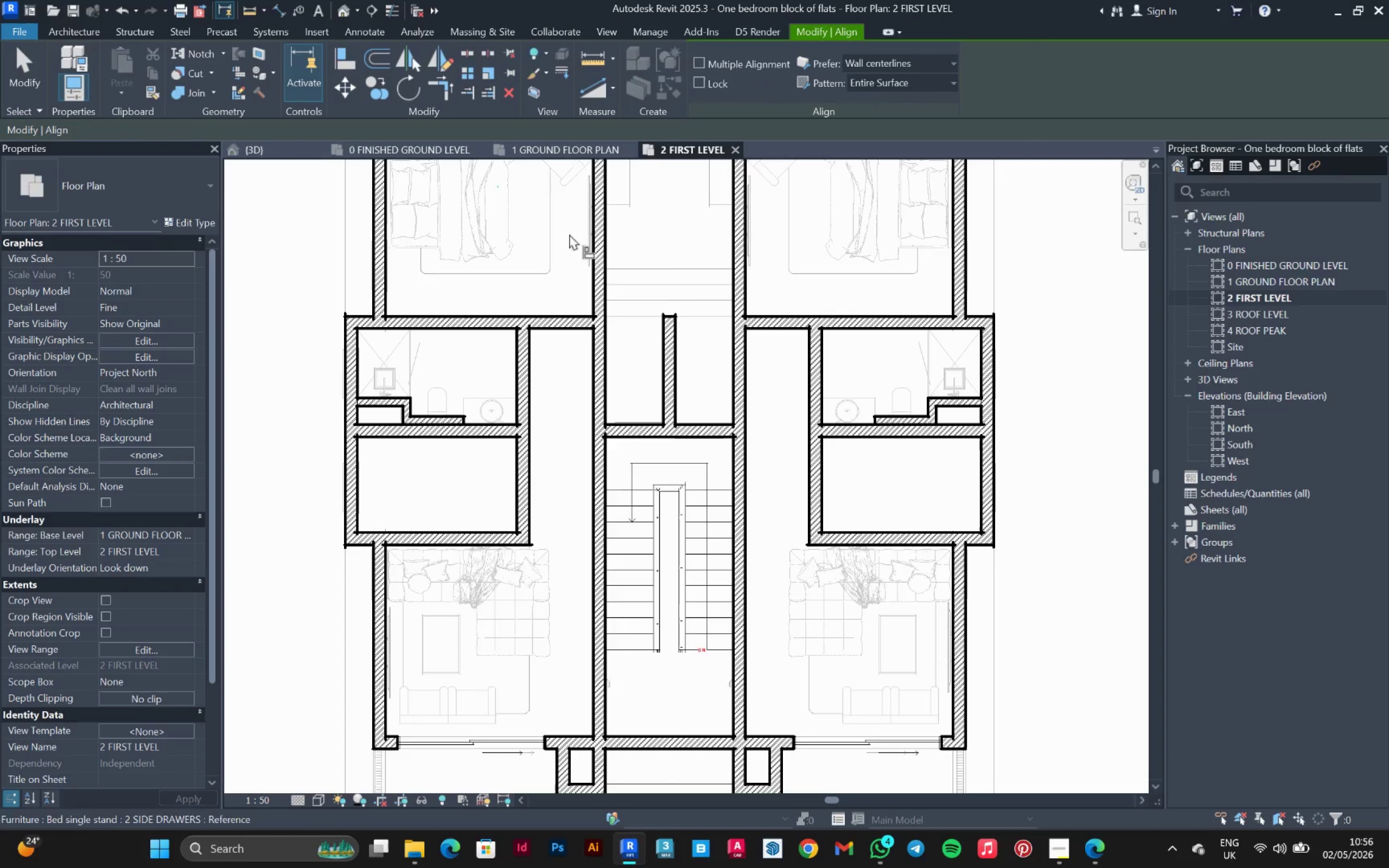 
scroll: coordinate [670, 647], scroll_direction: up, amount: 1.0
 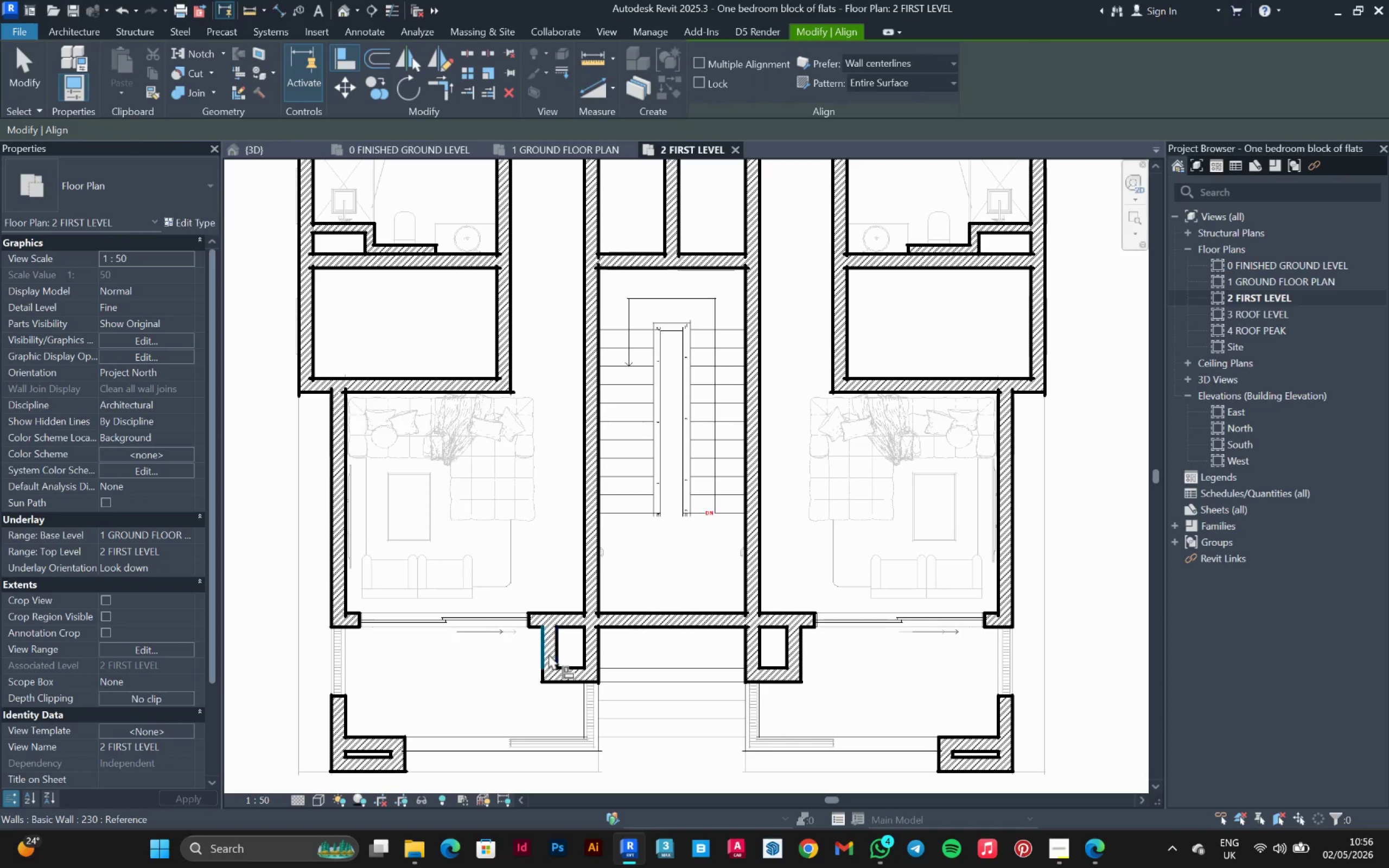 
left_click([545, 652])
 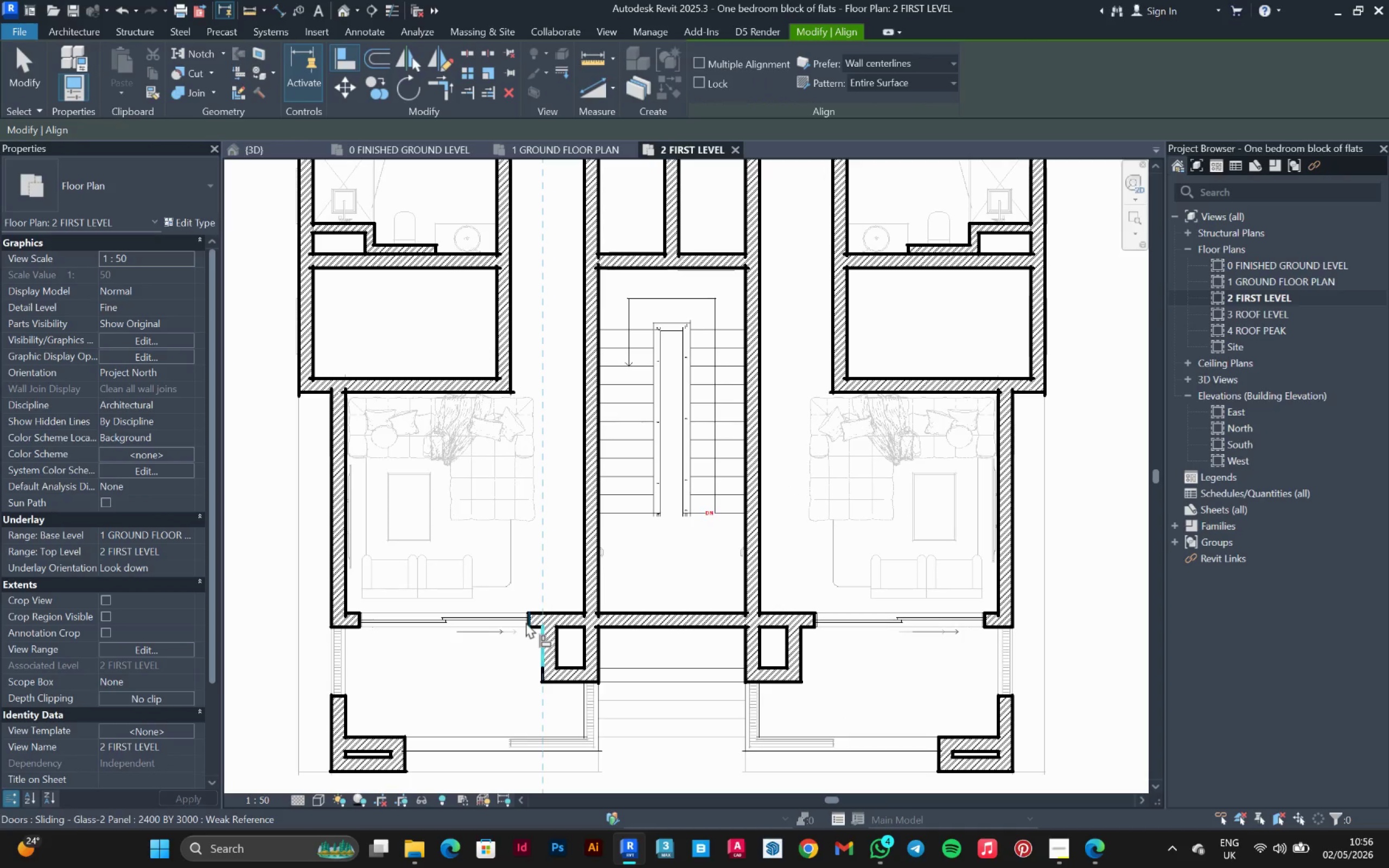 
left_click([526, 622])
 